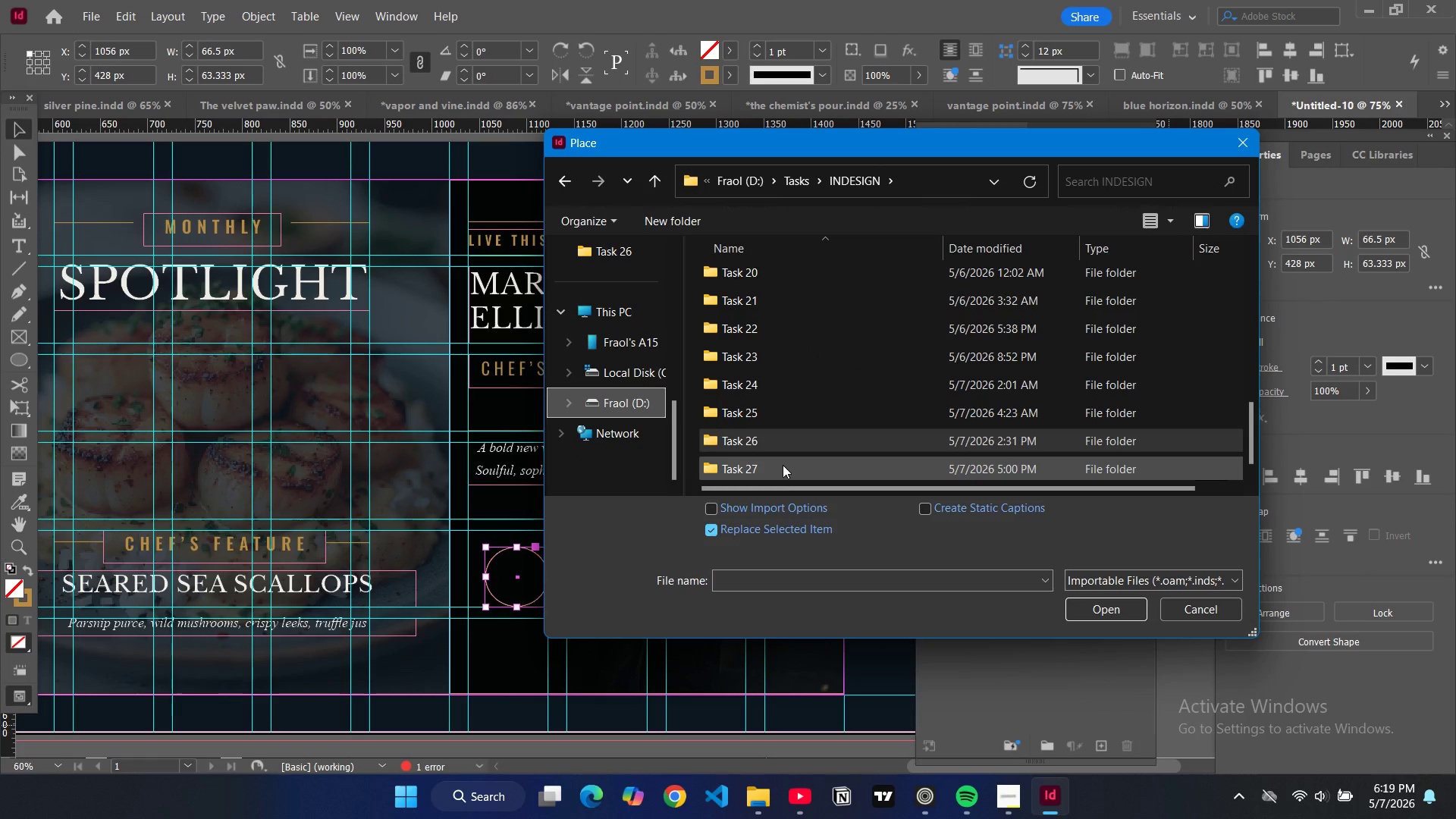 
double_click([783, 465])
 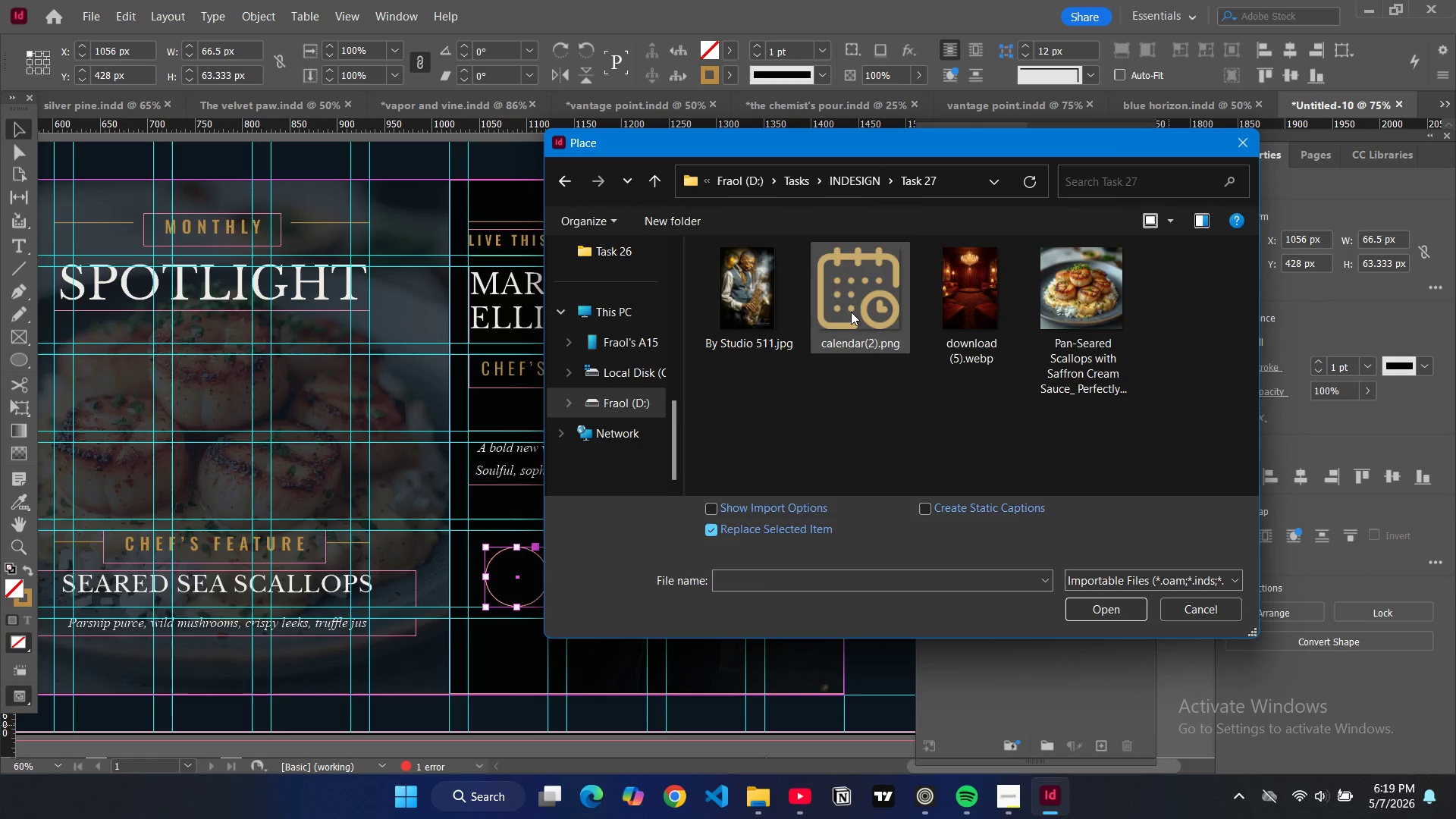 
left_click([851, 309])
 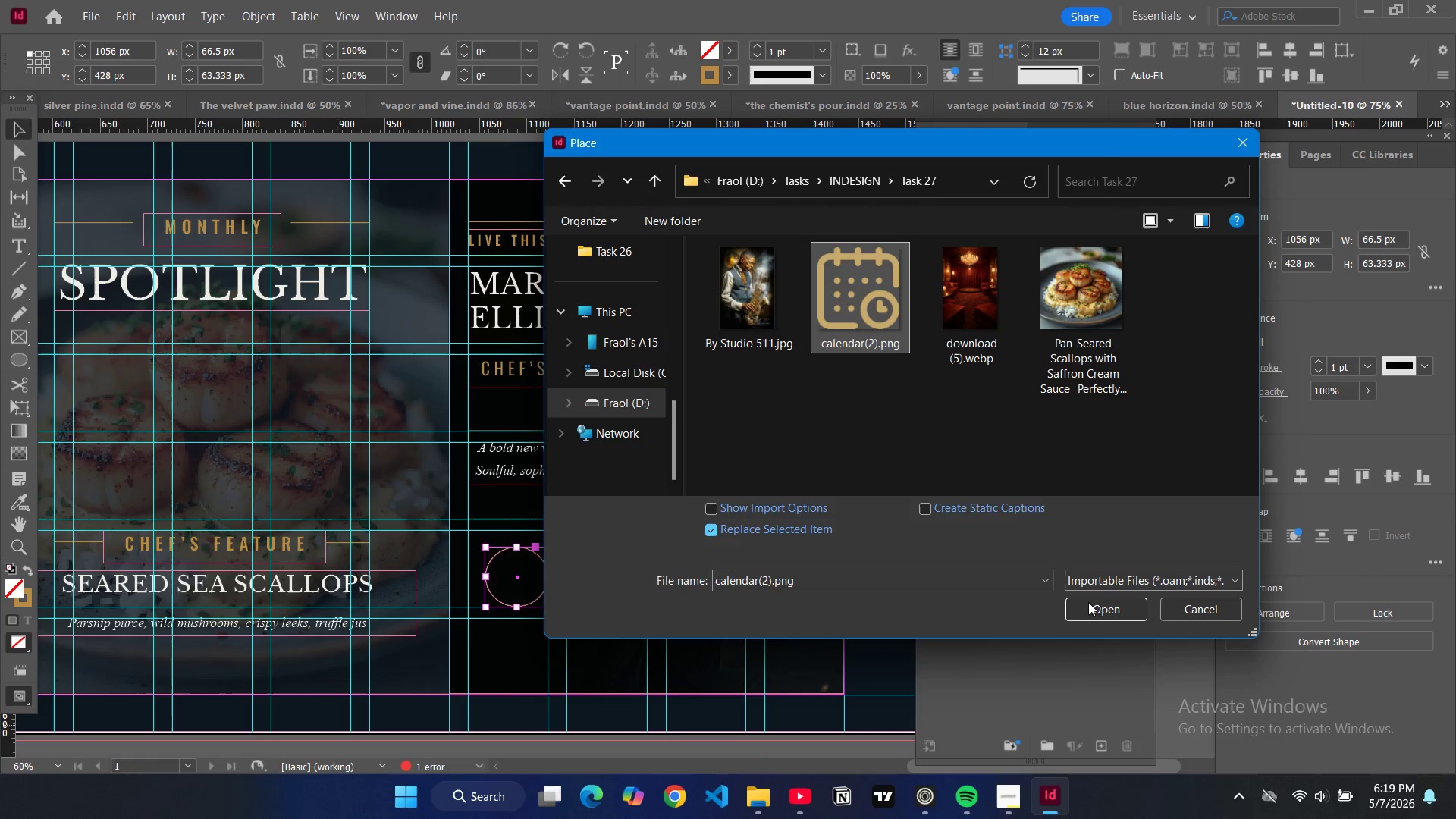 
left_click([1090, 607])
 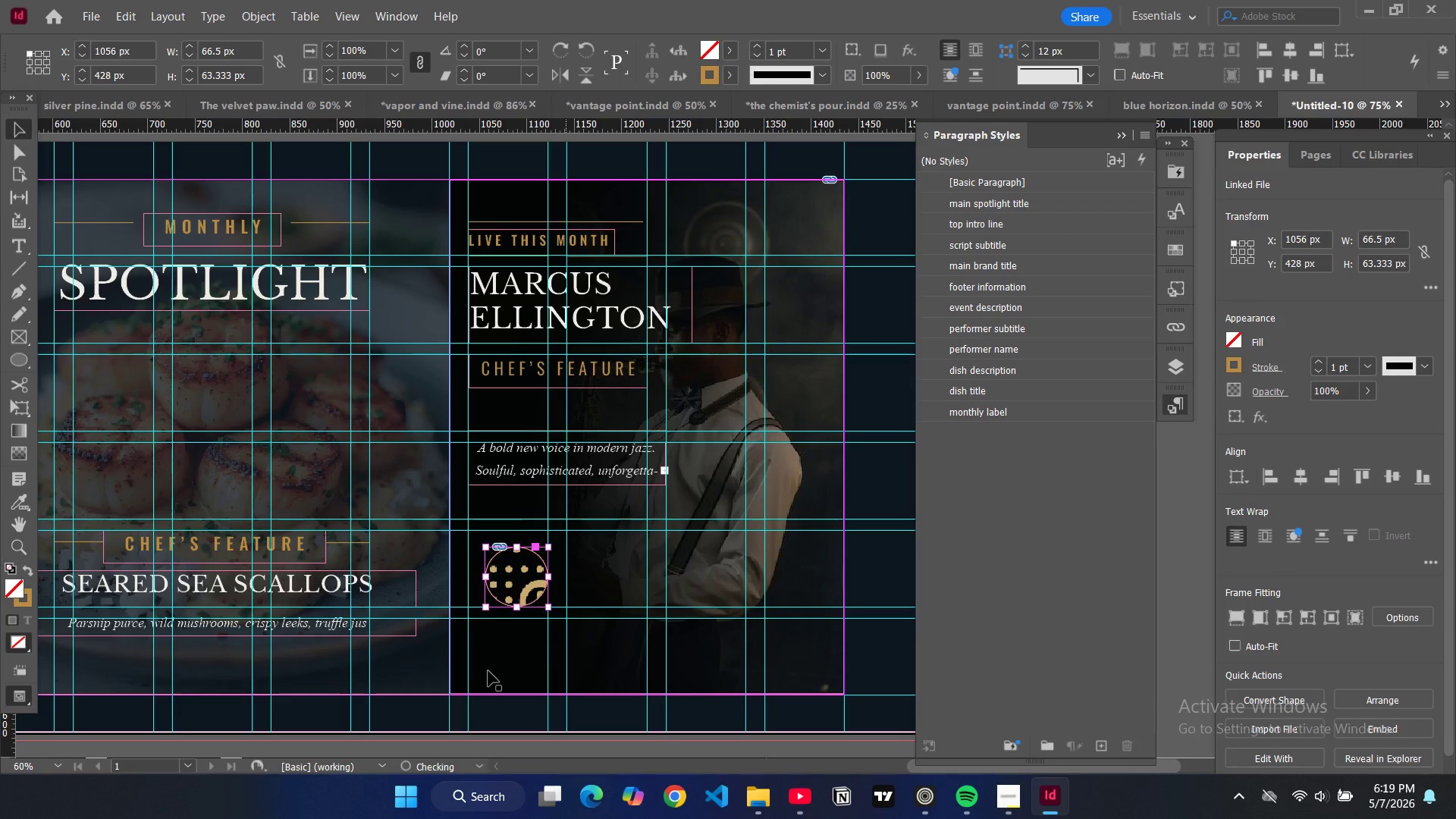 
key(Control+Shift+C)
 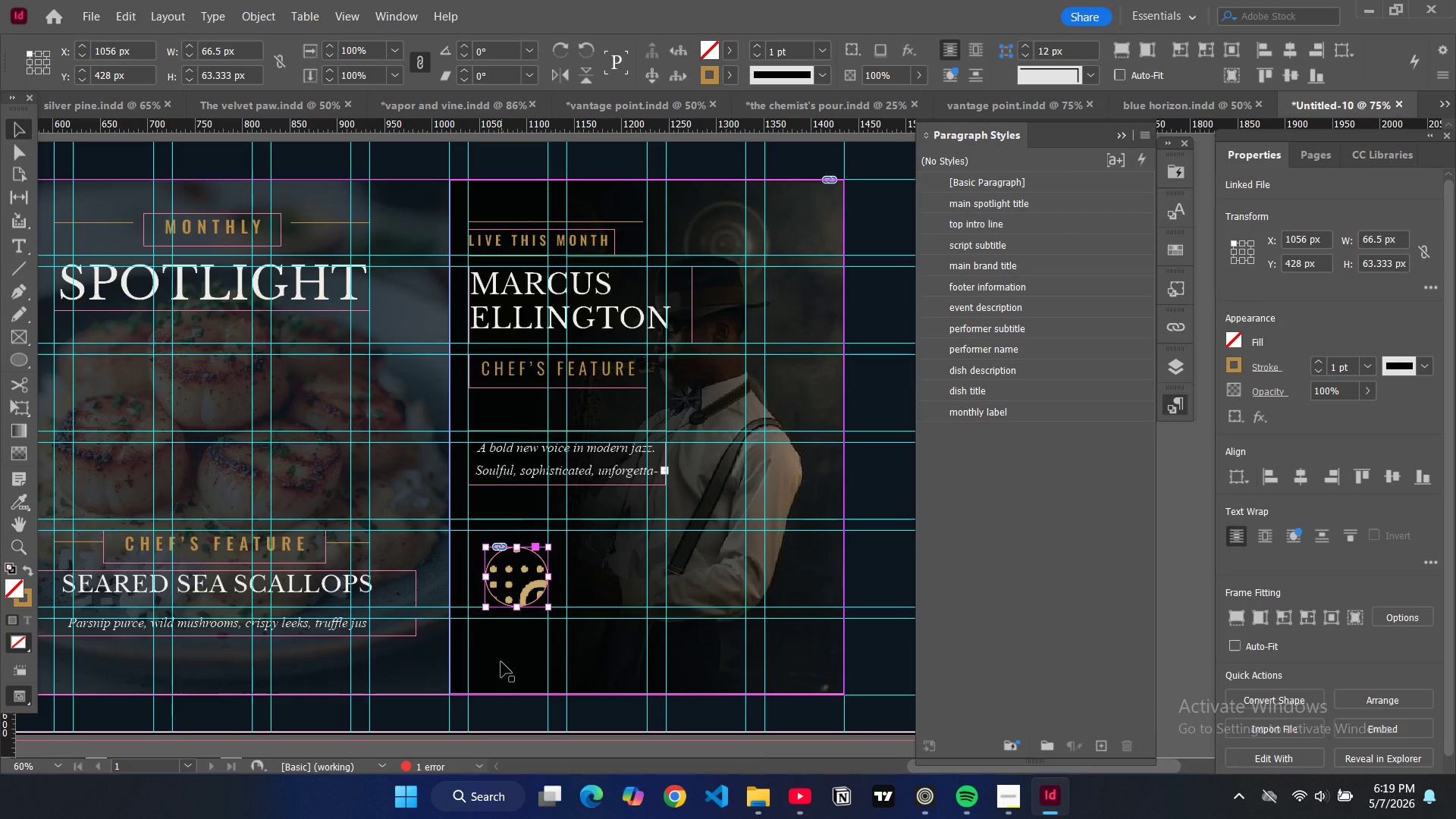 
key(Alt+Control+Shift+AltLeft)
 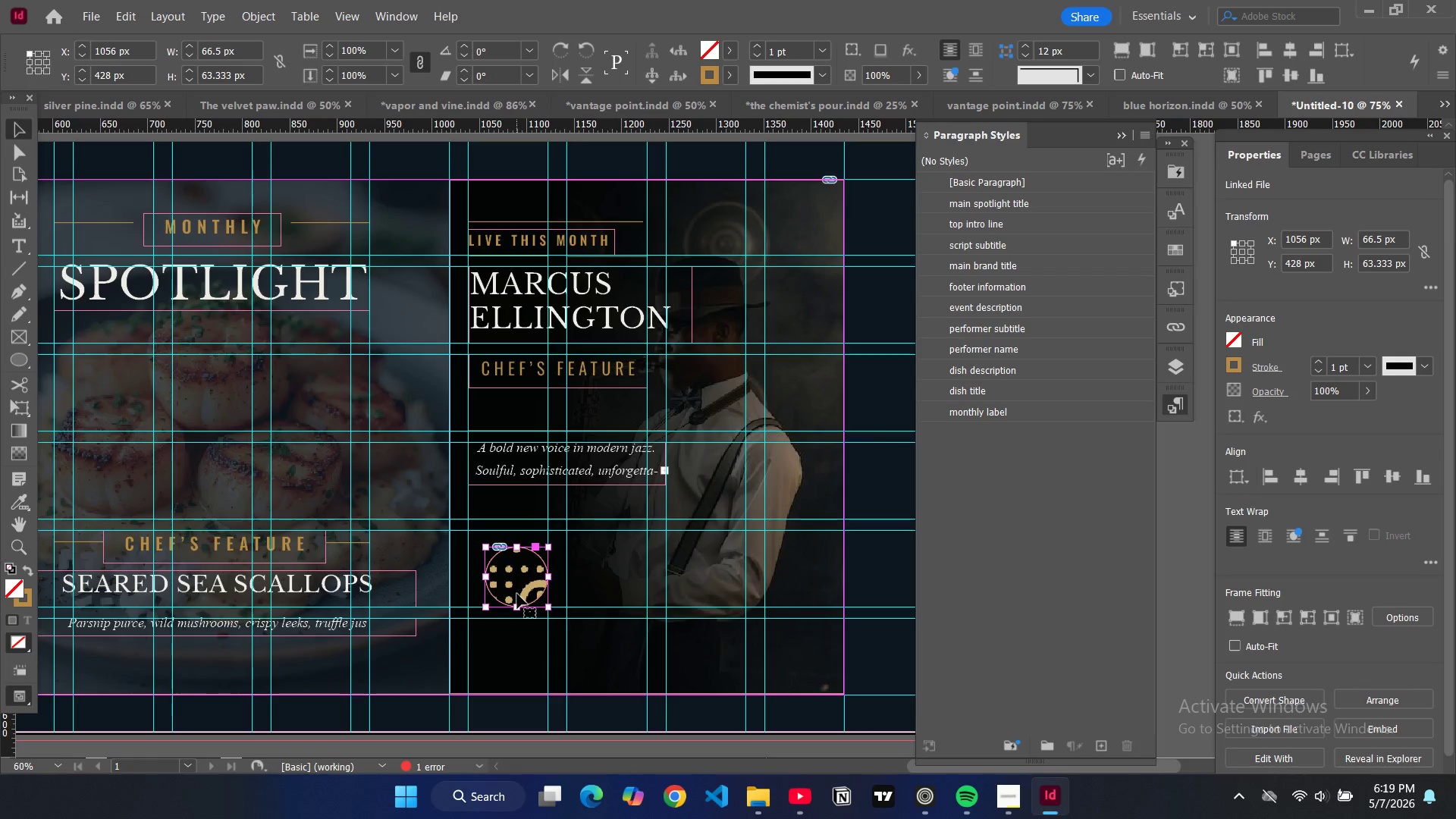 
wait(5.25)
 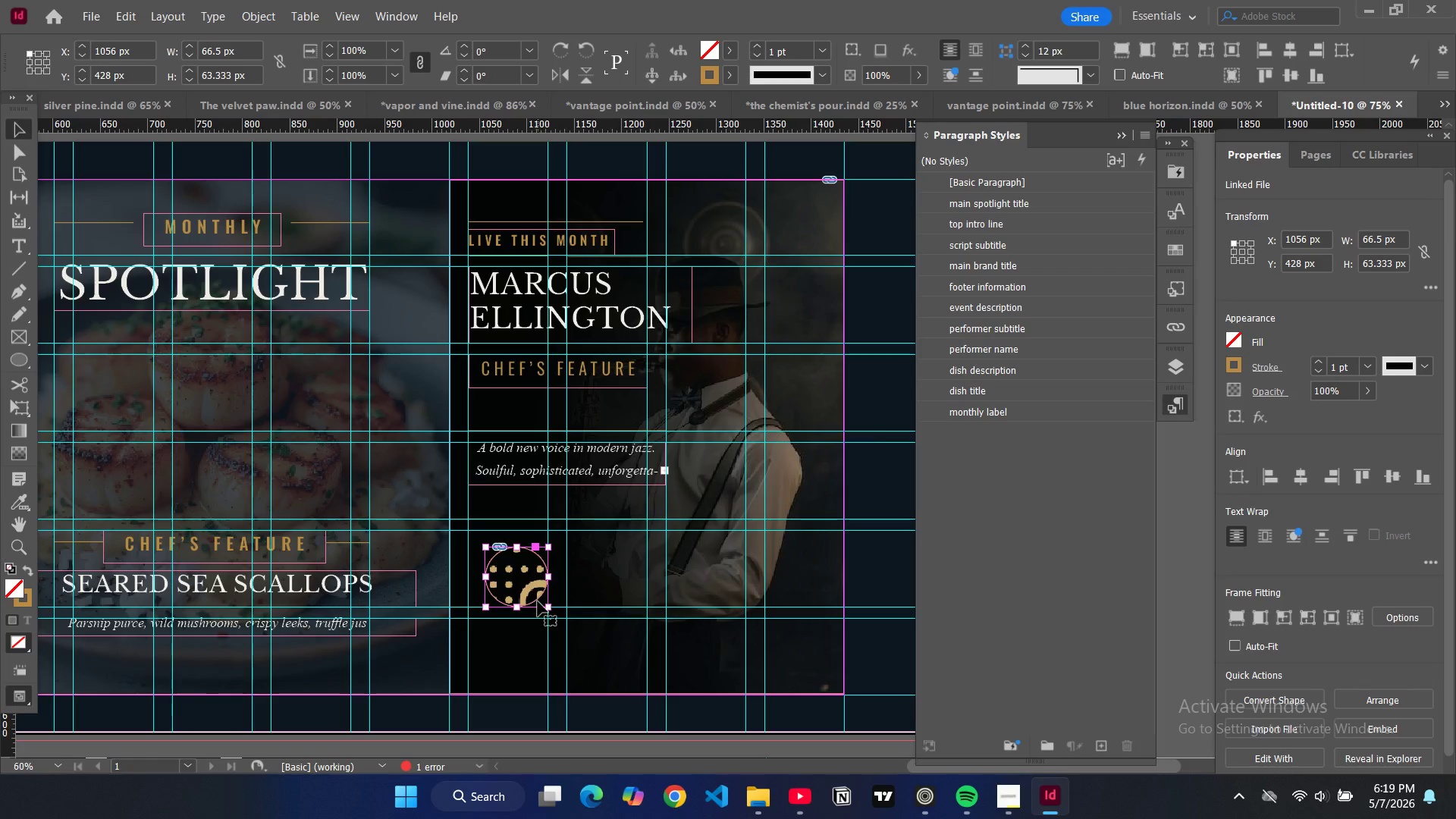 
key(Alt+Control+Shift+AltLeft)
 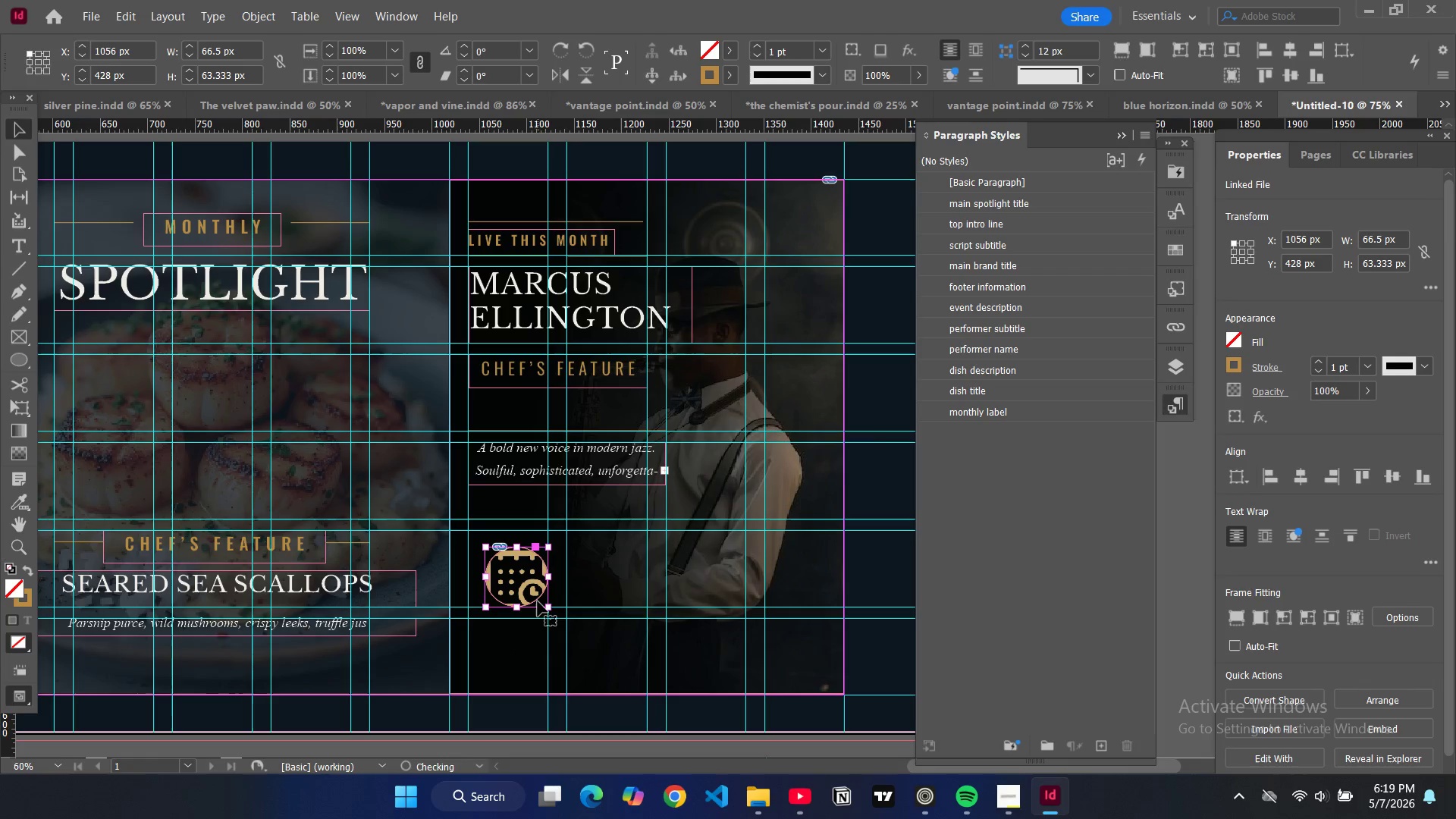 
key(Alt+Control+Shift+C)
 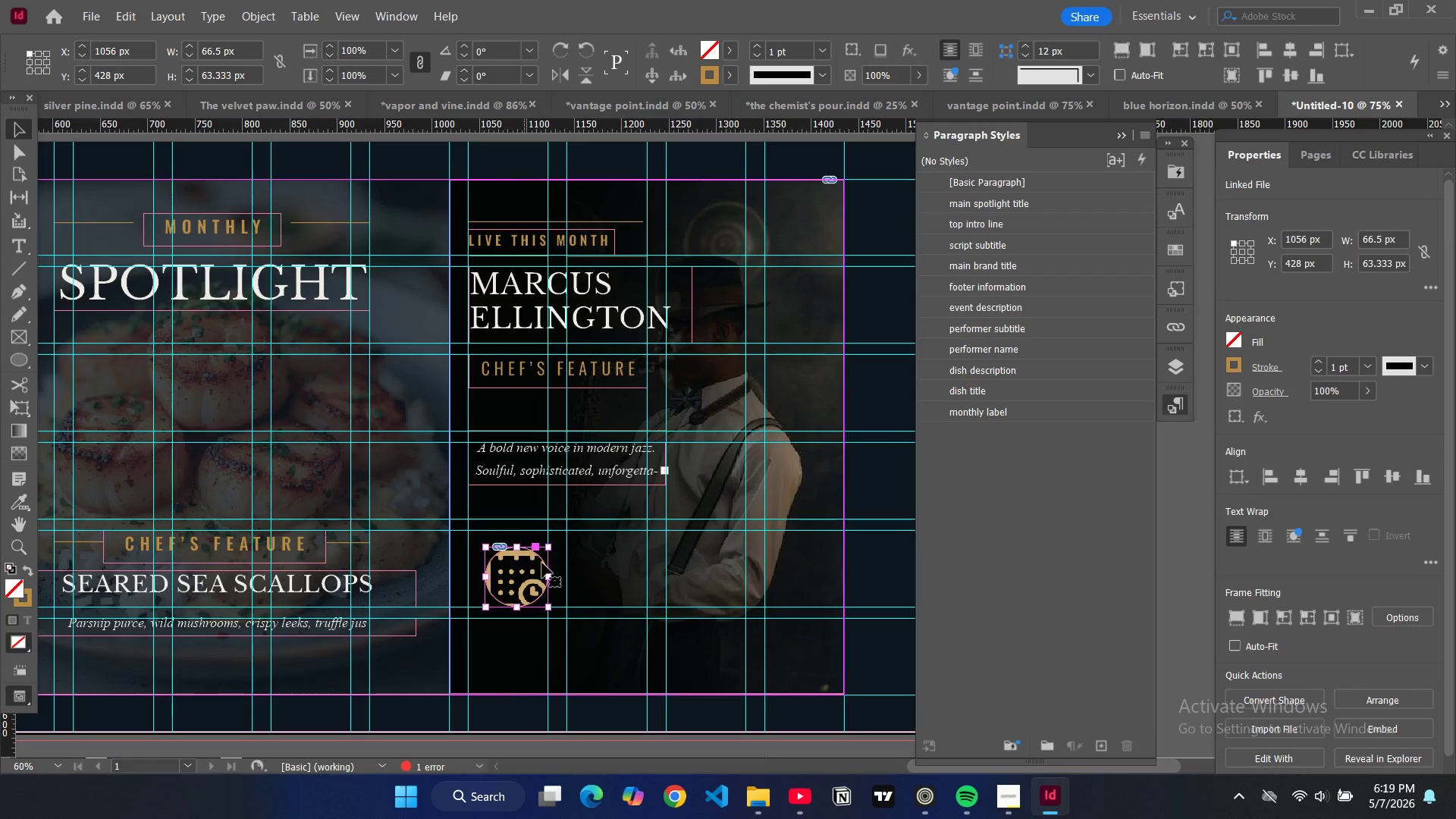 
wait(5.19)
 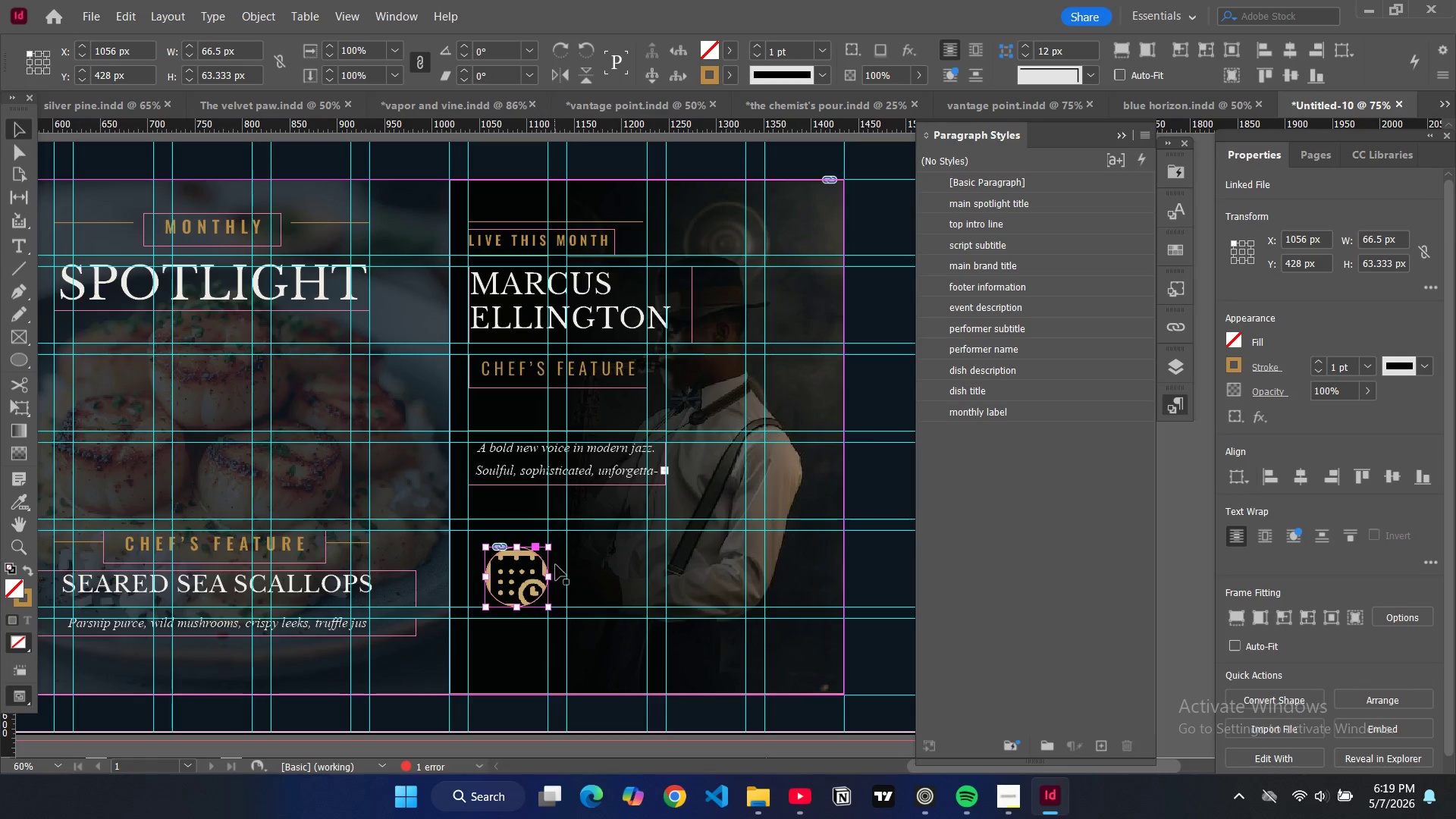 
double_click([529, 587])
 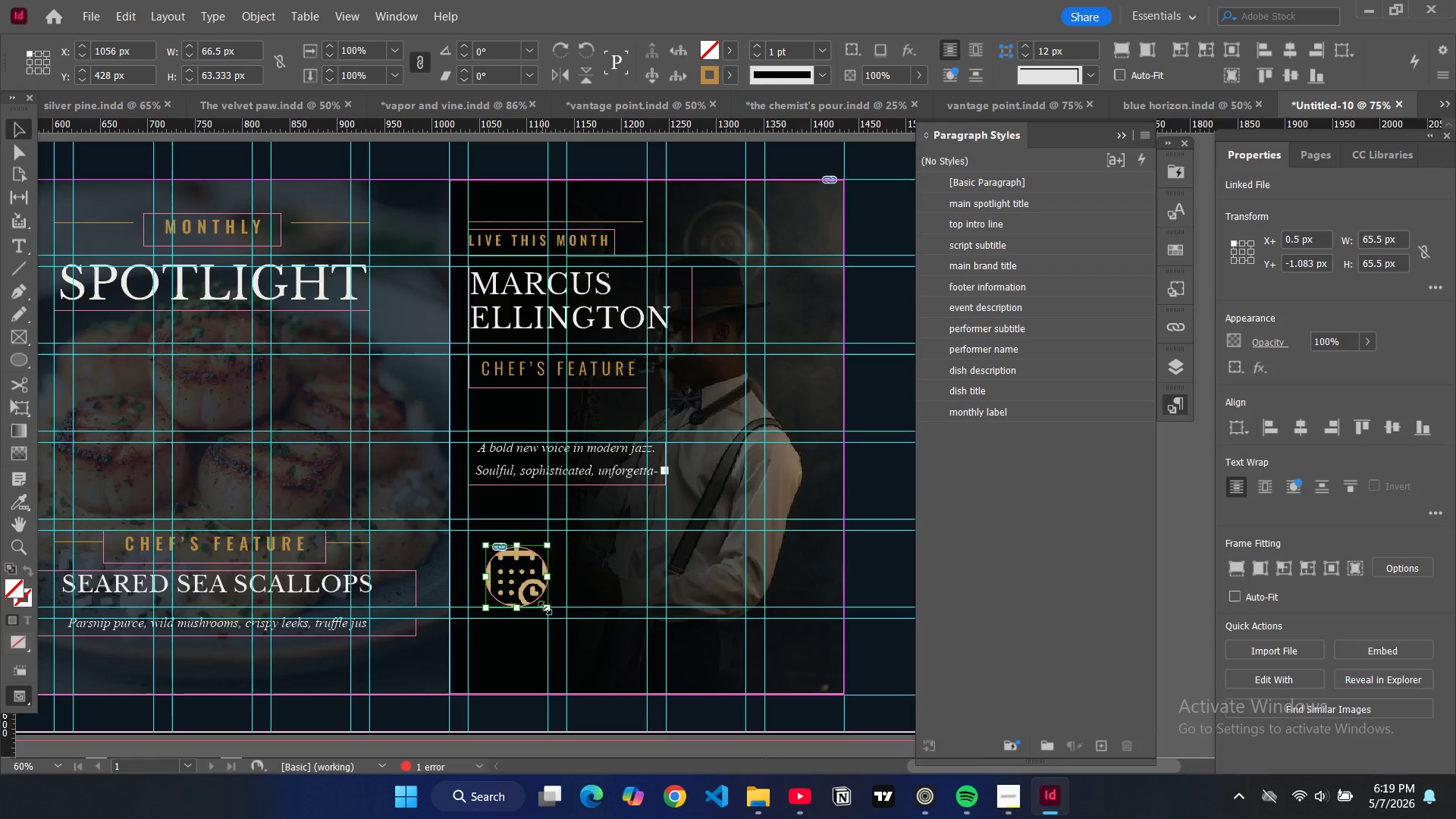 
left_click_drag(start_coordinate=[545, 609], to_coordinate=[529, 587])
 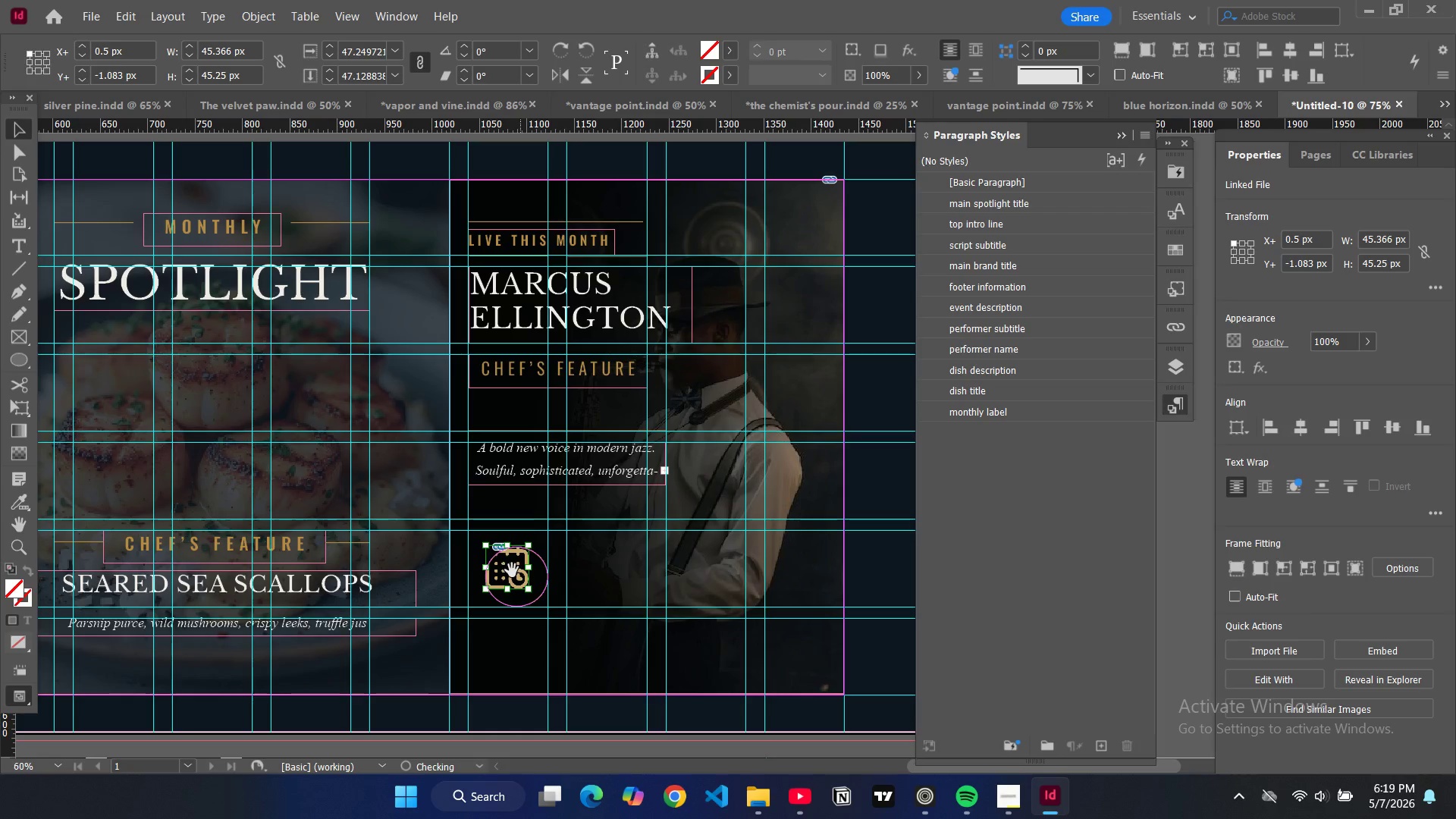 
left_click_drag(start_coordinate=[510, 570], to_coordinate=[521, 579])
 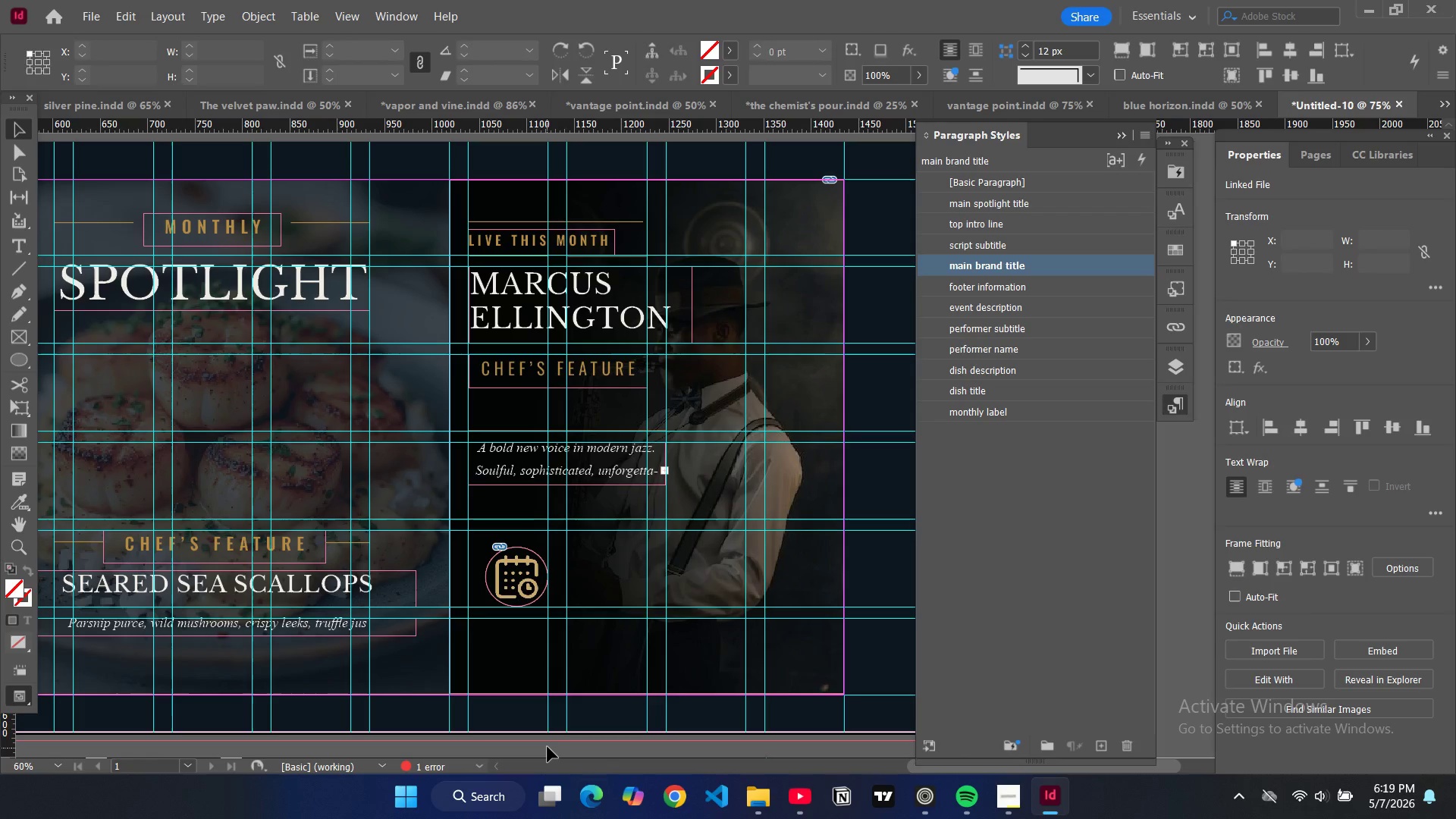 
type(ww)
 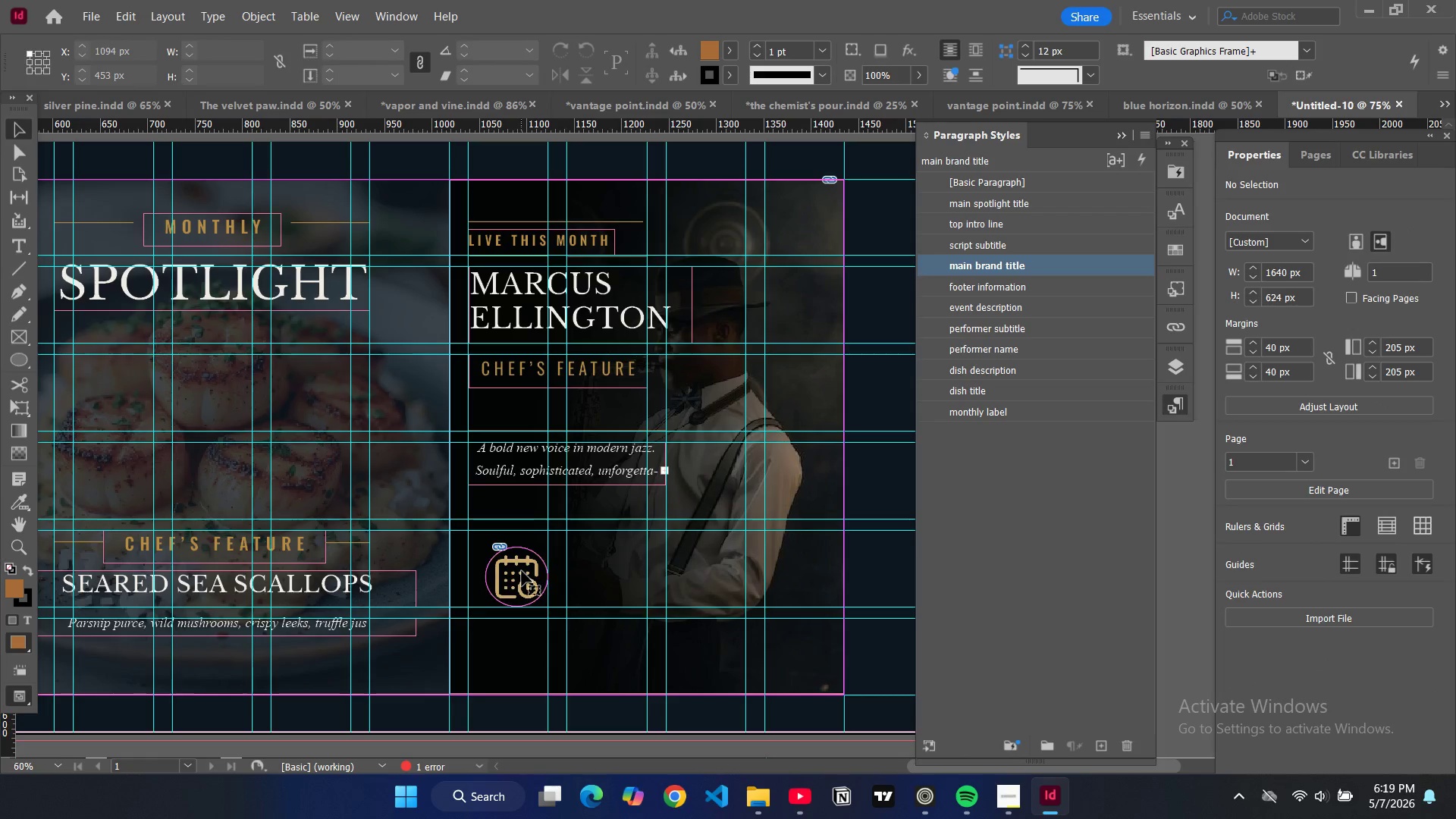 
double_click([522, 571])
 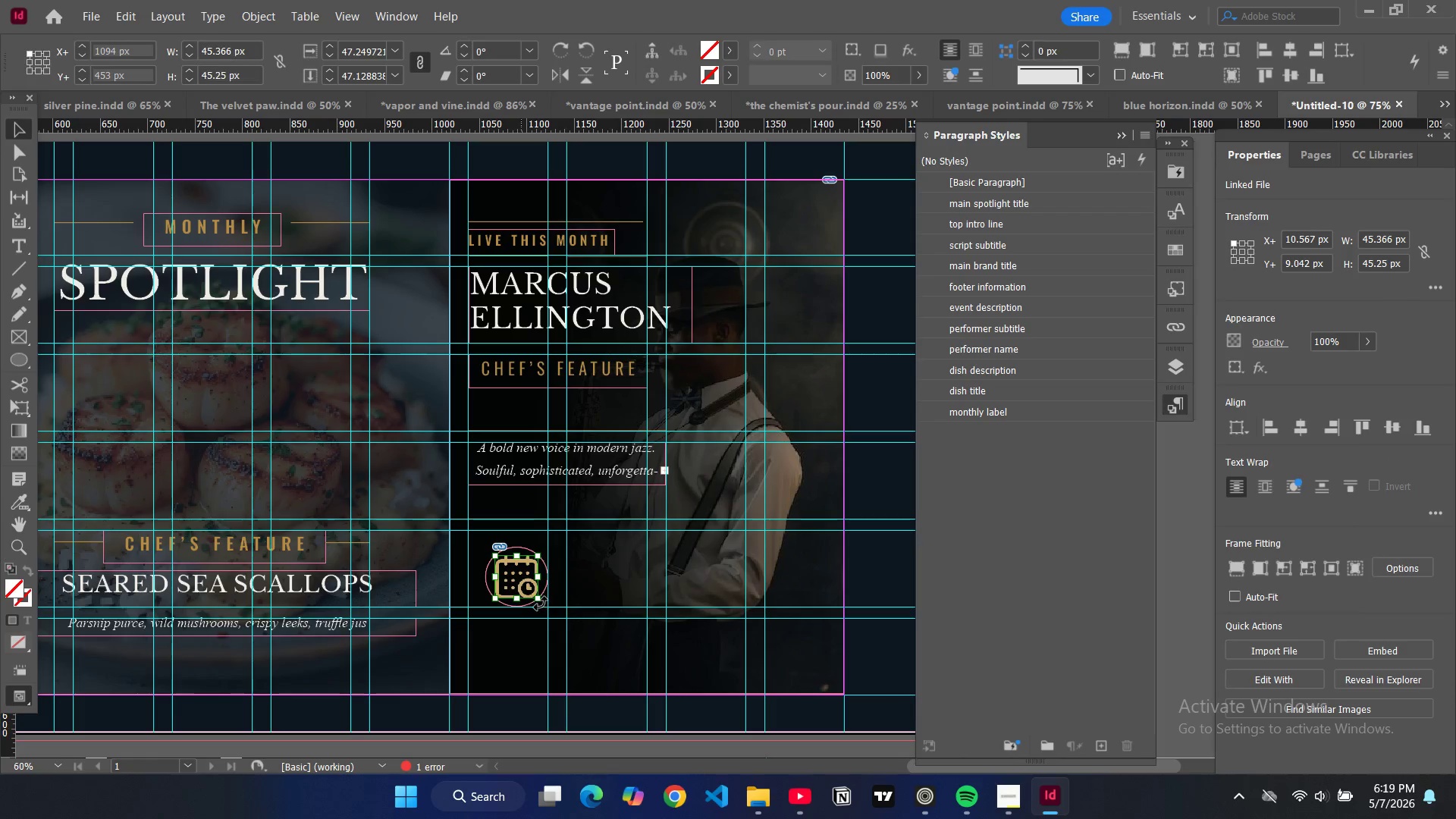 
left_click_drag(start_coordinate=[540, 603], to_coordinate=[525, 588])
 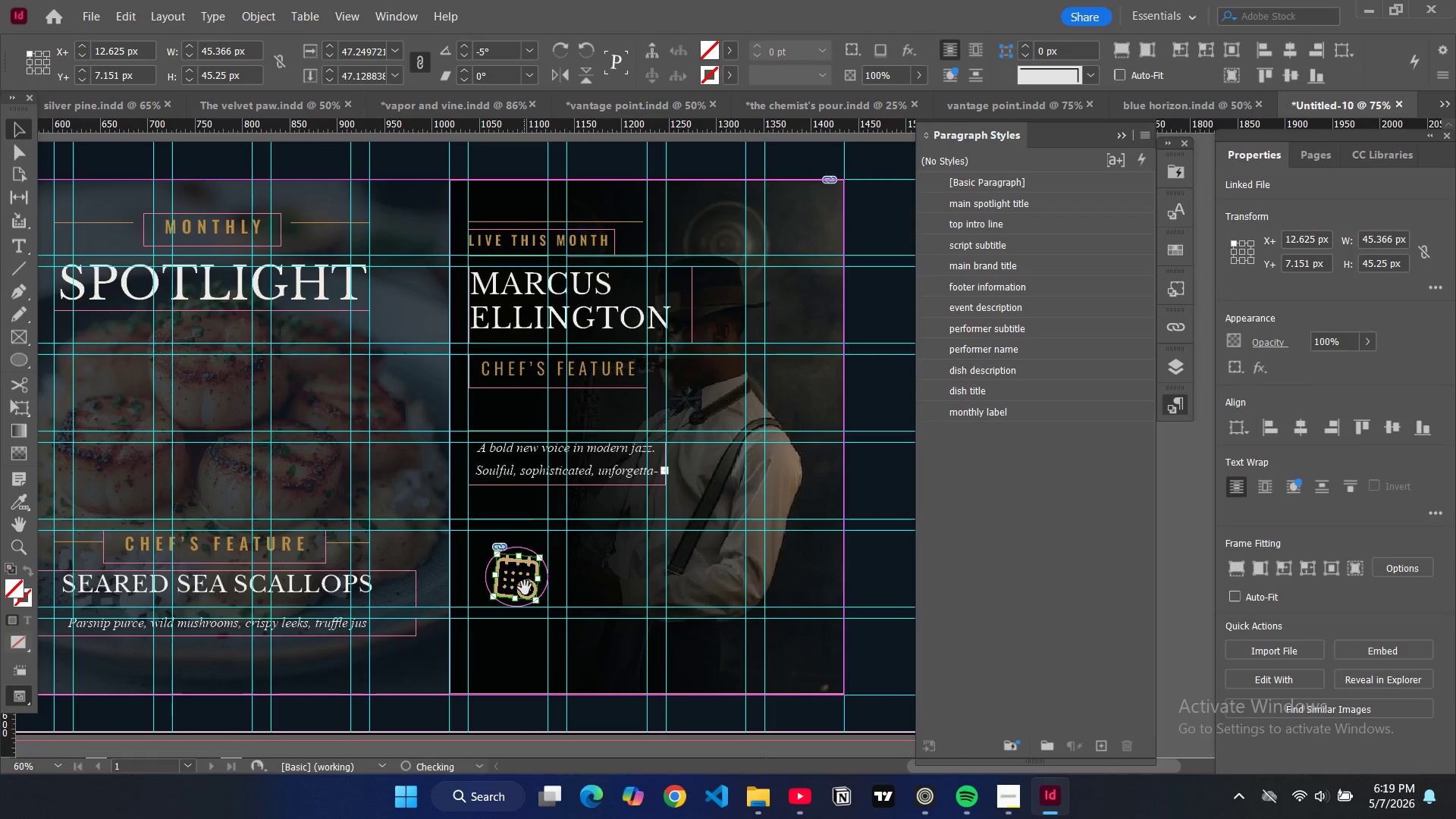 
key(Control+Z)
 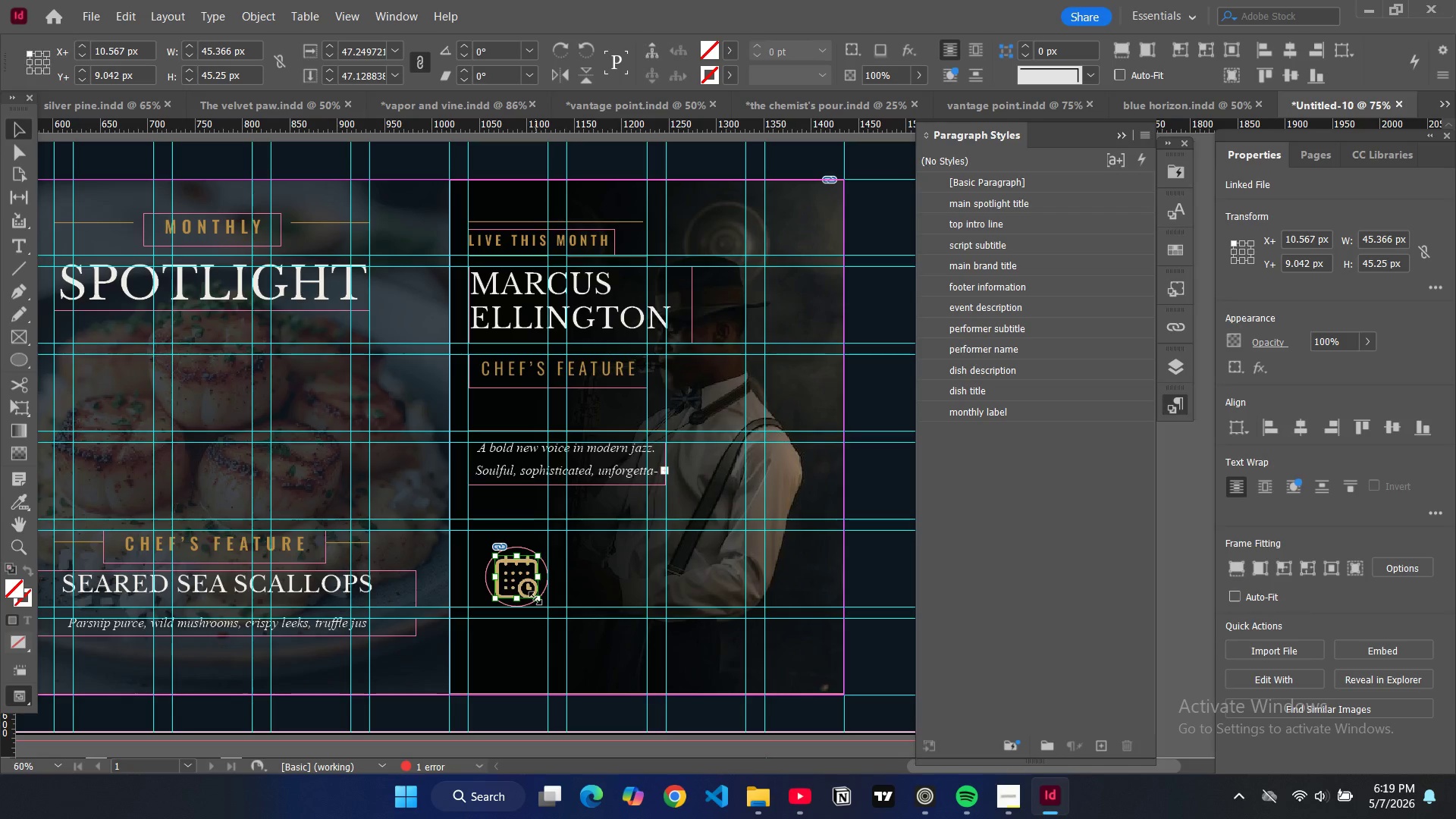 
left_click_drag(start_coordinate=[535, 598], to_coordinate=[532, 588])
 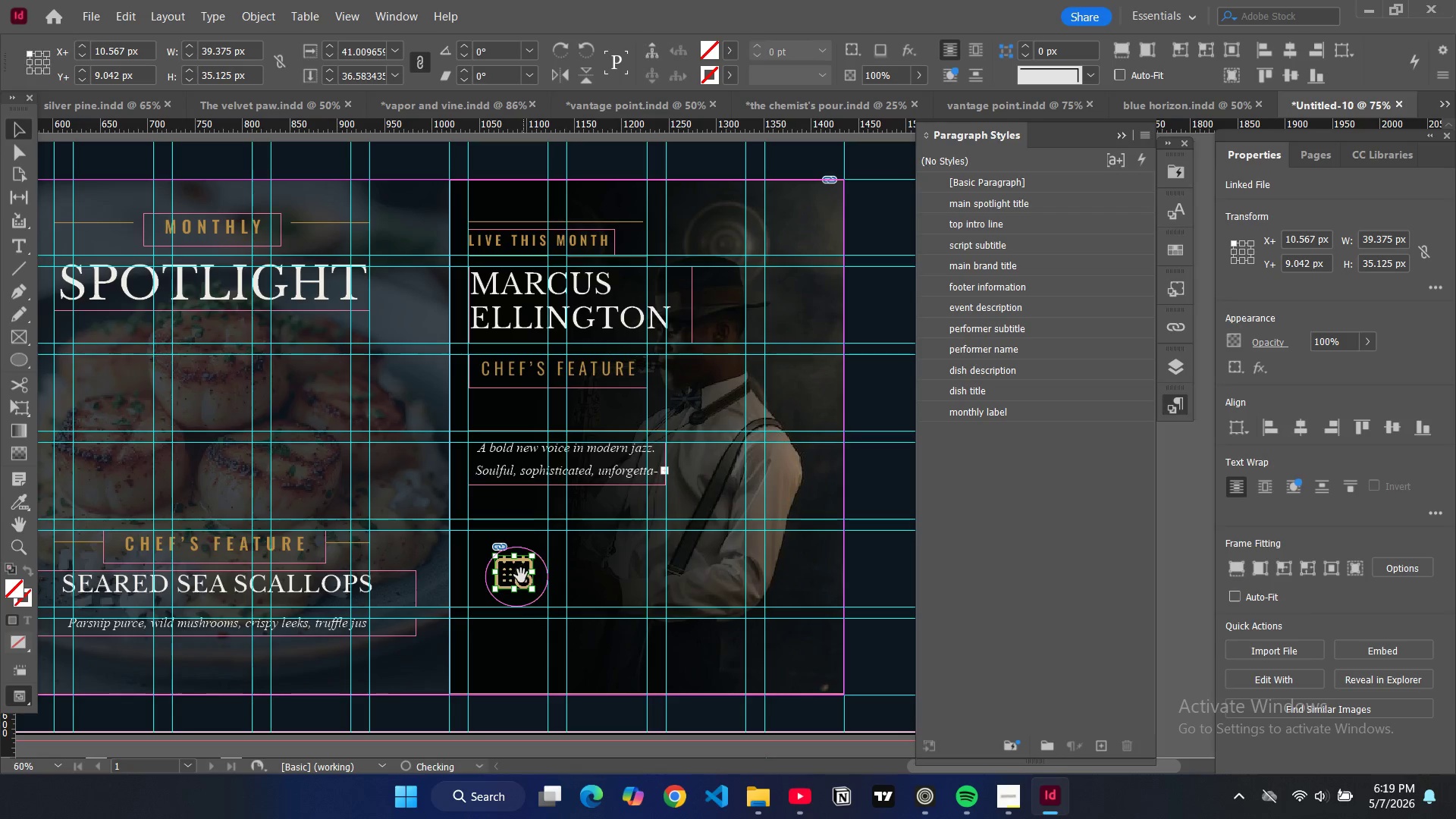 
left_click_drag(start_coordinate=[521, 574], to_coordinate=[526, 584])
 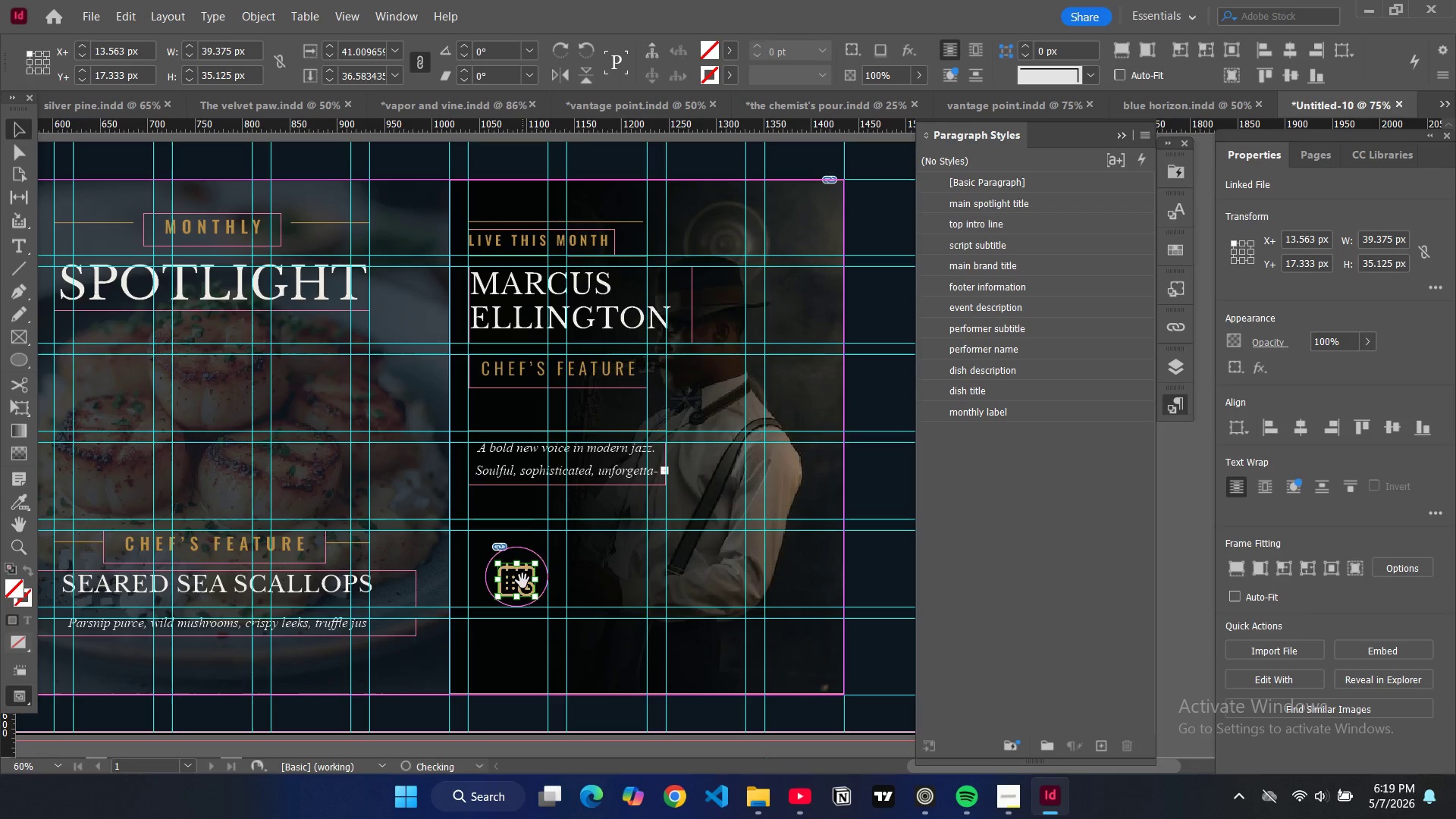 
left_click_drag(start_coordinate=[522, 581], to_coordinate=[522, 576])
 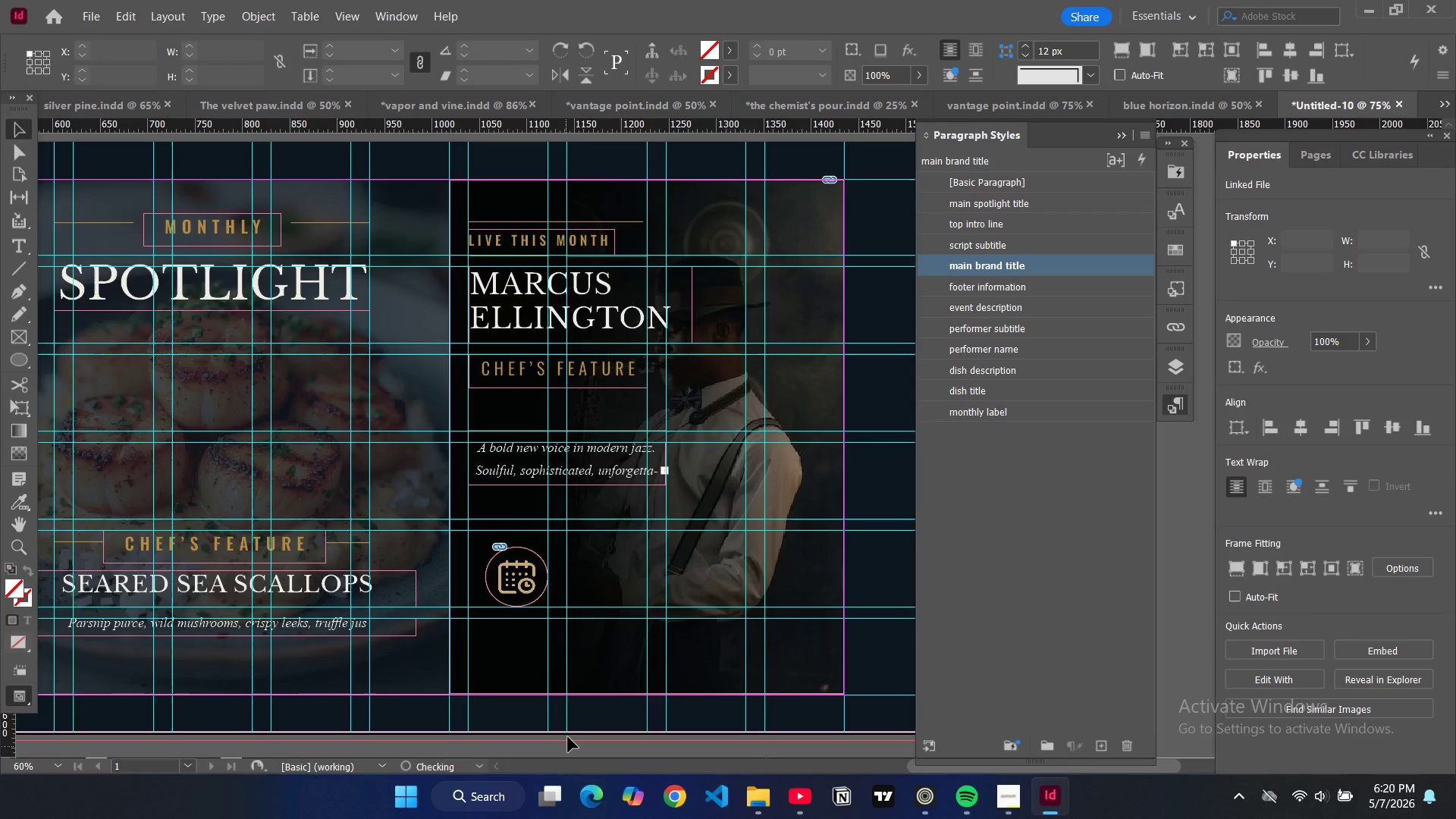 
key(W)
 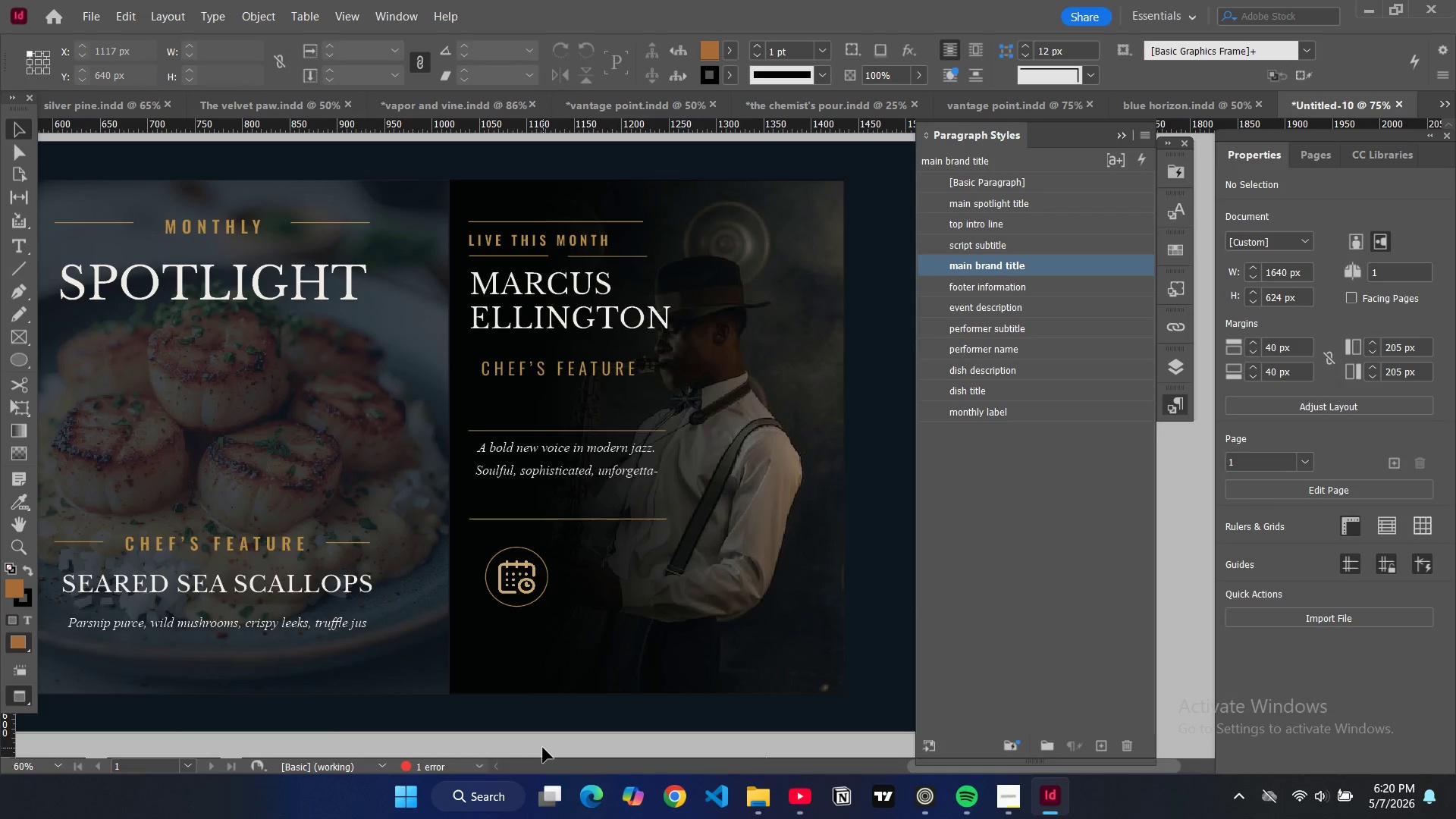 
key(W)
 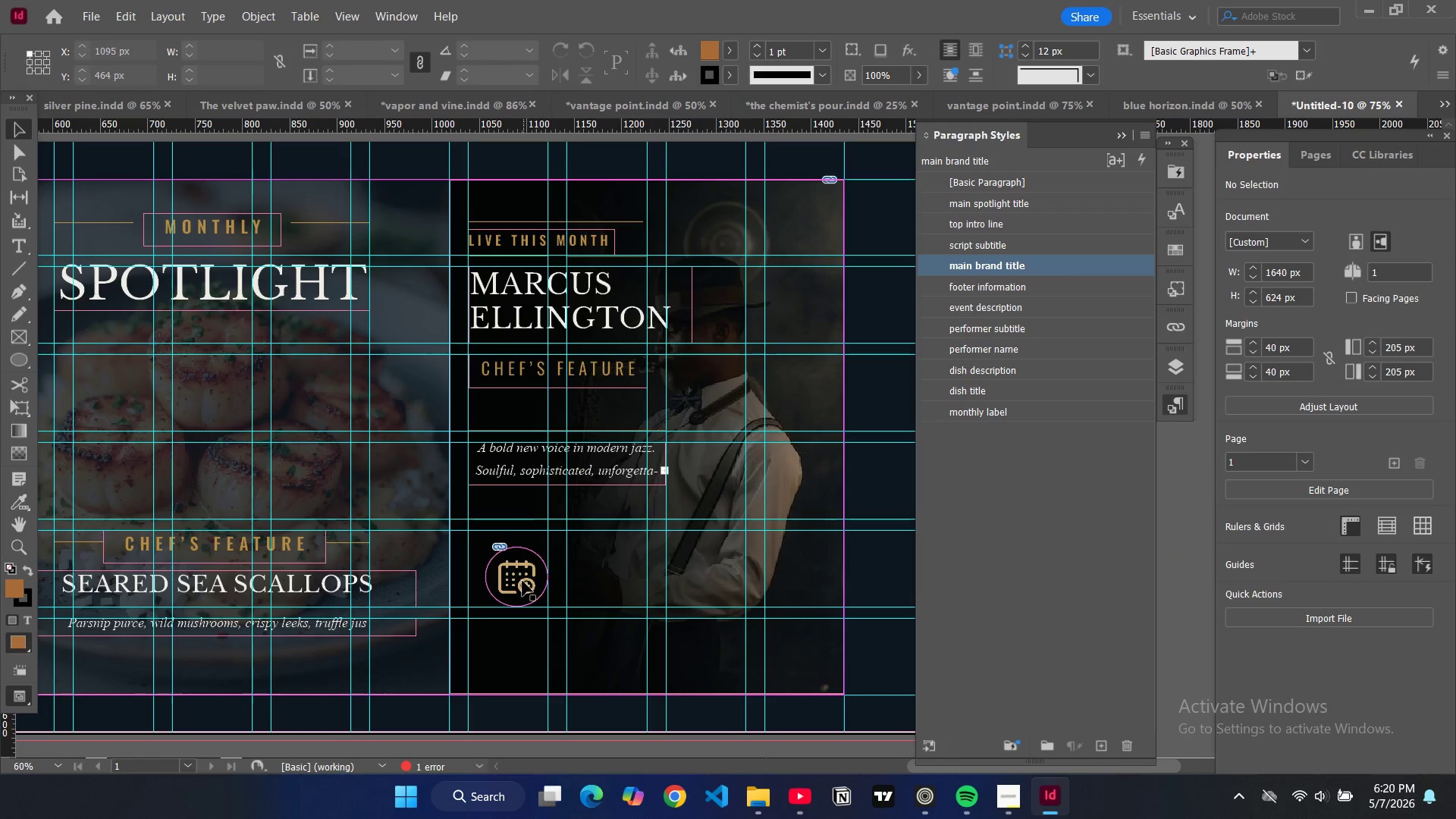 
left_click([522, 581])
 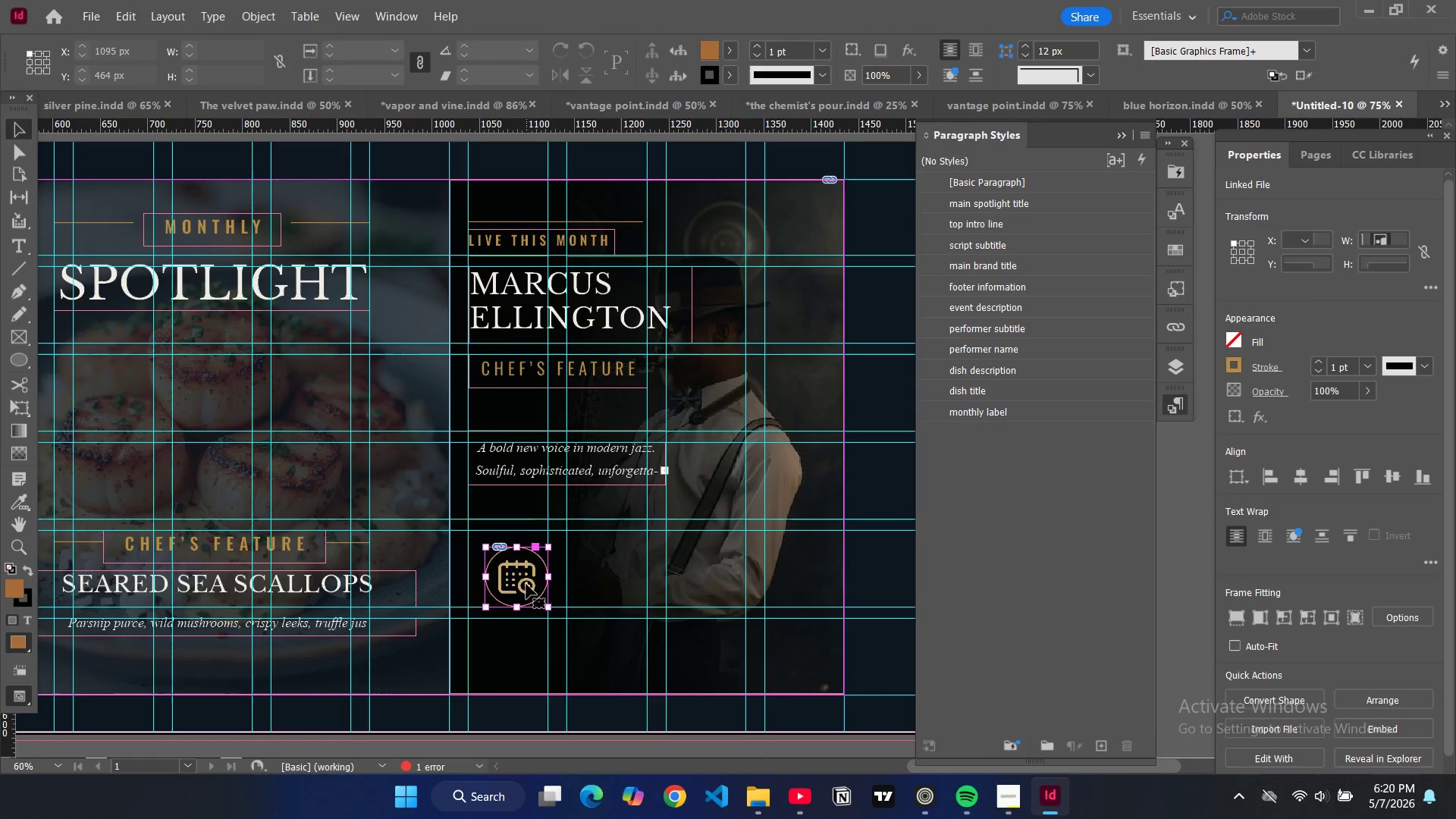 
double_click([526, 584])
 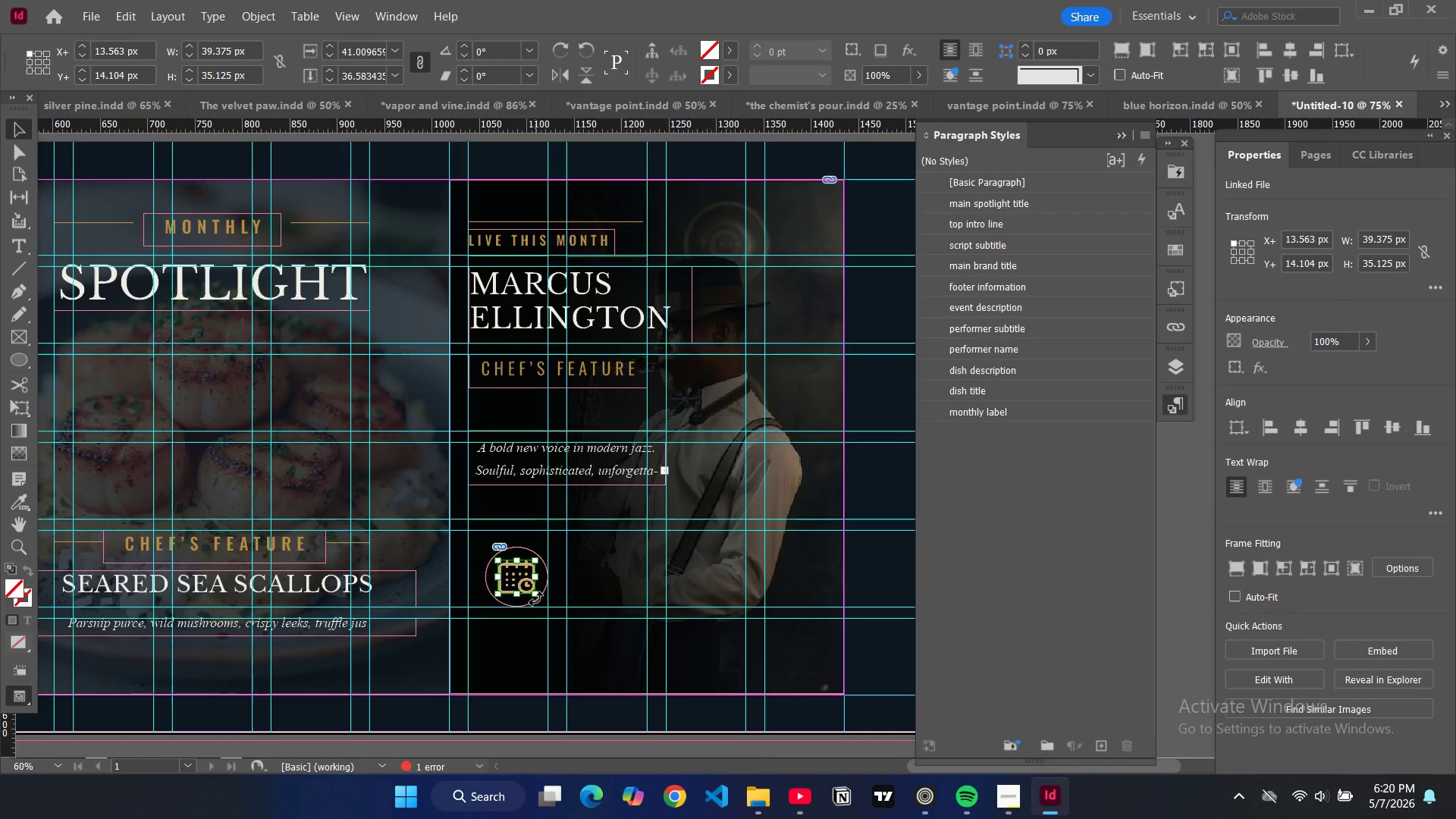 
left_click_drag(start_coordinate=[534, 595], to_coordinate=[530, 595])
 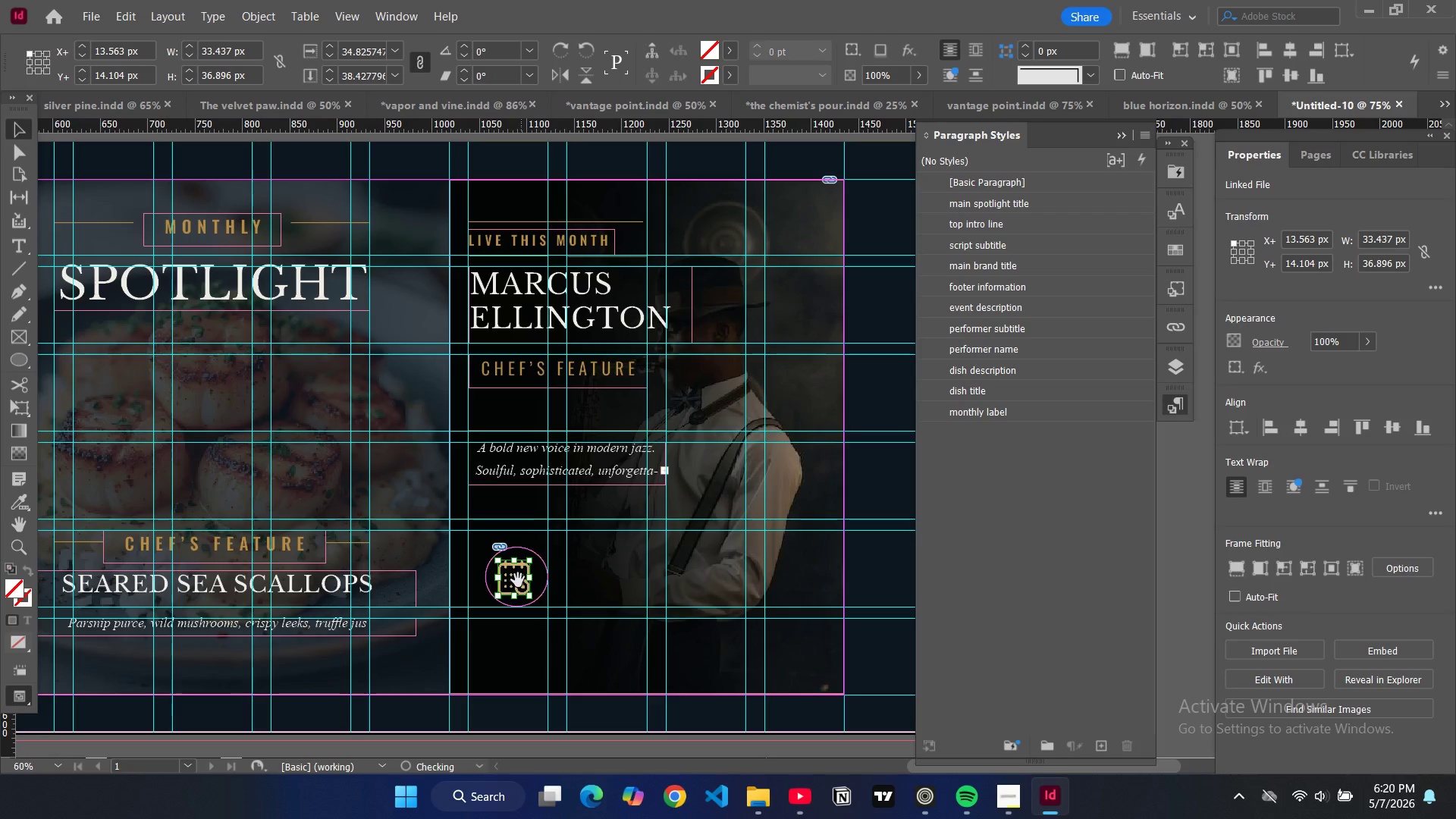 
left_click_drag(start_coordinate=[518, 580], to_coordinate=[522, 581])
 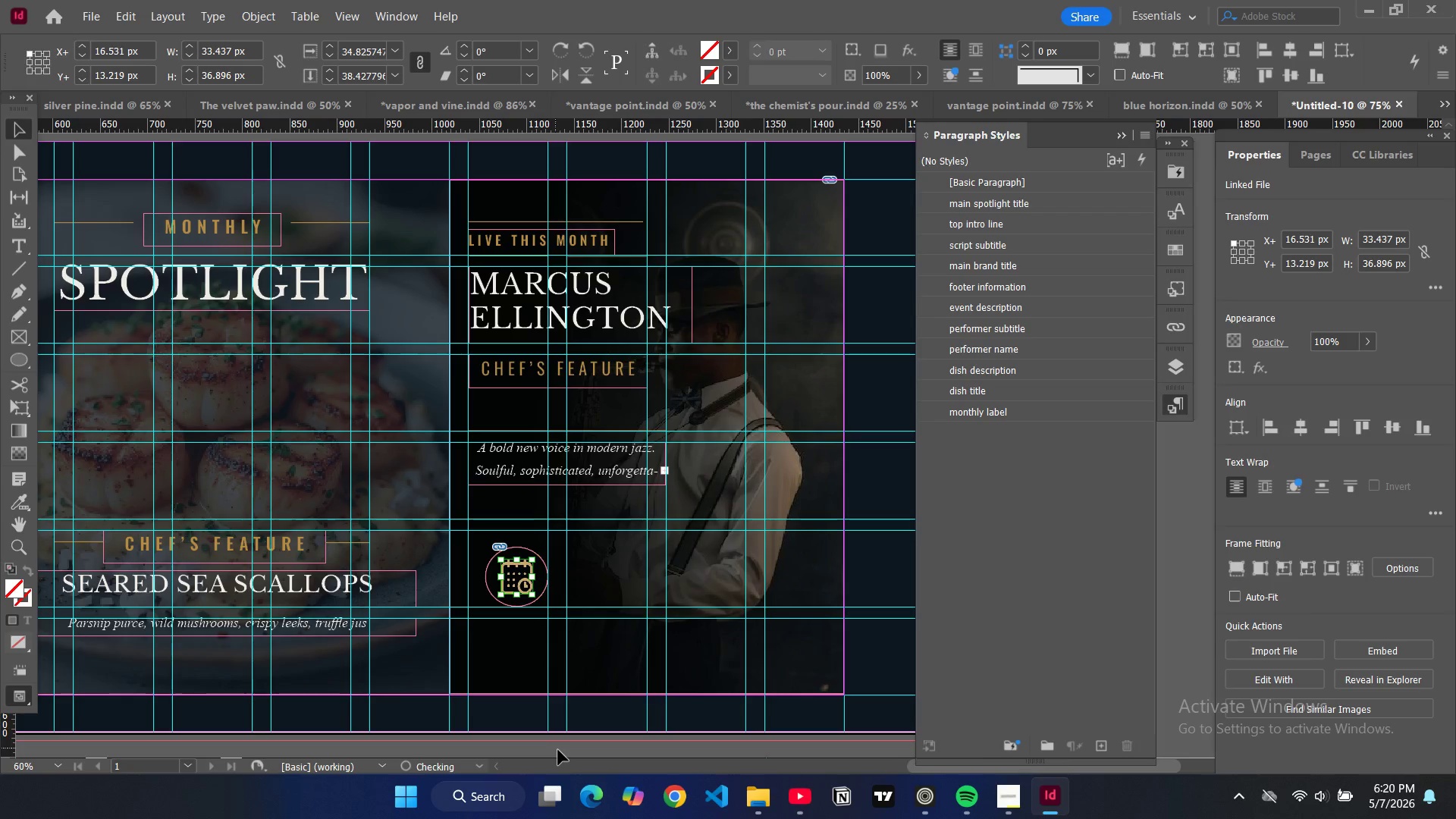 
left_click([558, 751])
 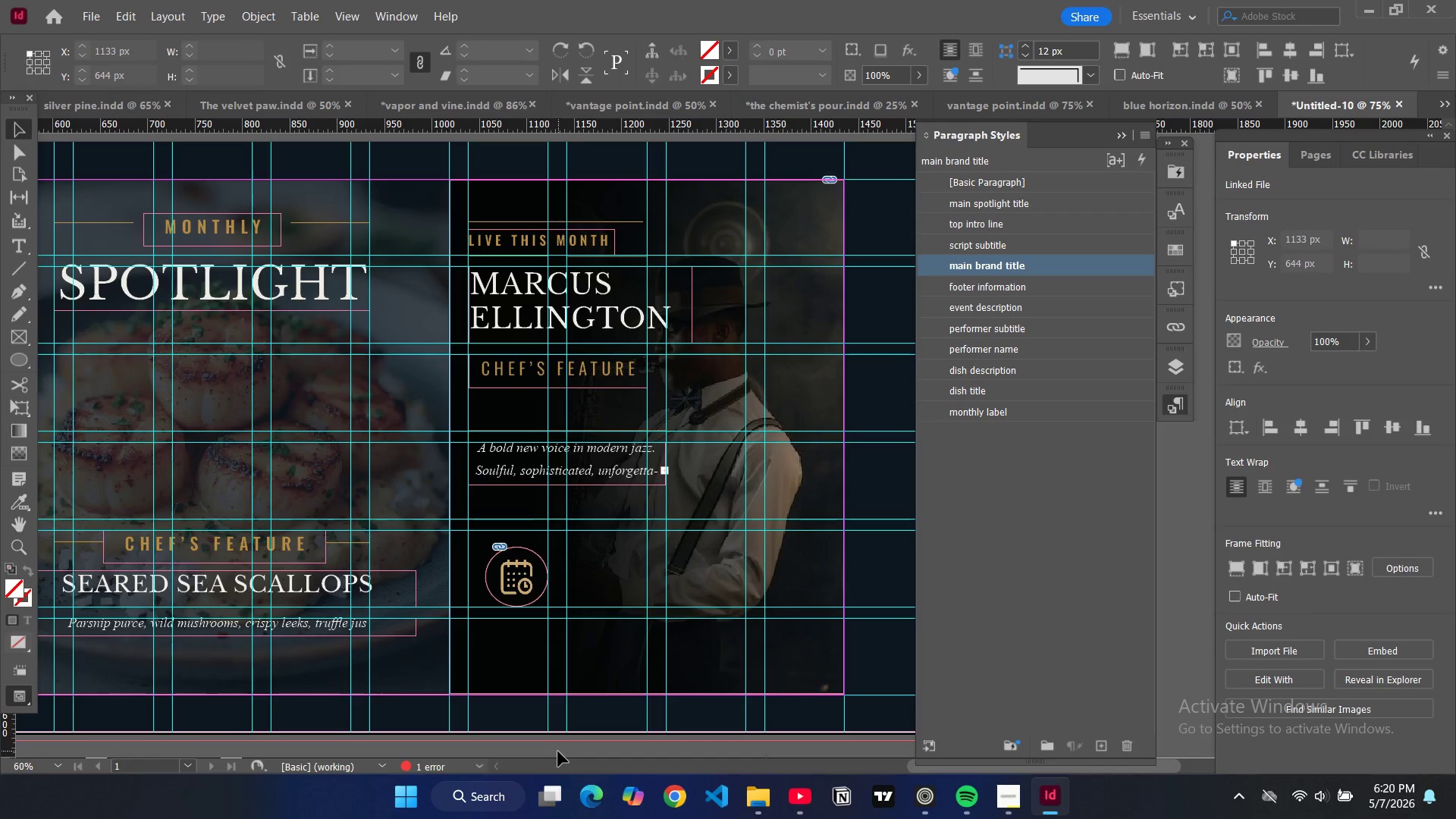 
type(ww)
 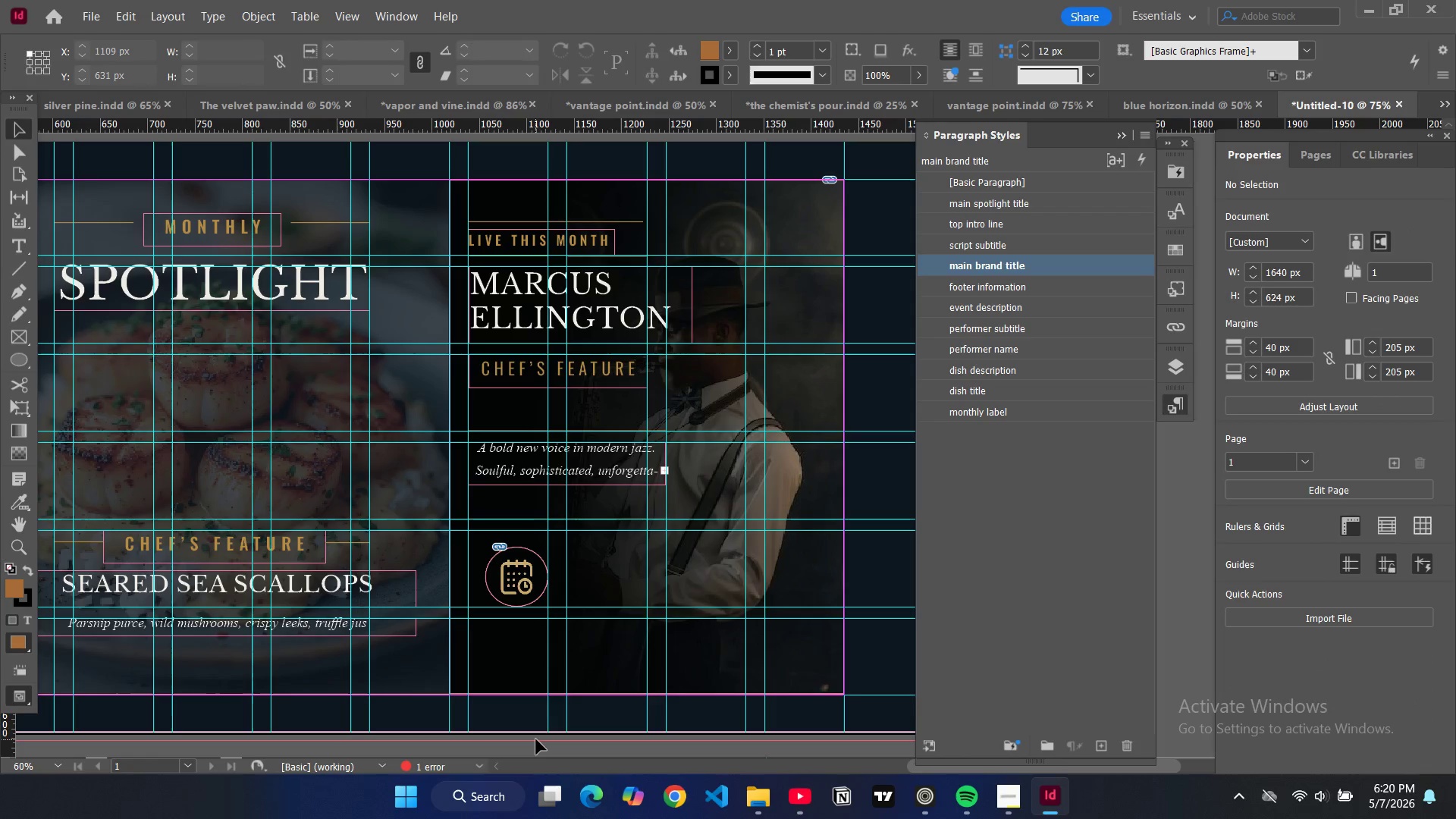 
type(ww)
 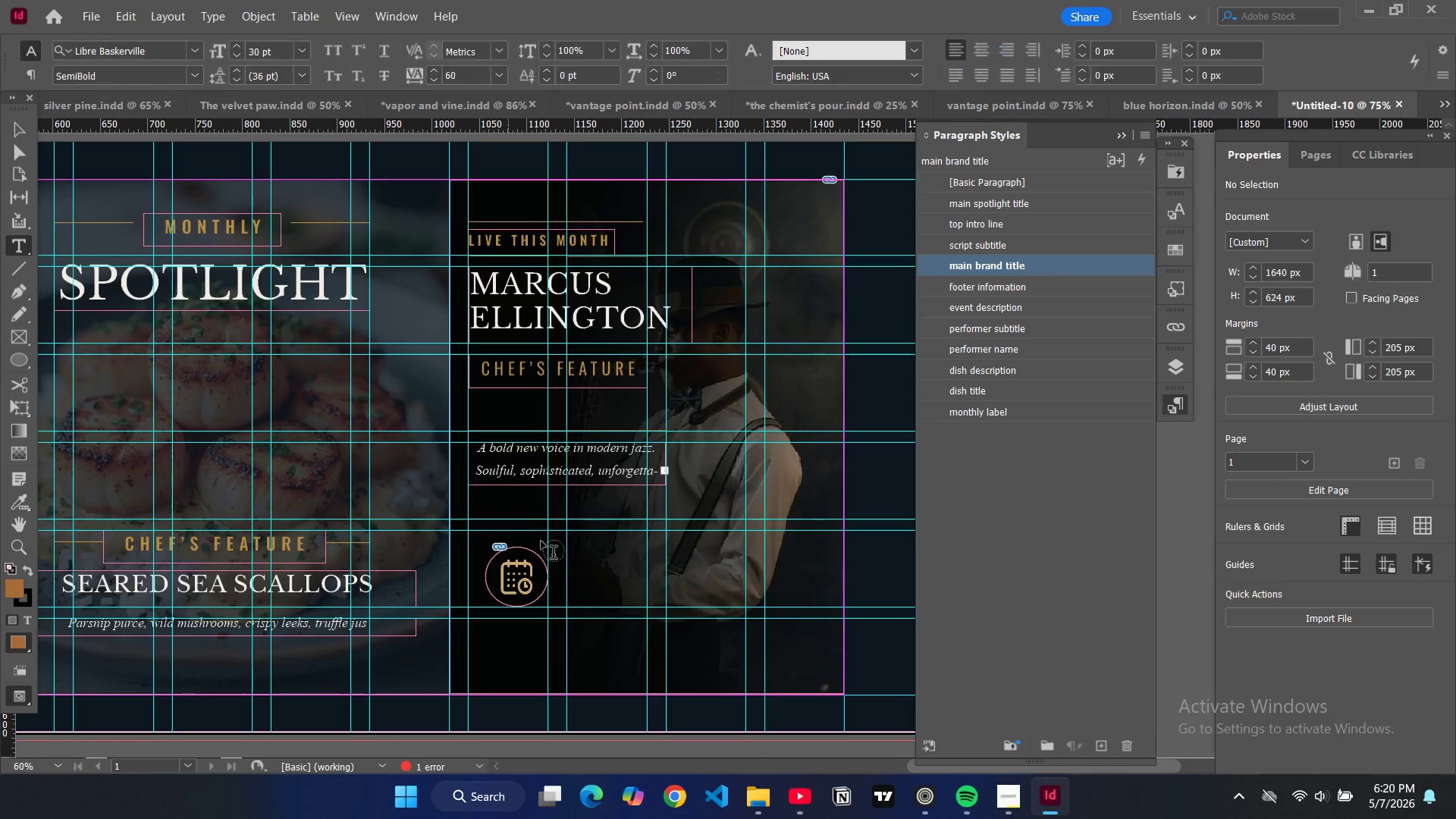 
wait(6.83)
 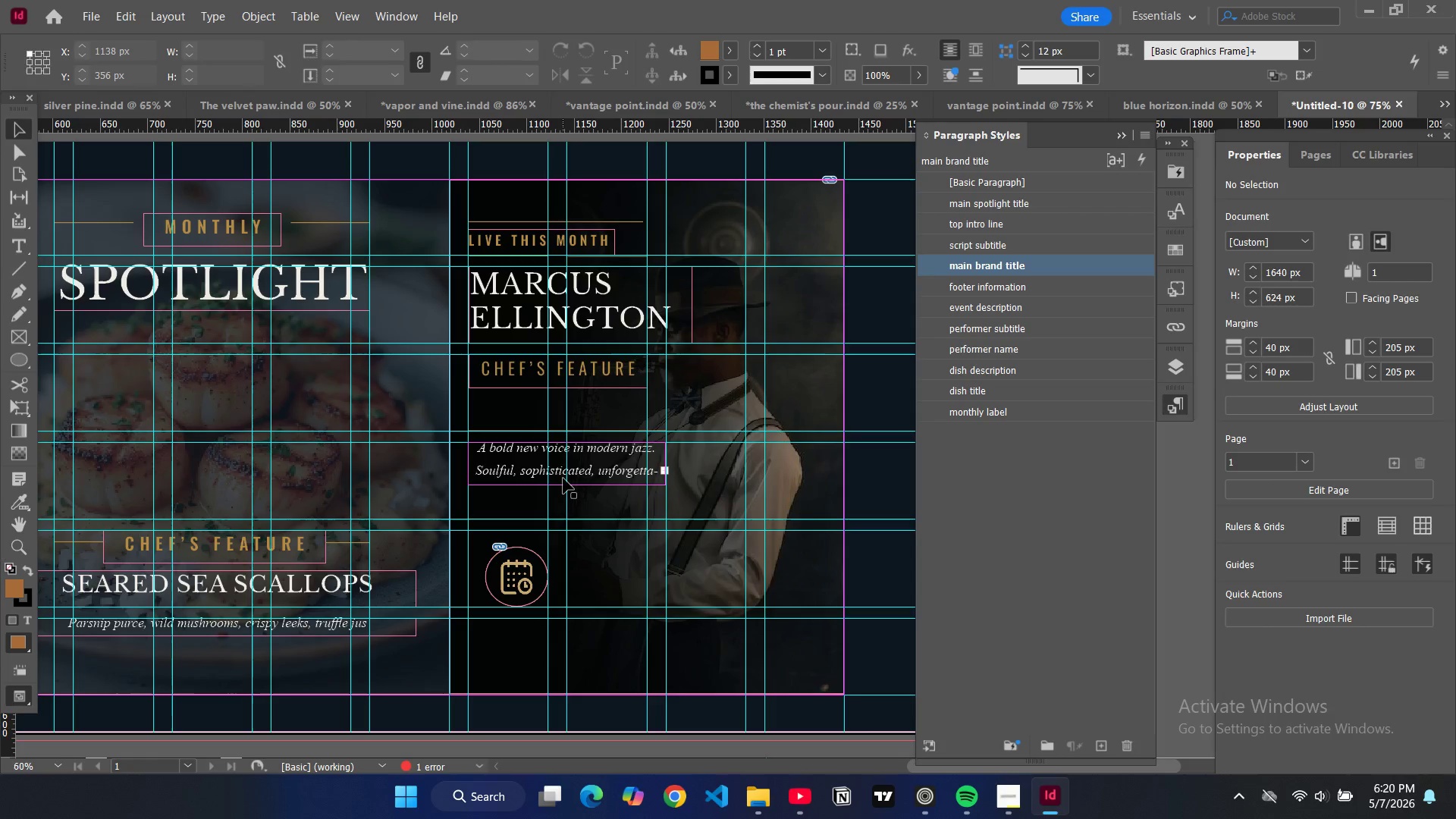 
left_click_drag(start_coordinate=[566, 534], to_coordinate=[767, 564])
 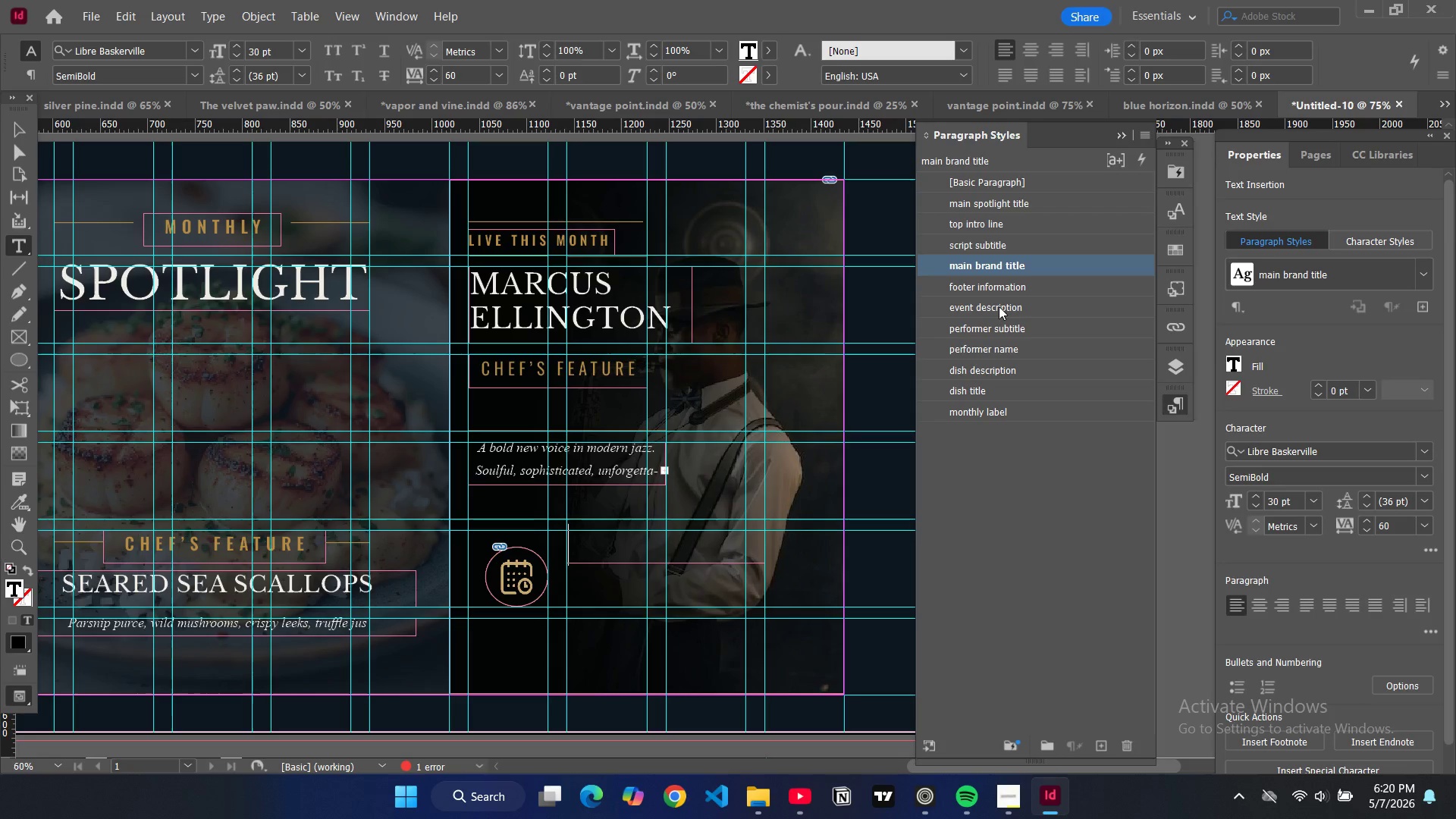 
wait(13.58)
 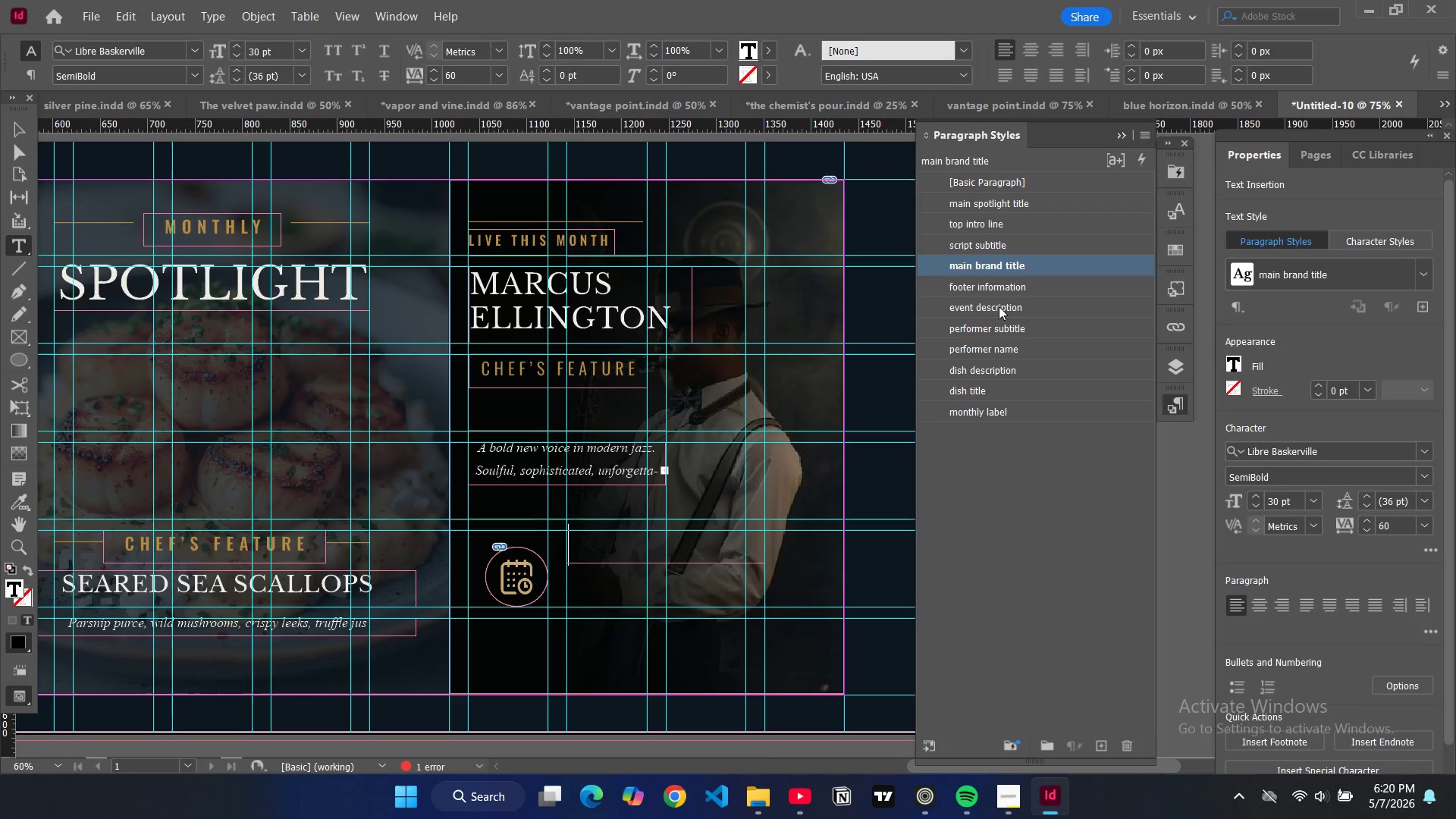 
double_click([1100, 287])
 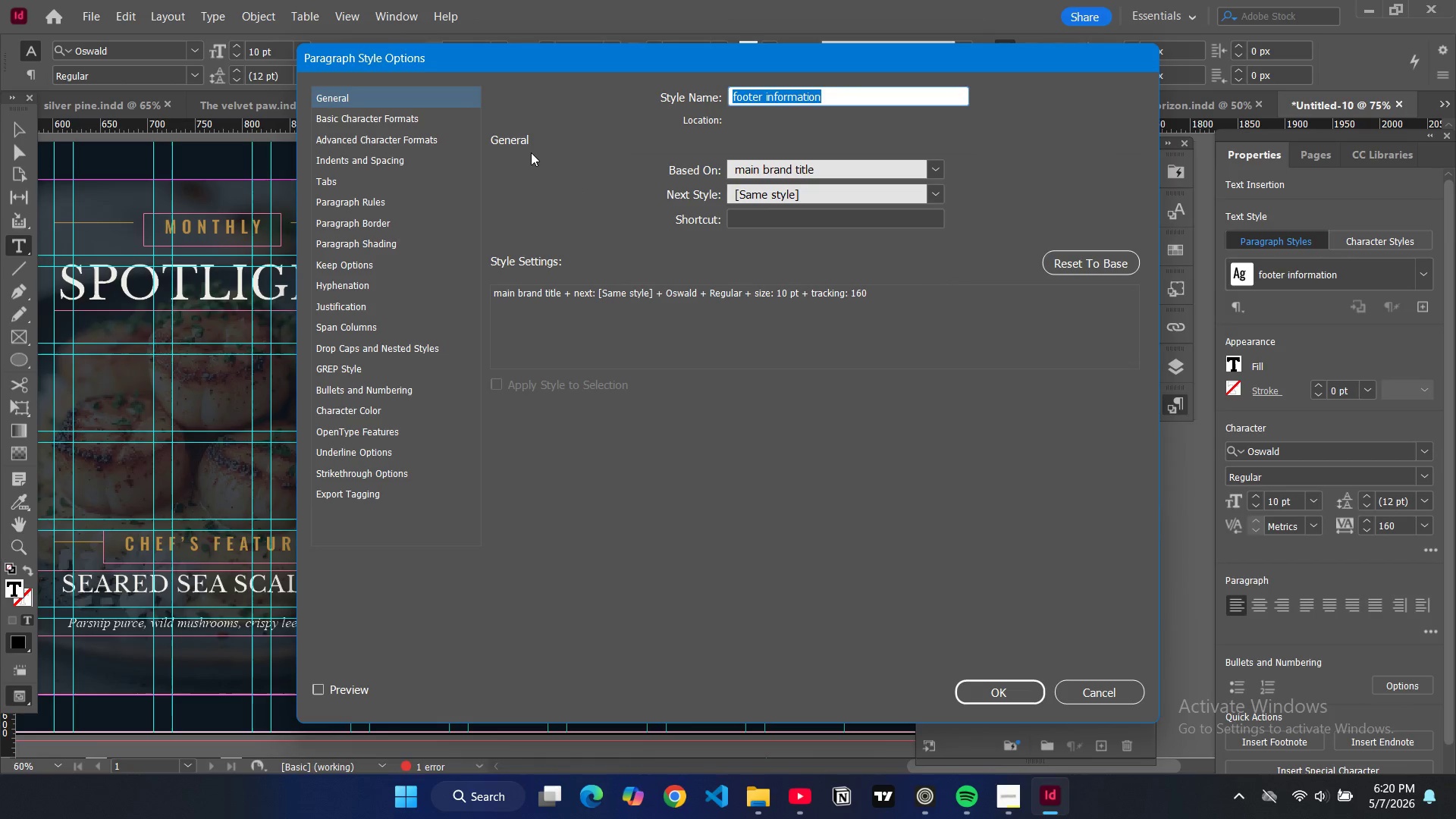 
left_click([394, 121])
 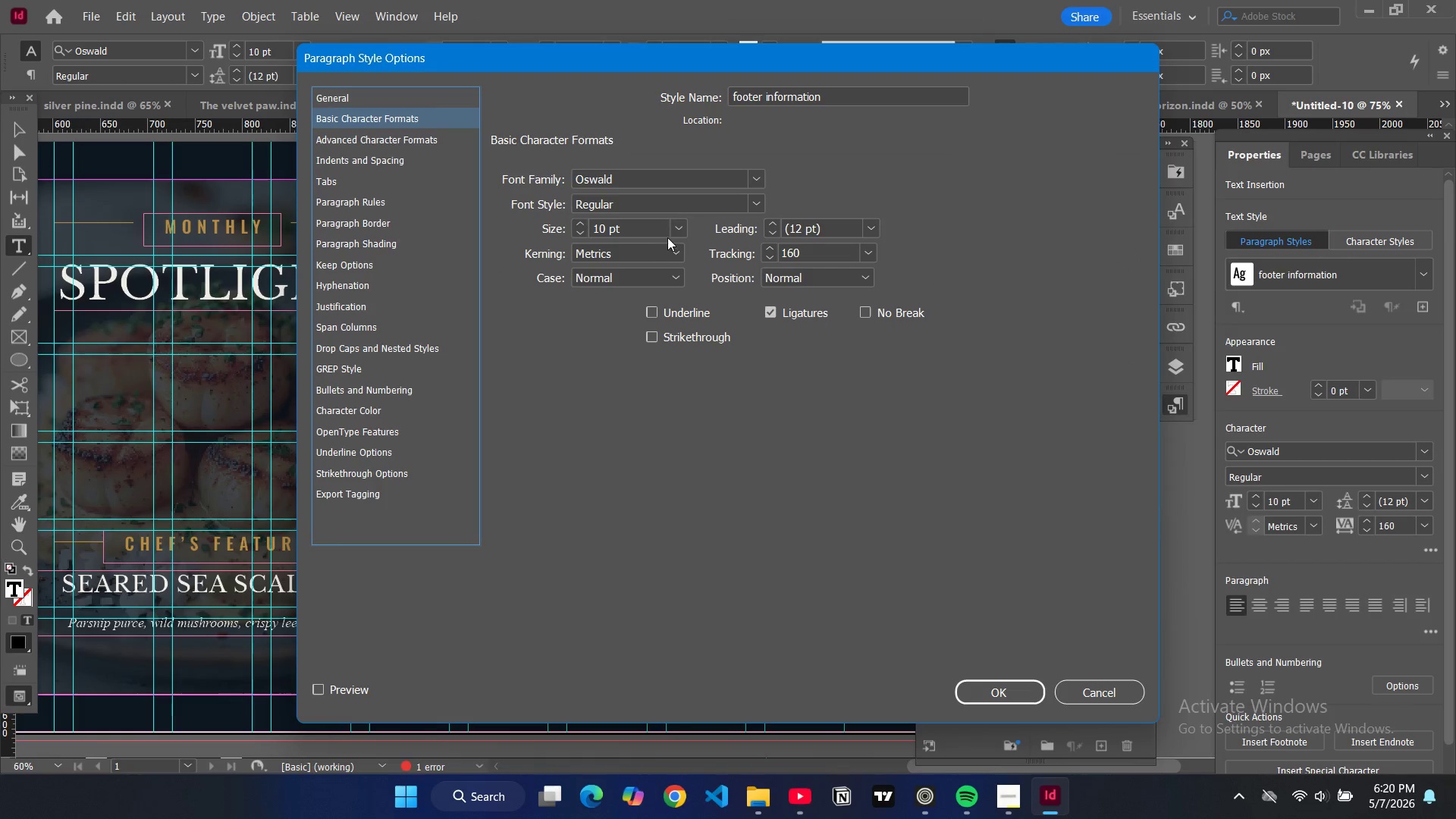 
left_click([676, 232])
 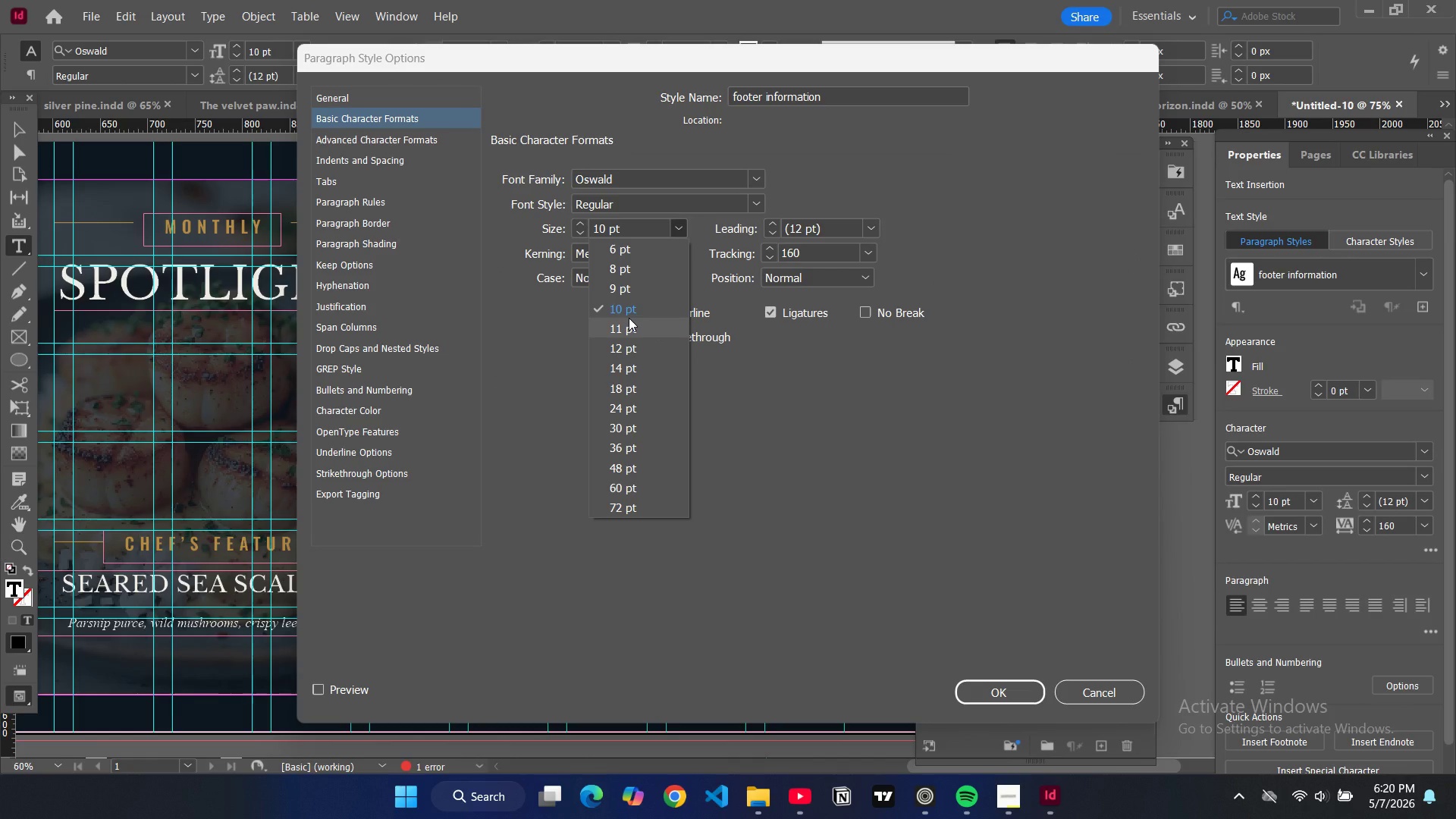 
wait(7.23)
 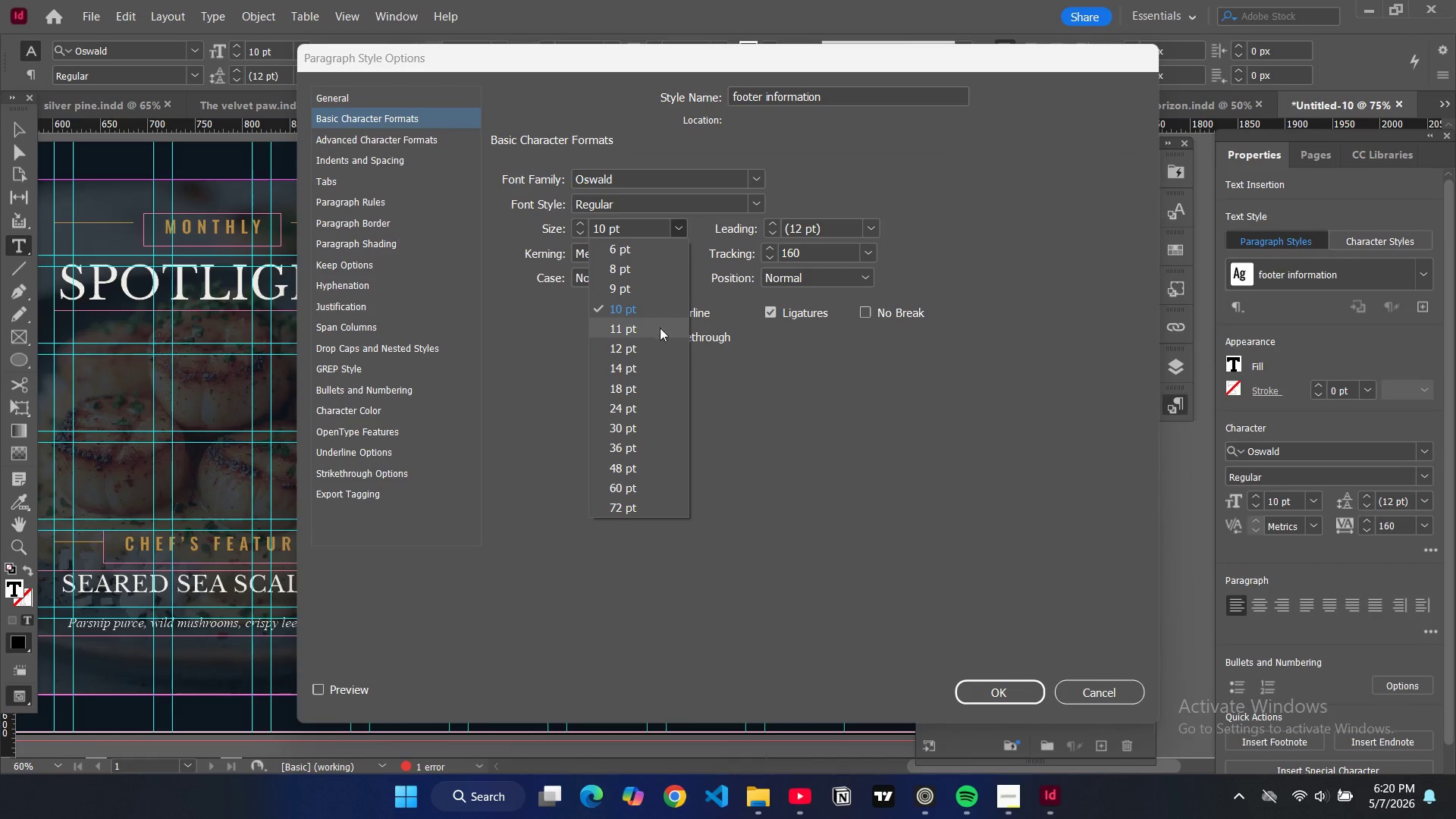 
left_click([630, 391])
 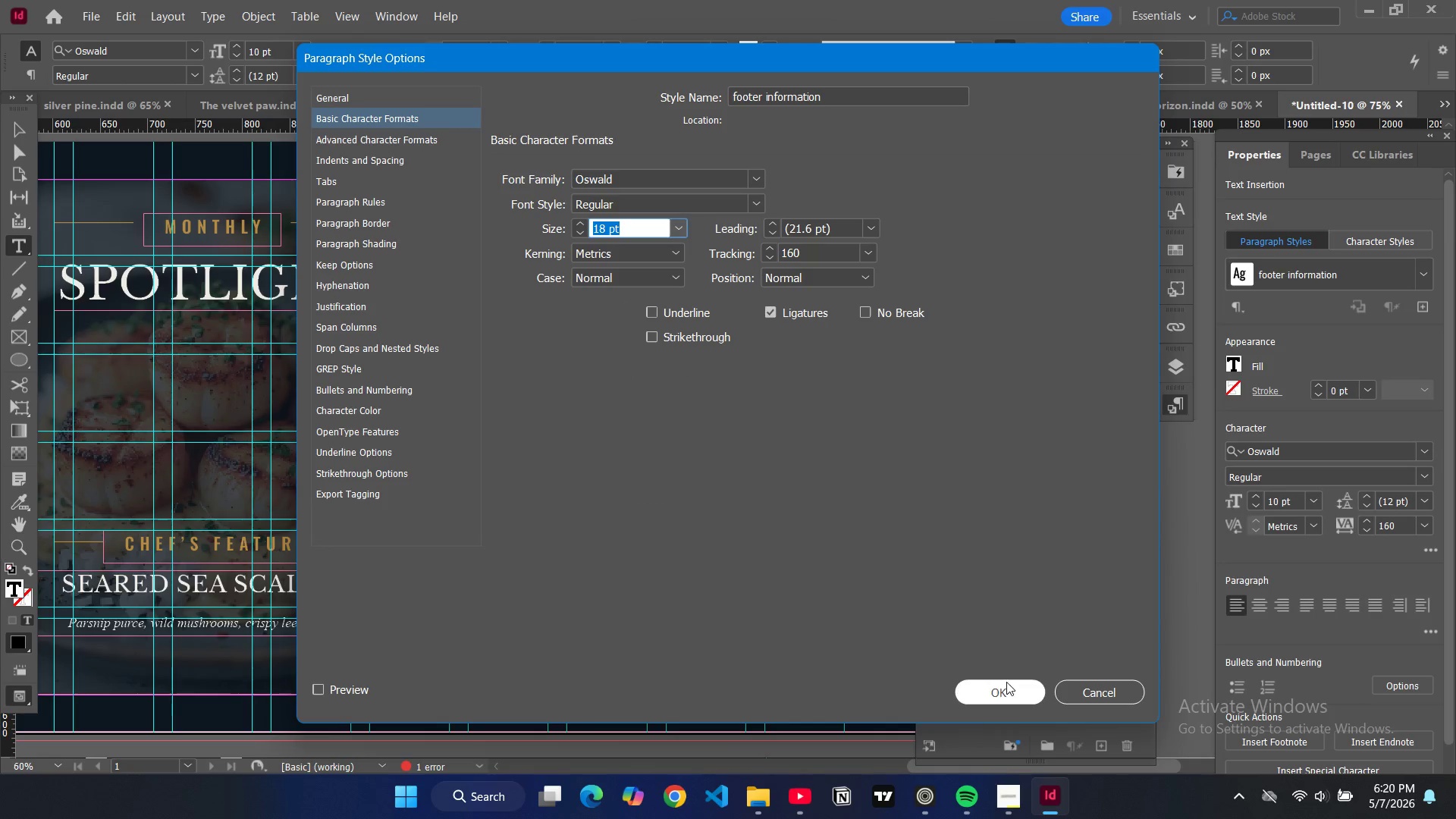 
left_click([1009, 686])
 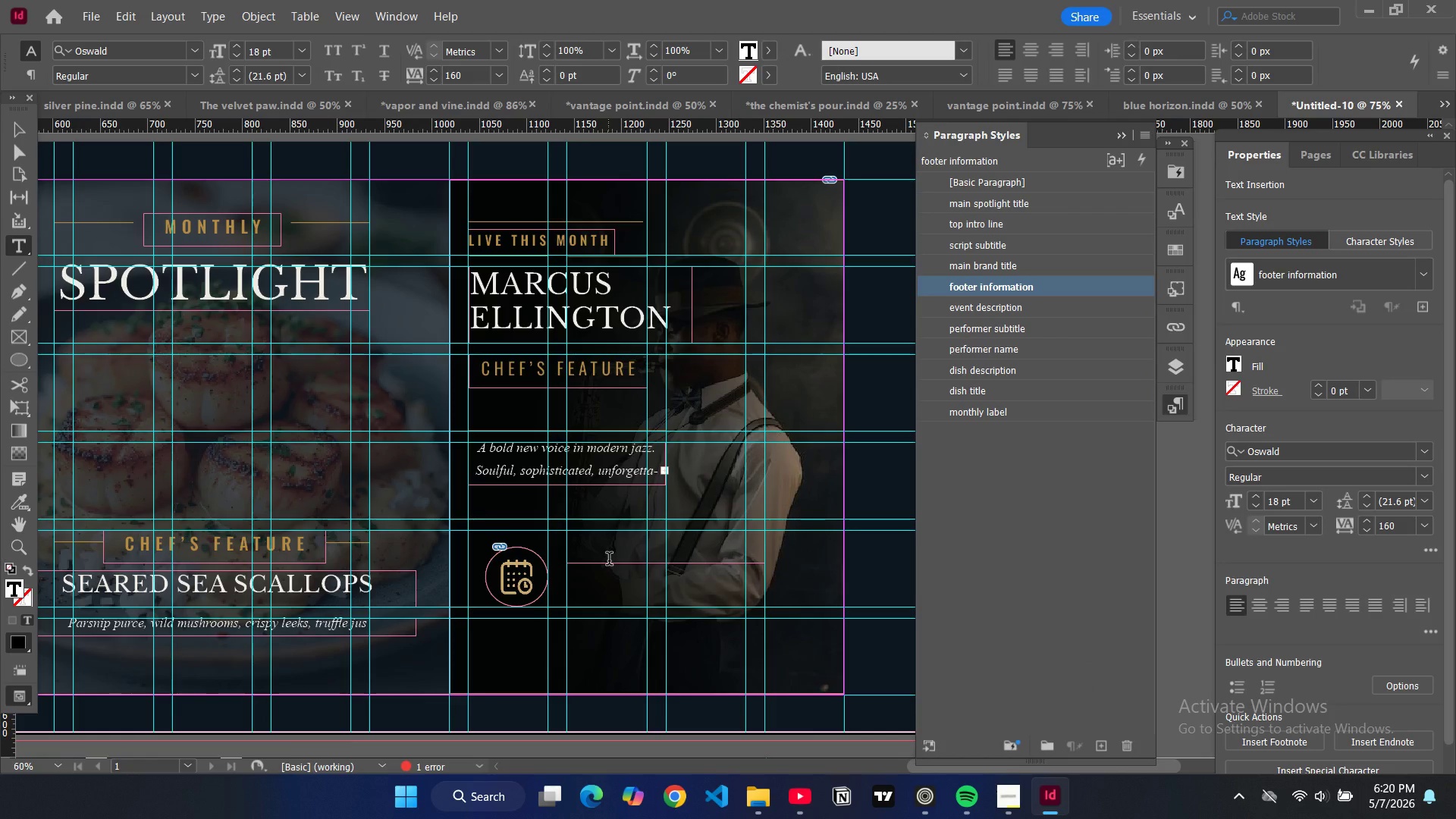 
type(MAY 2)
key(Backspace)
type(3 - MAY 24)
 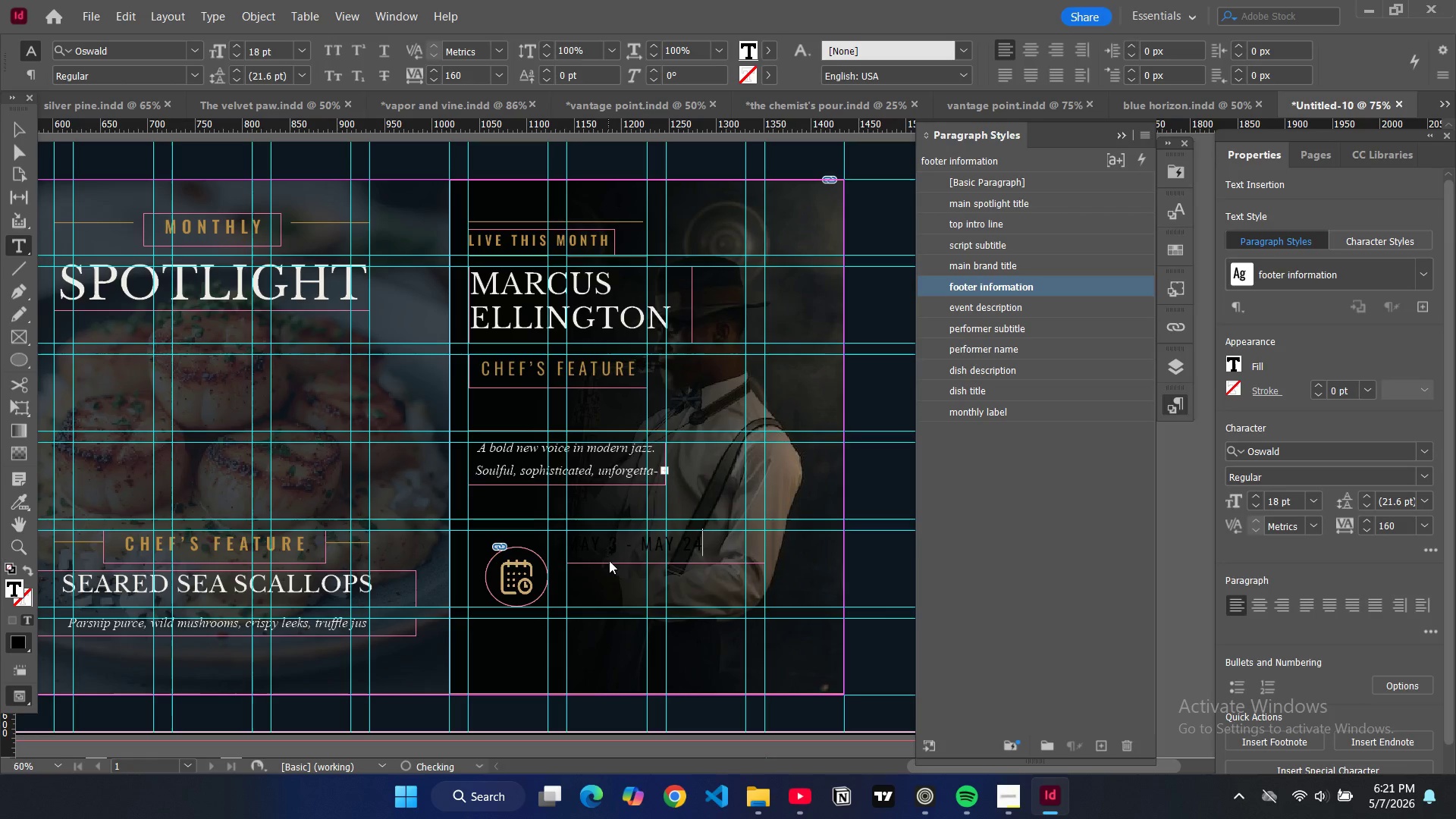 
key(Control+A)
 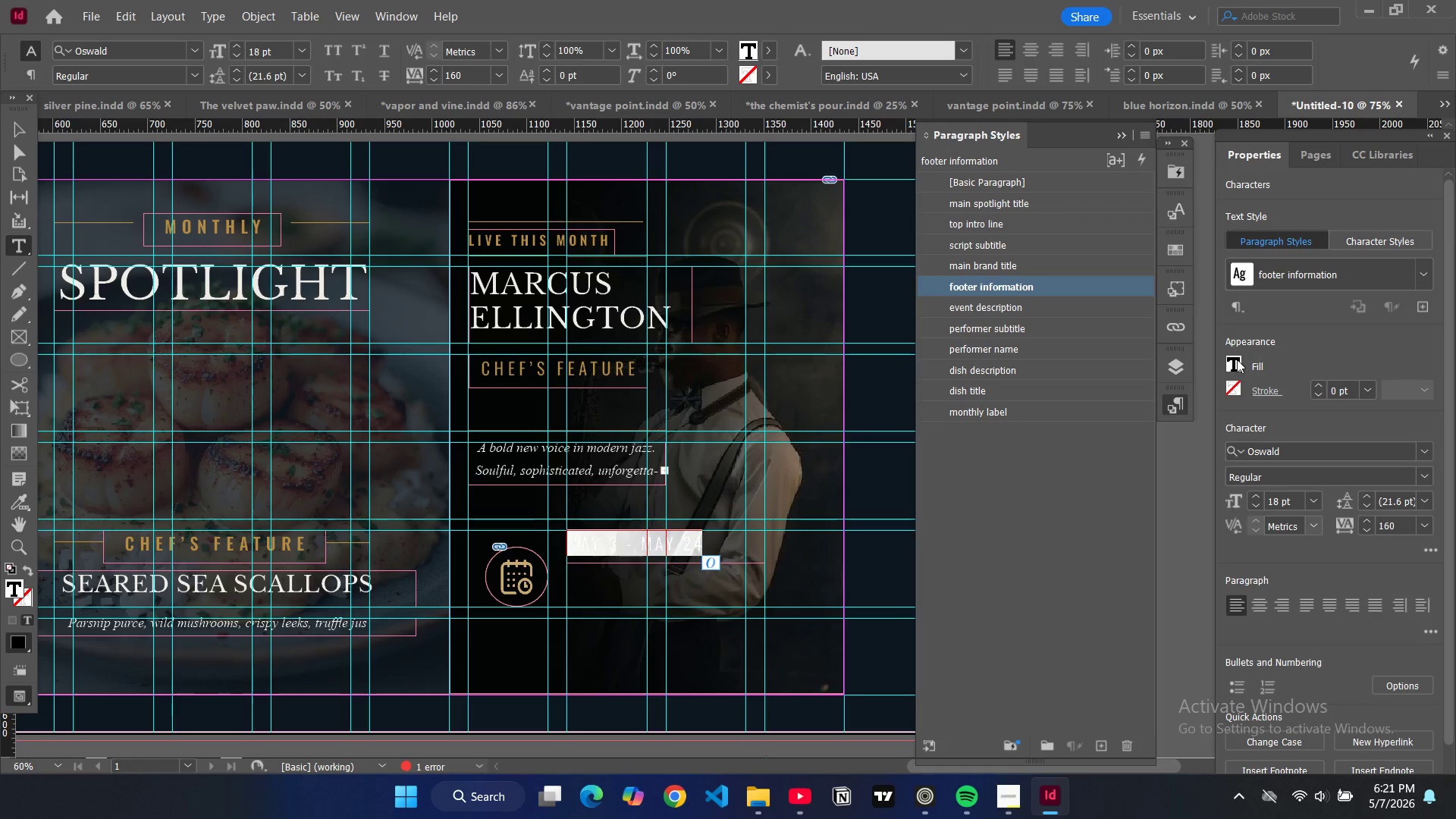 
double_click([1236, 359])
 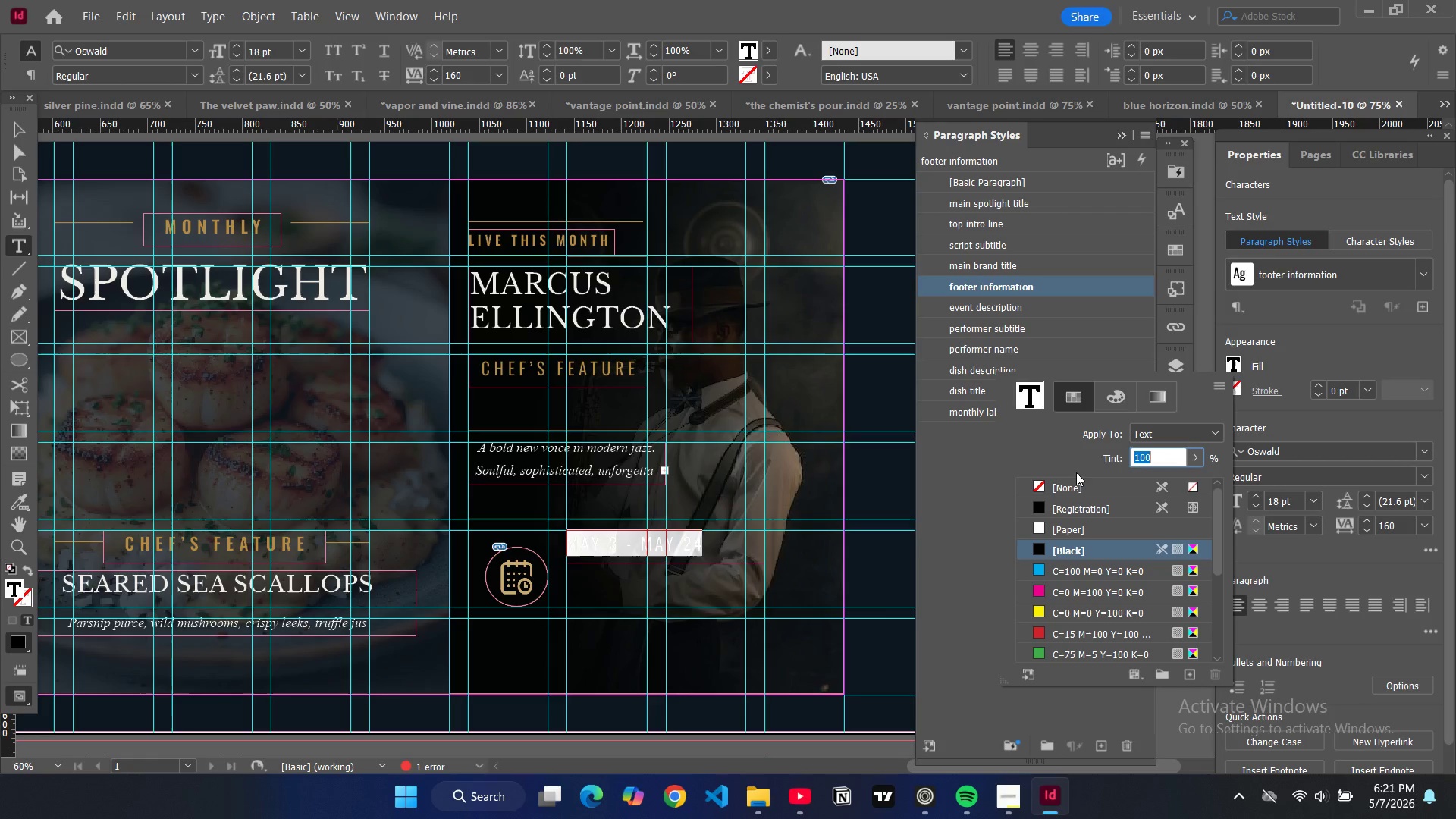 
scroll: coordinate [1053, 585], scroll_direction: down, amount: 9.0
 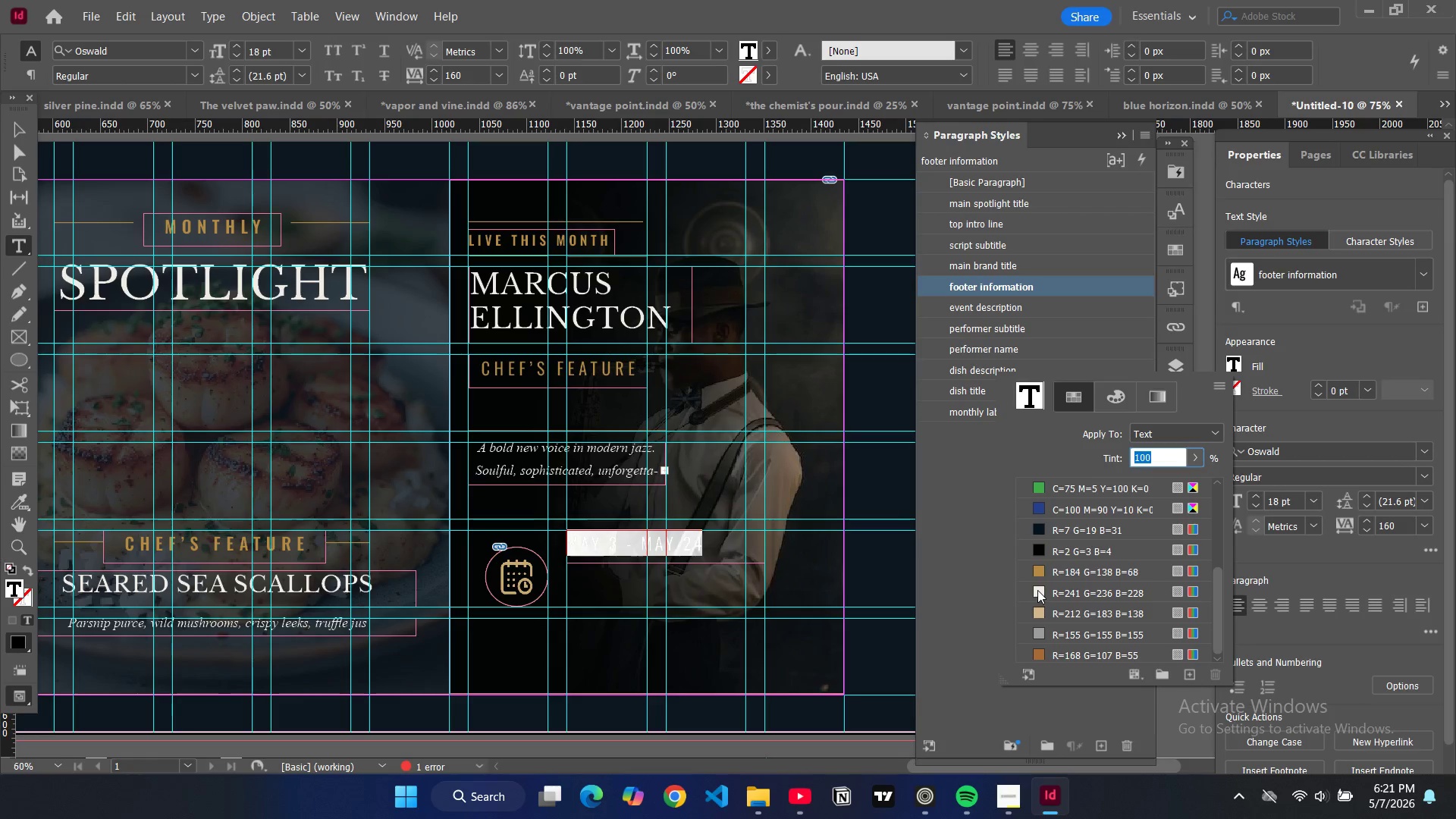 
left_click([1037, 591])
 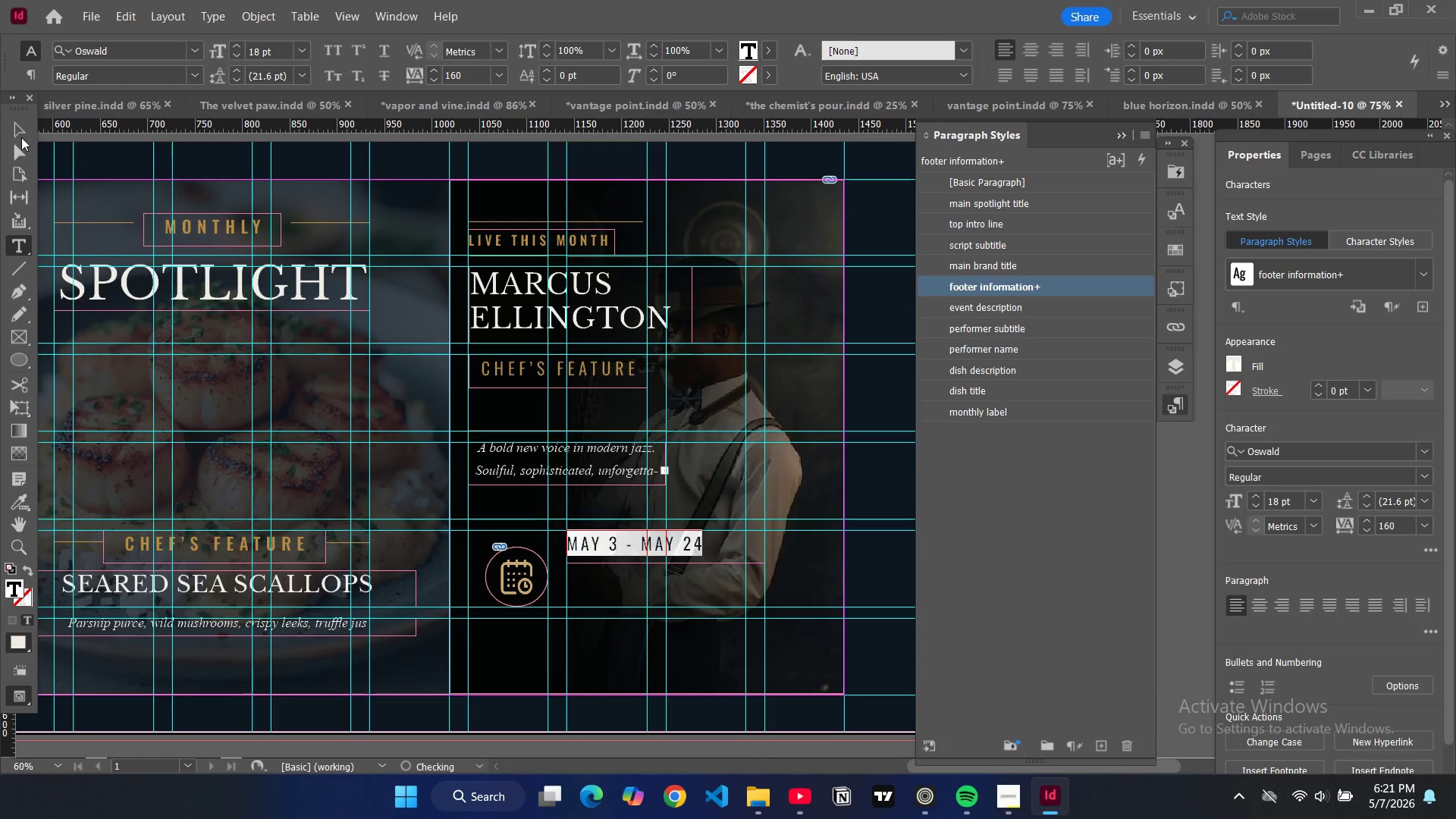 
double_click([20, 133])
 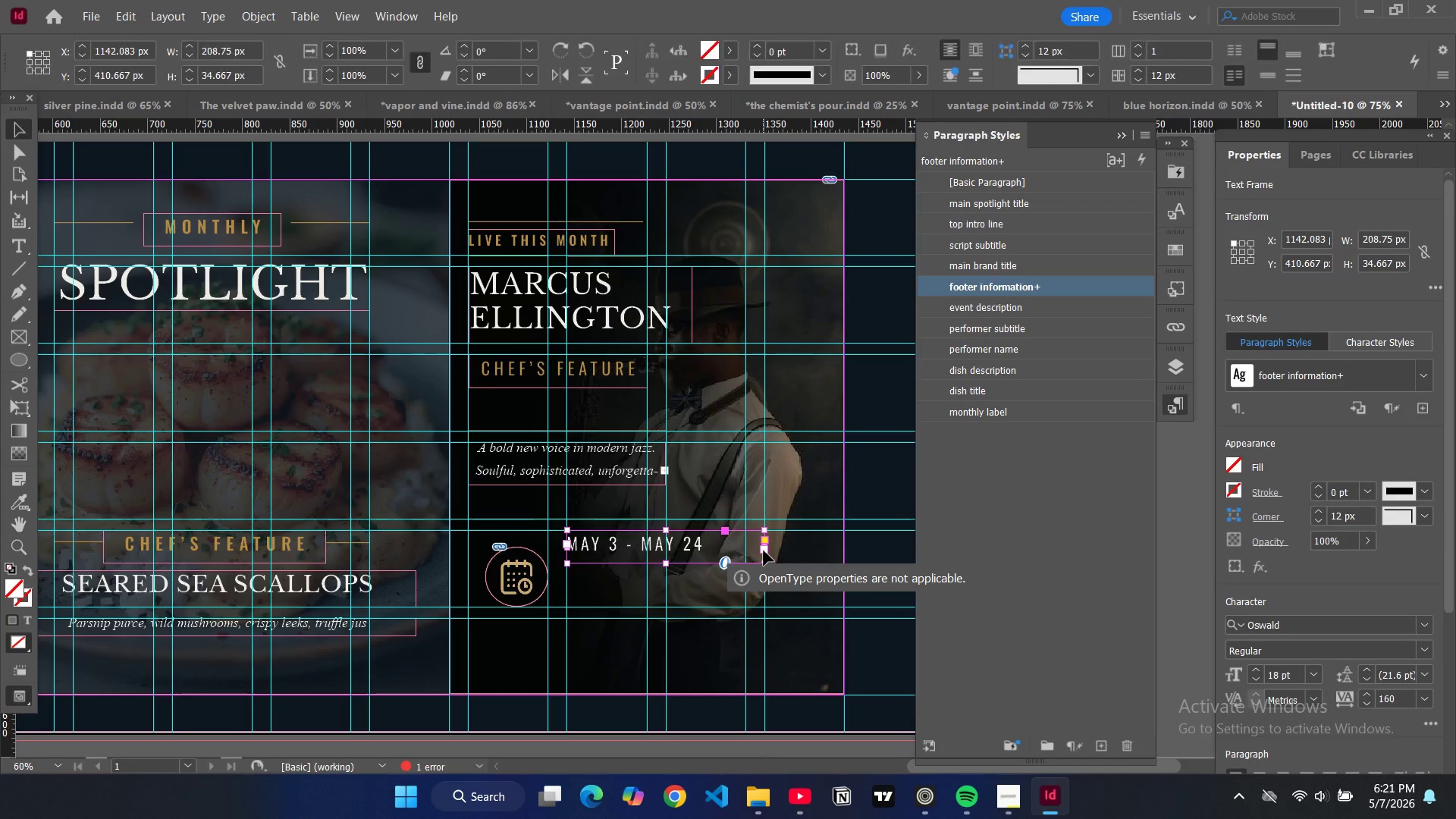 
left_click_drag(start_coordinate=[763, 551], to_coordinate=[752, 557])
 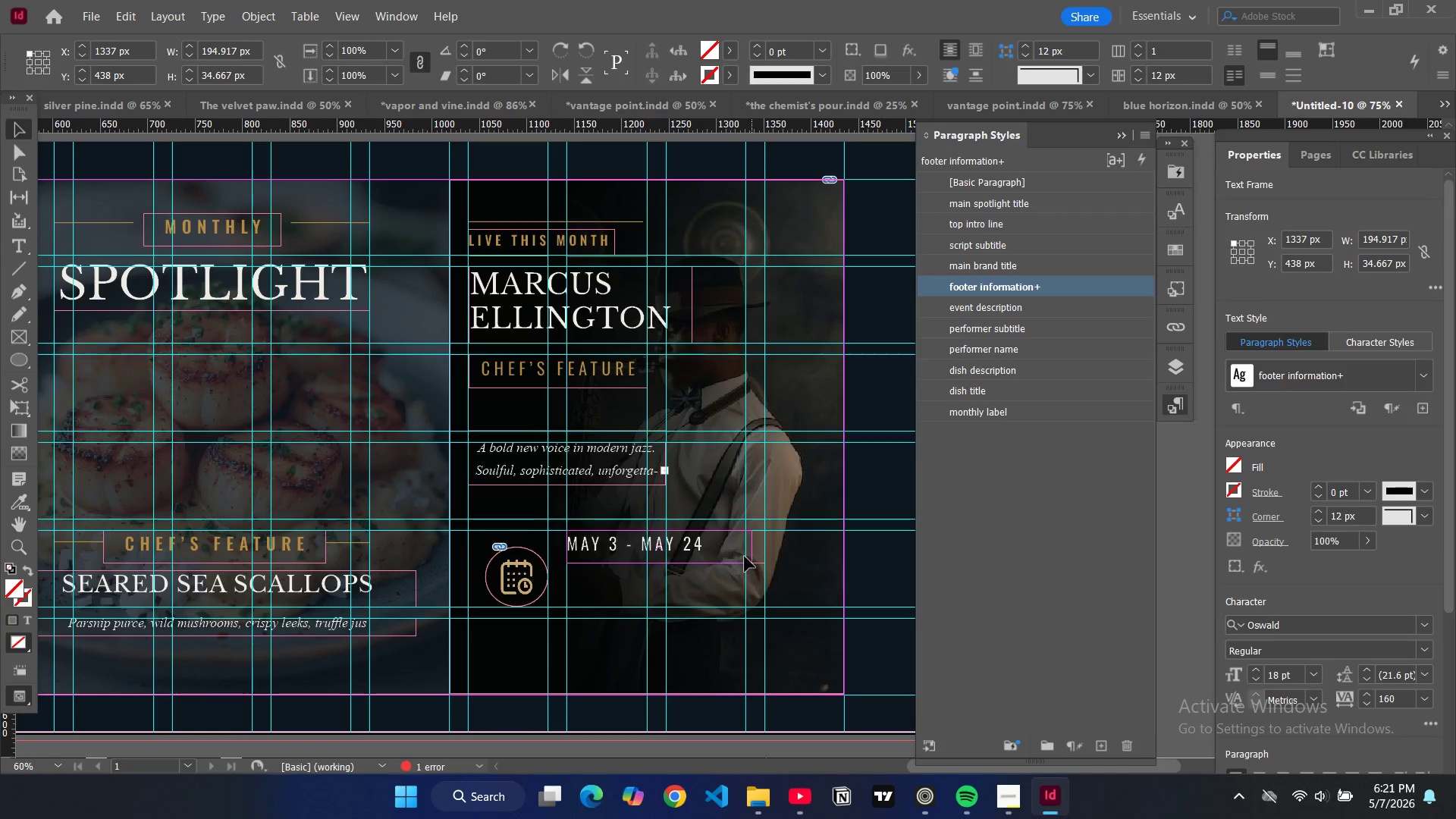 
left_click_drag(start_coordinate=[752, 557], to_coordinate=[746, 557])
 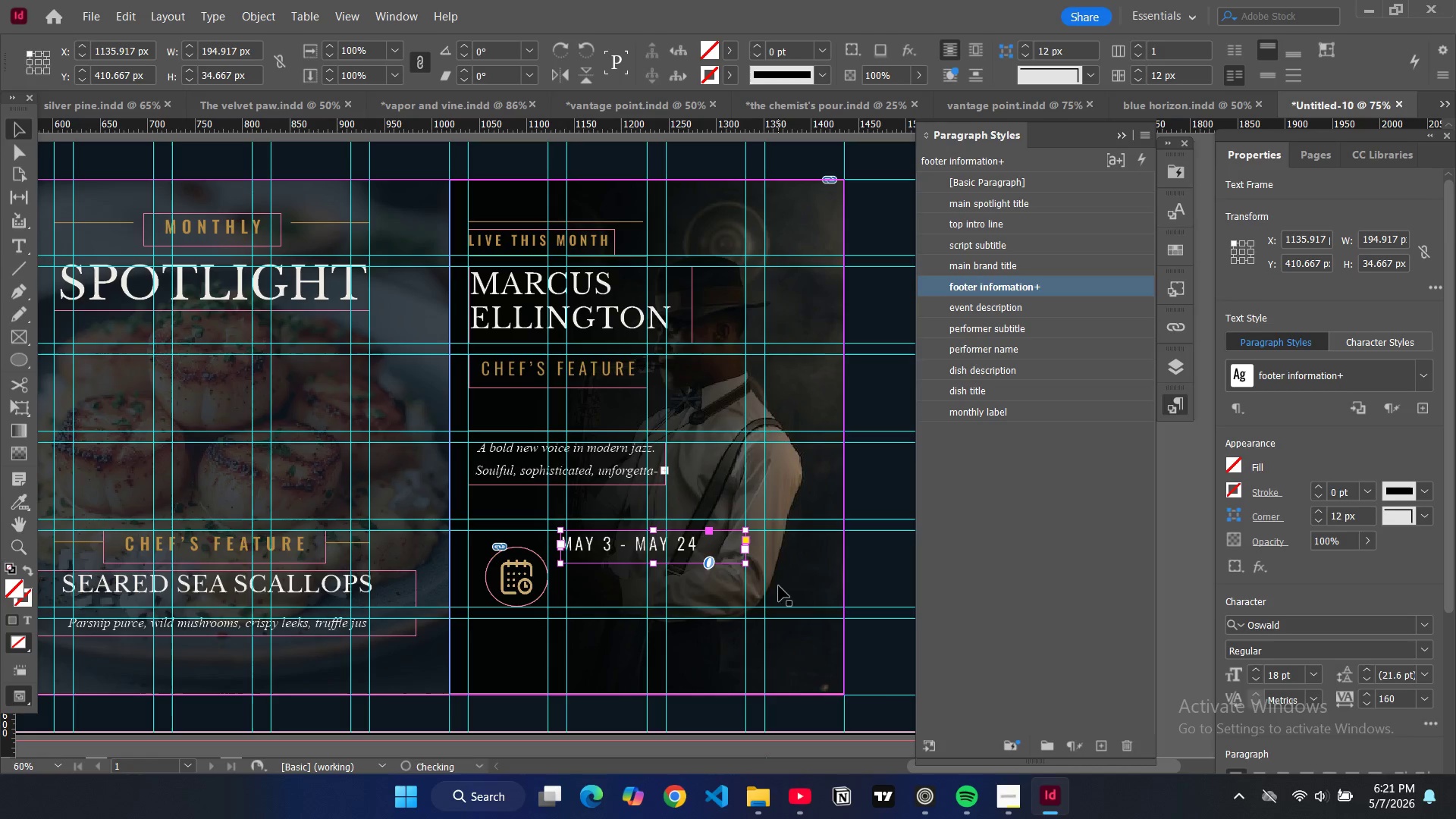 
key(Control+ControlLeft)
 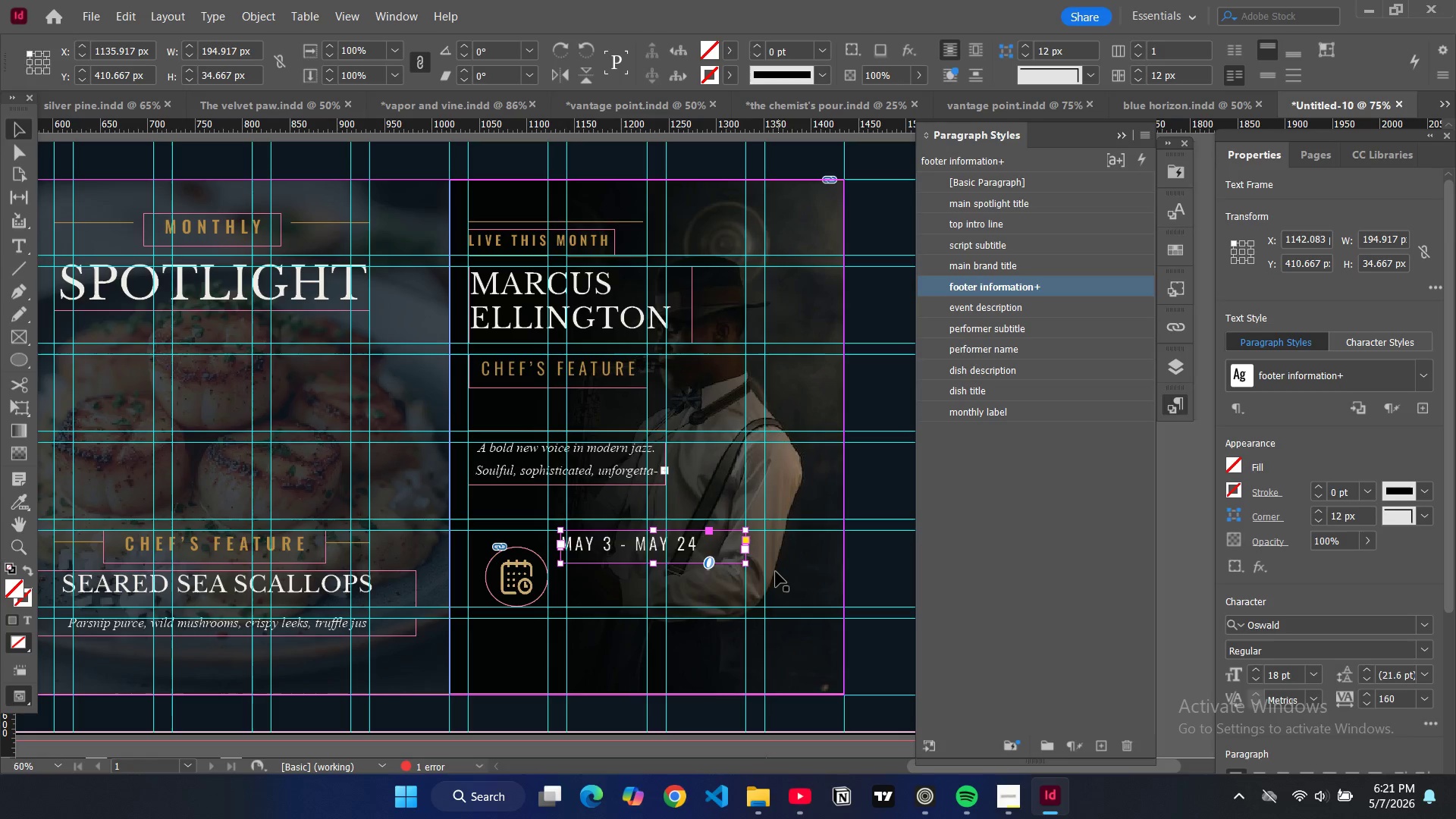 
key(Control+Z)
 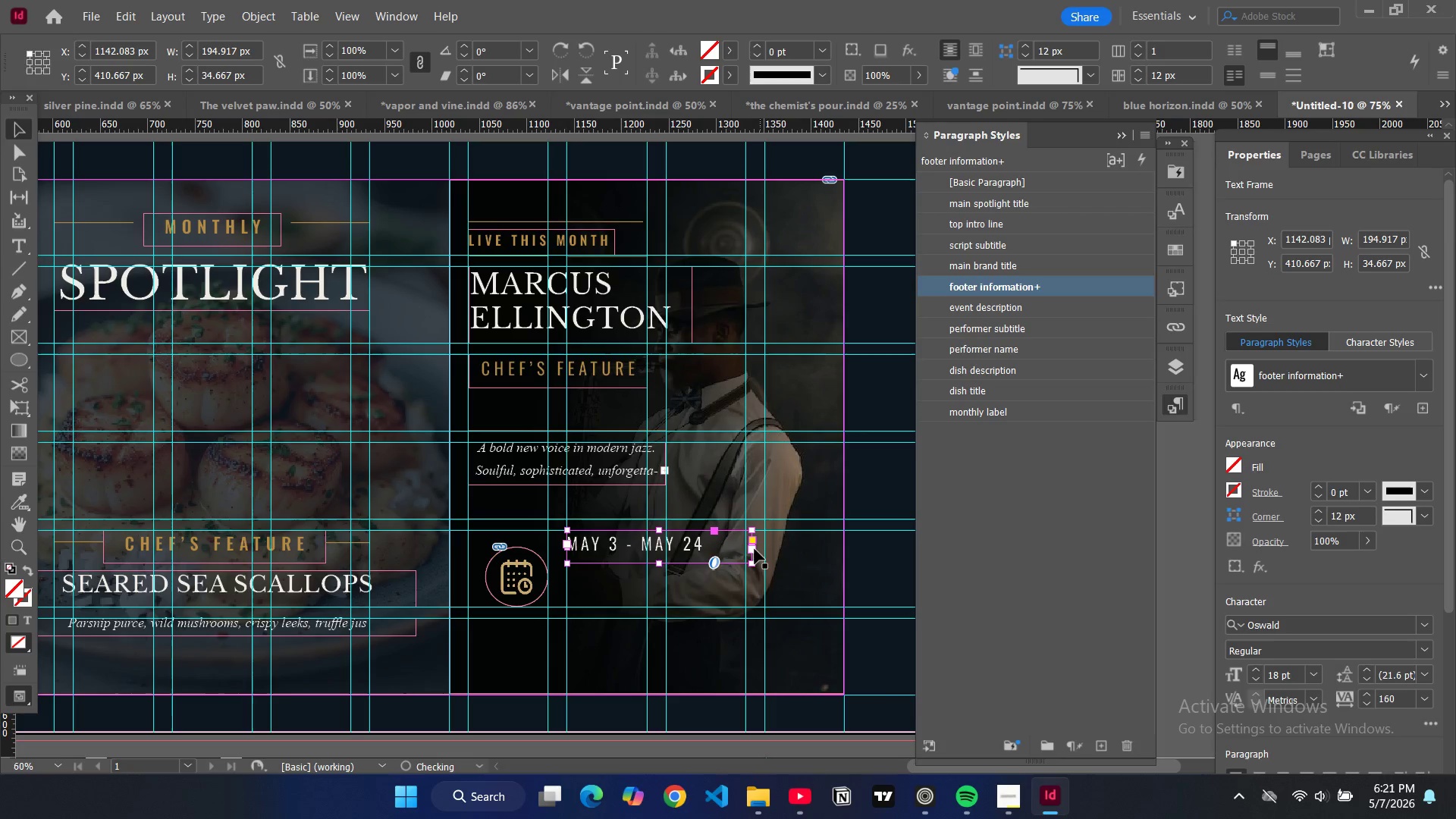 
left_click_drag(start_coordinate=[754, 549], to_coordinate=[748, 549])
 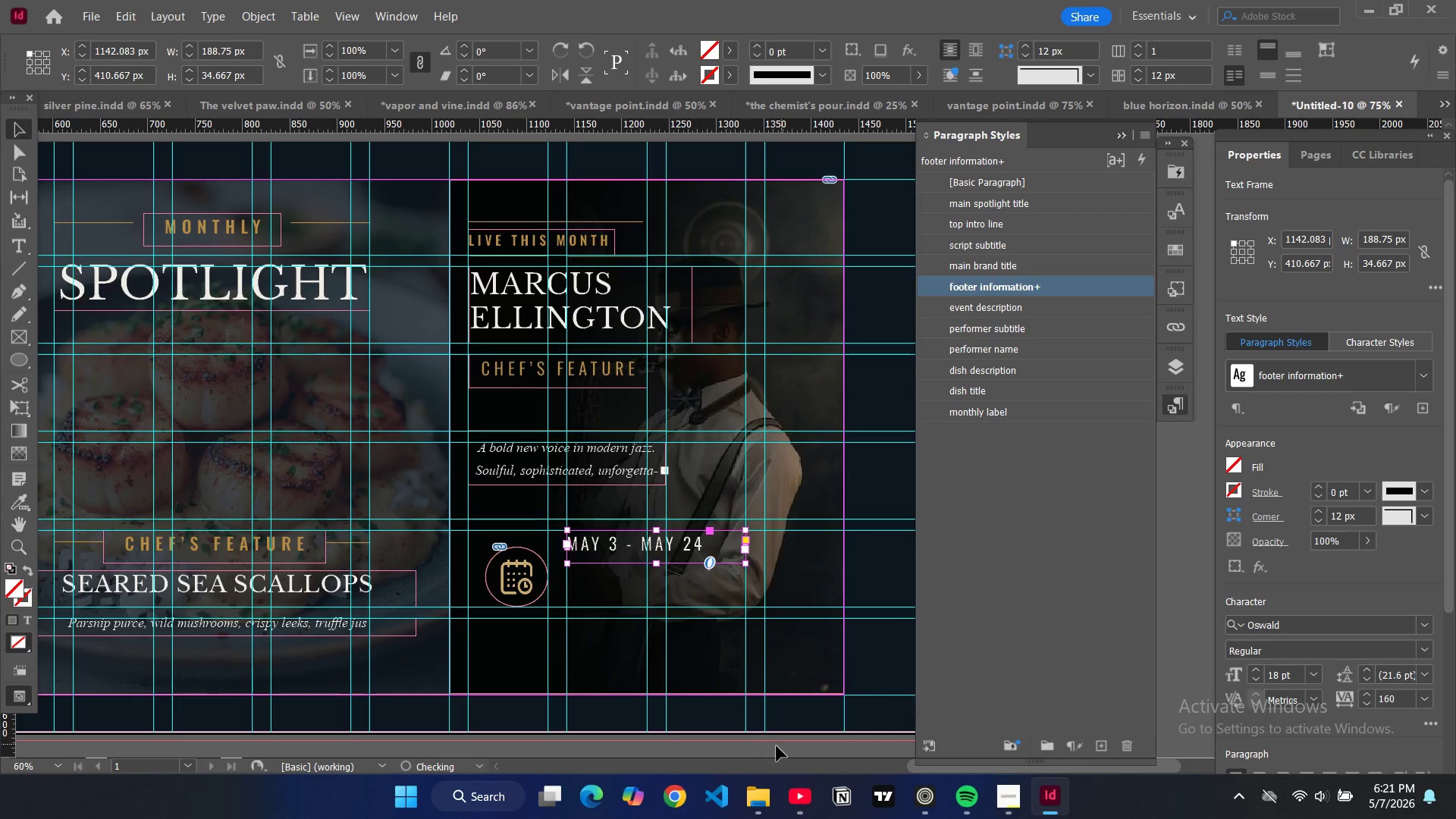 
left_click([777, 747])
 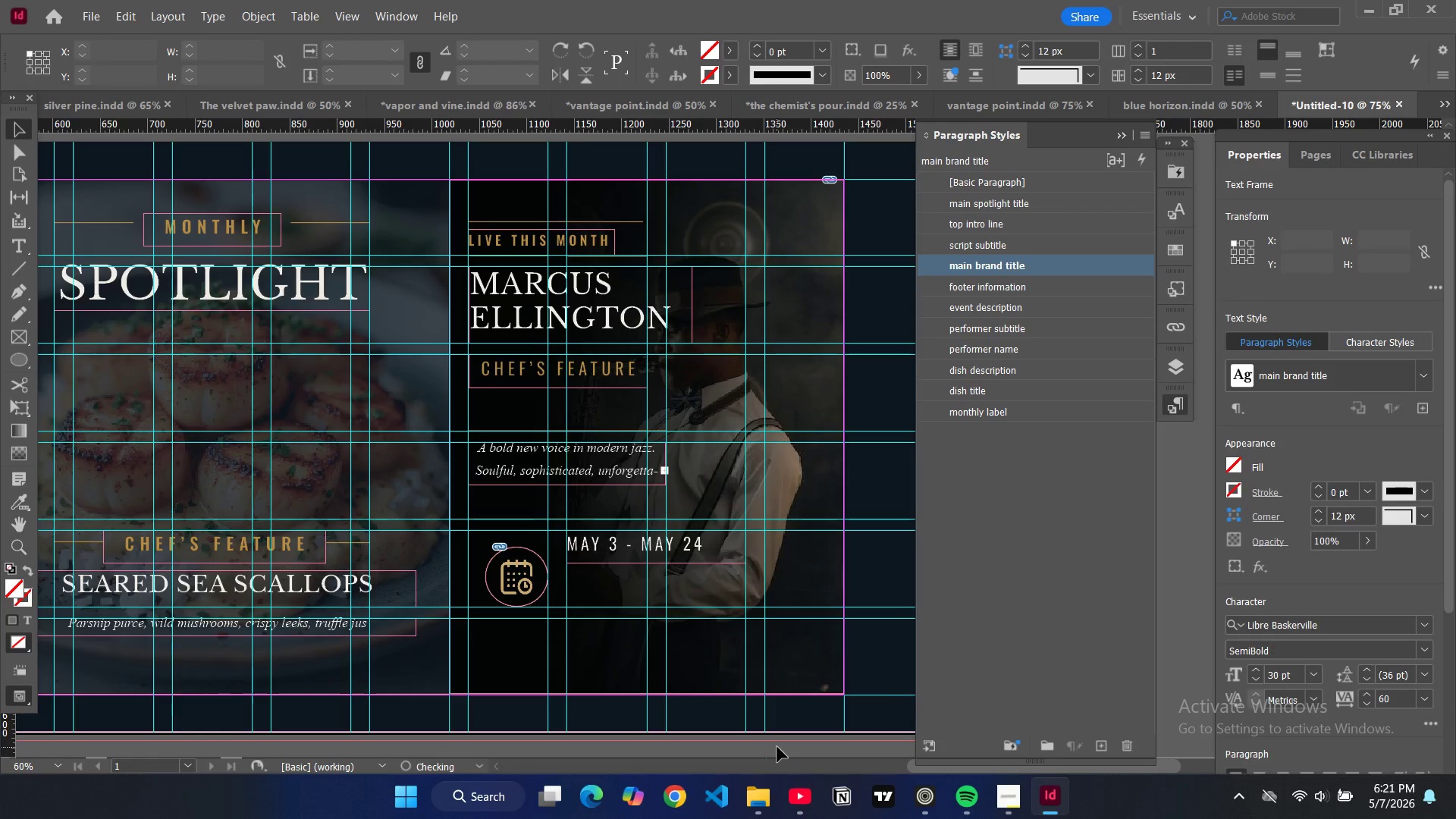 
key(W)
 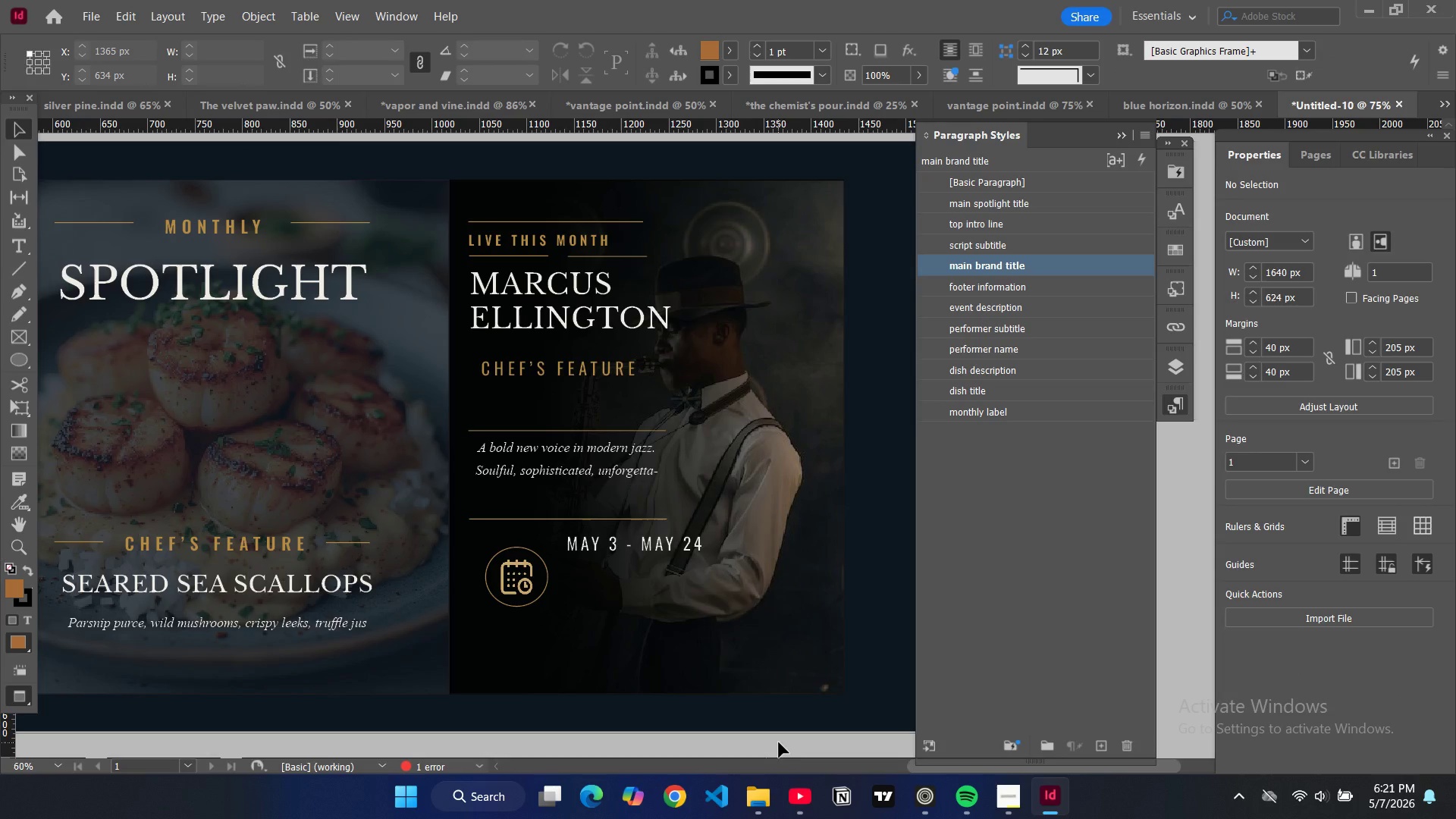 
key(W)
 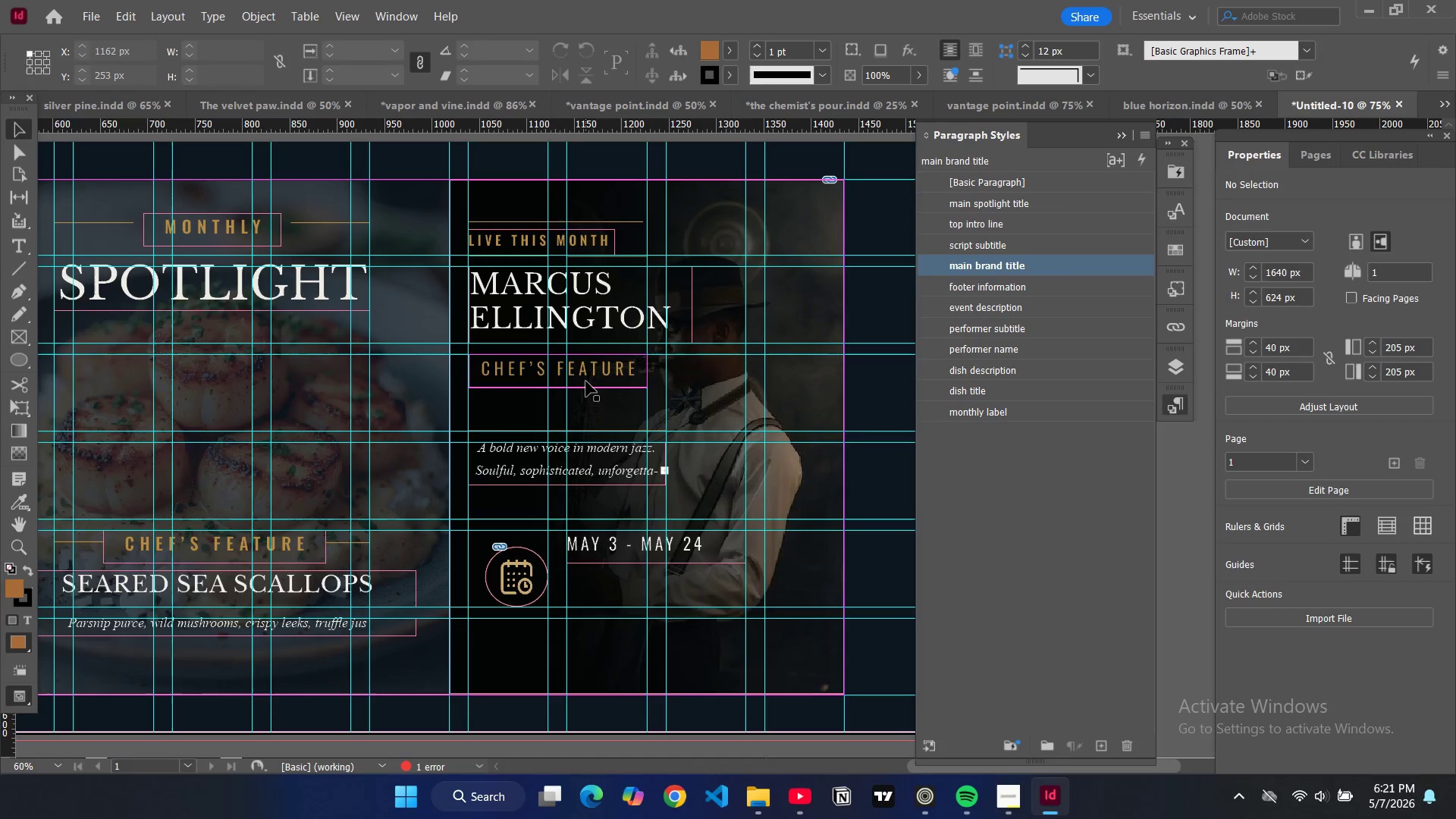 
left_click([586, 381])
 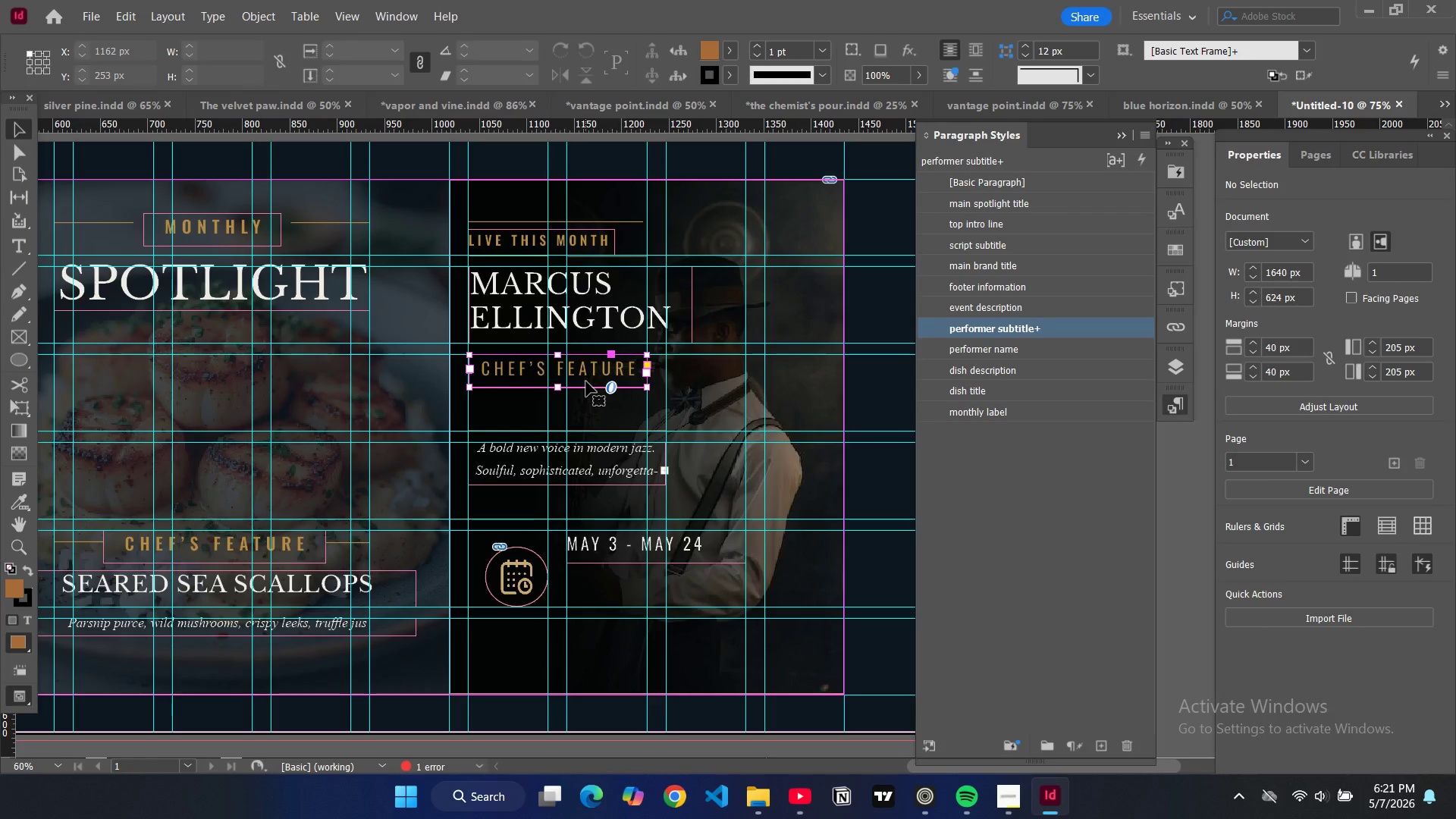 
key(Control+C)
 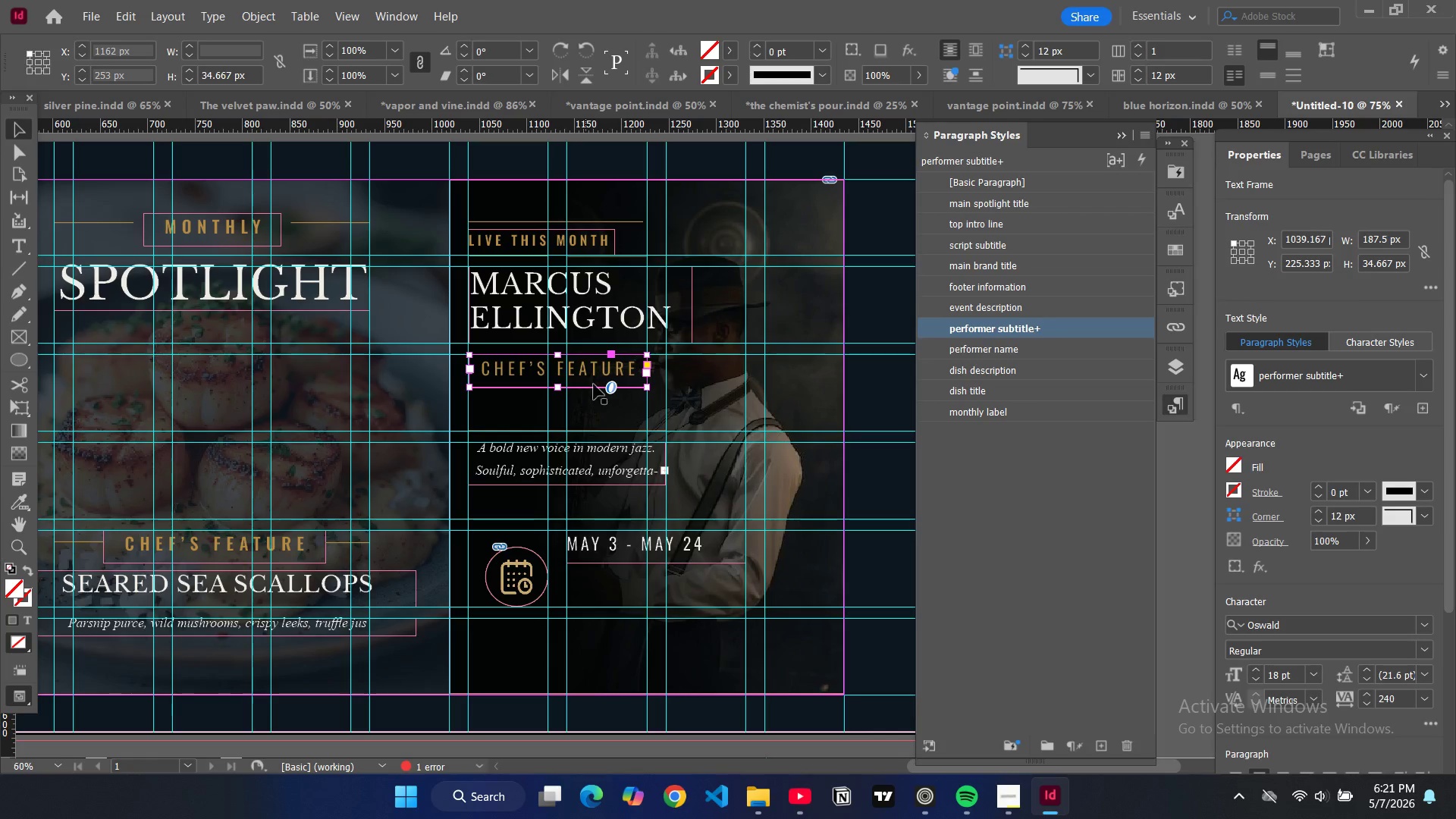 
key(Control+V)
 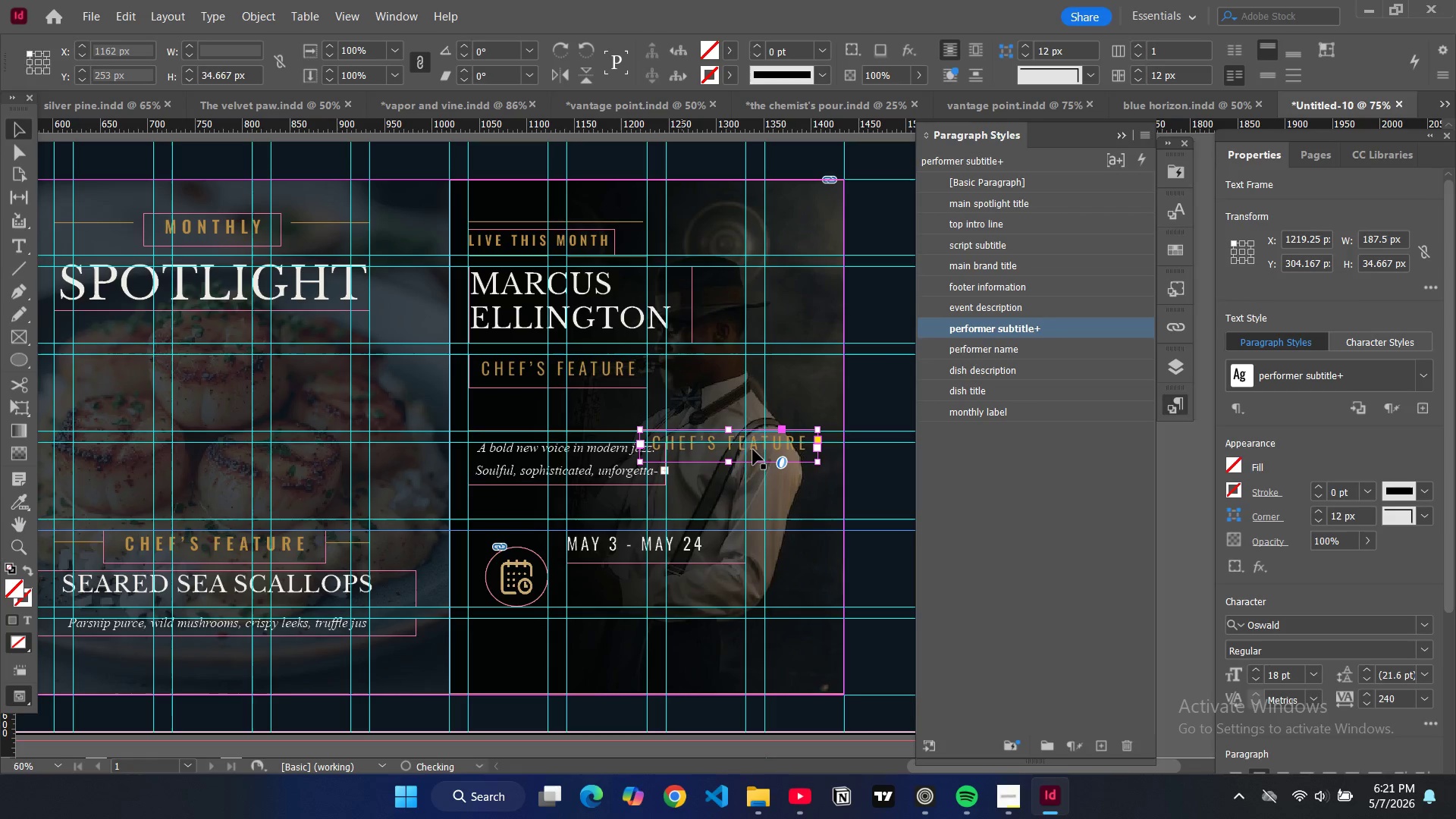 
left_click_drag(start_coordinate=[749, 444], to_coordinate=[679, 587])
 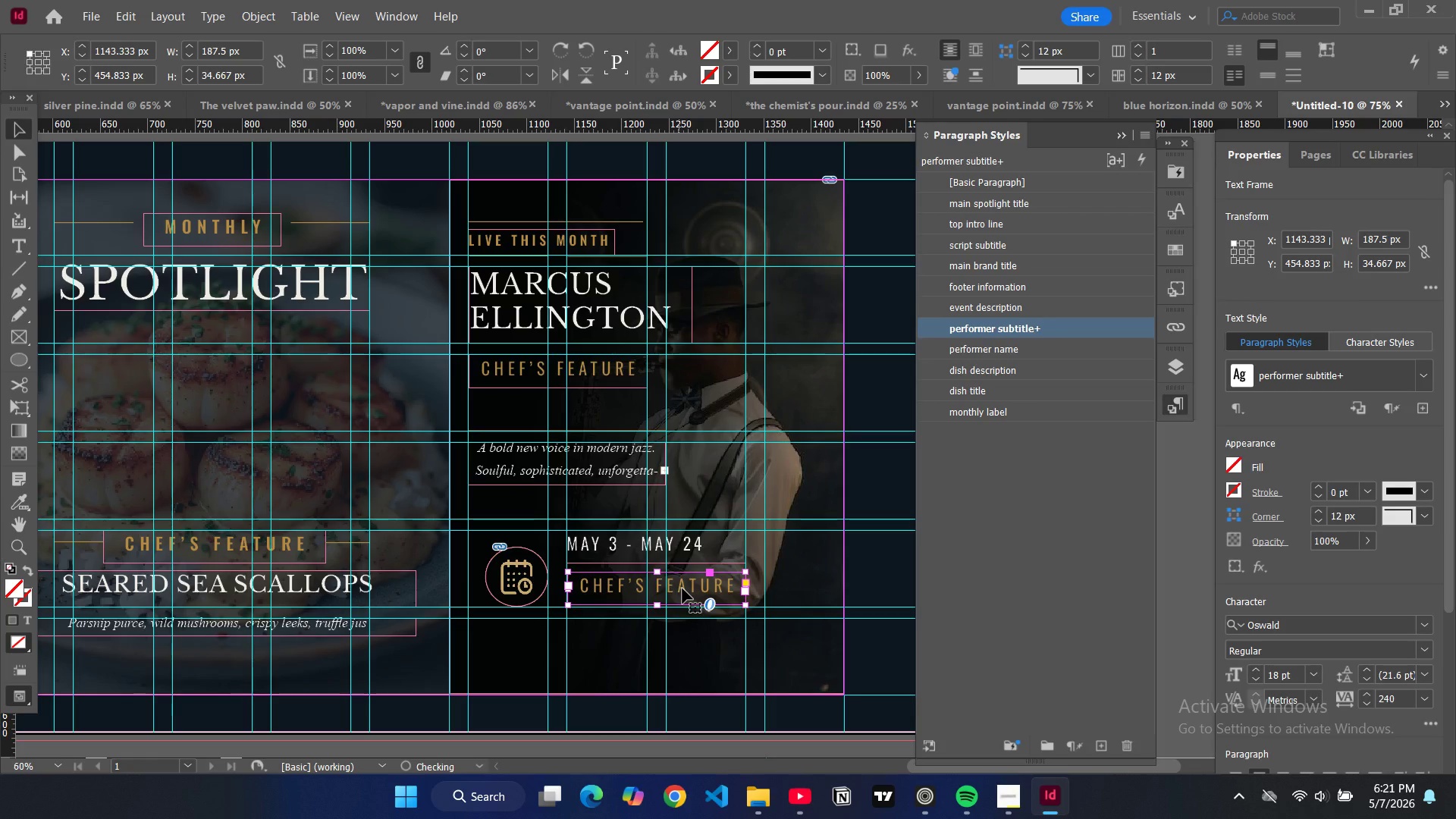 
double_click([682, 588])
 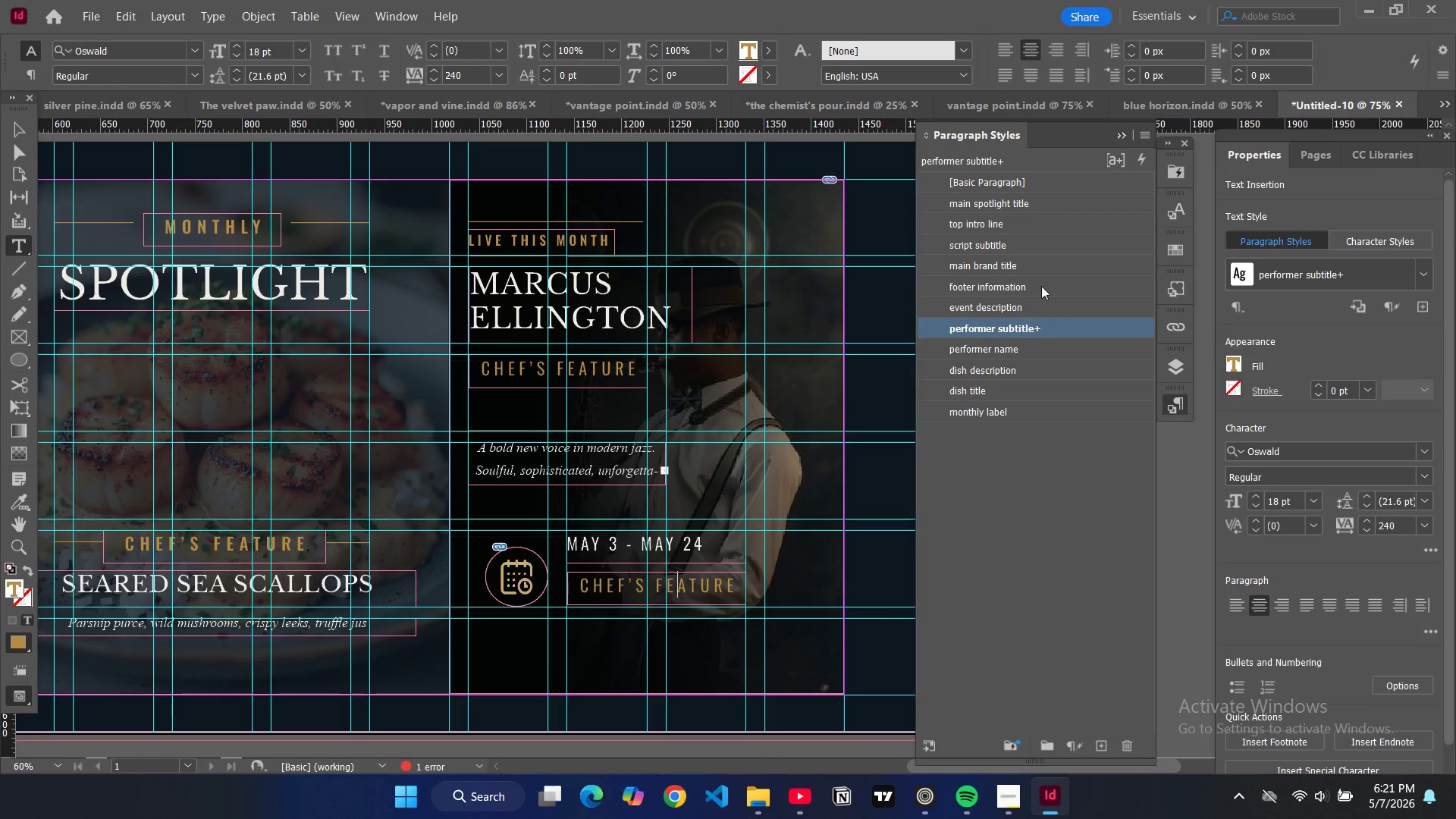 
wait(11.12)
 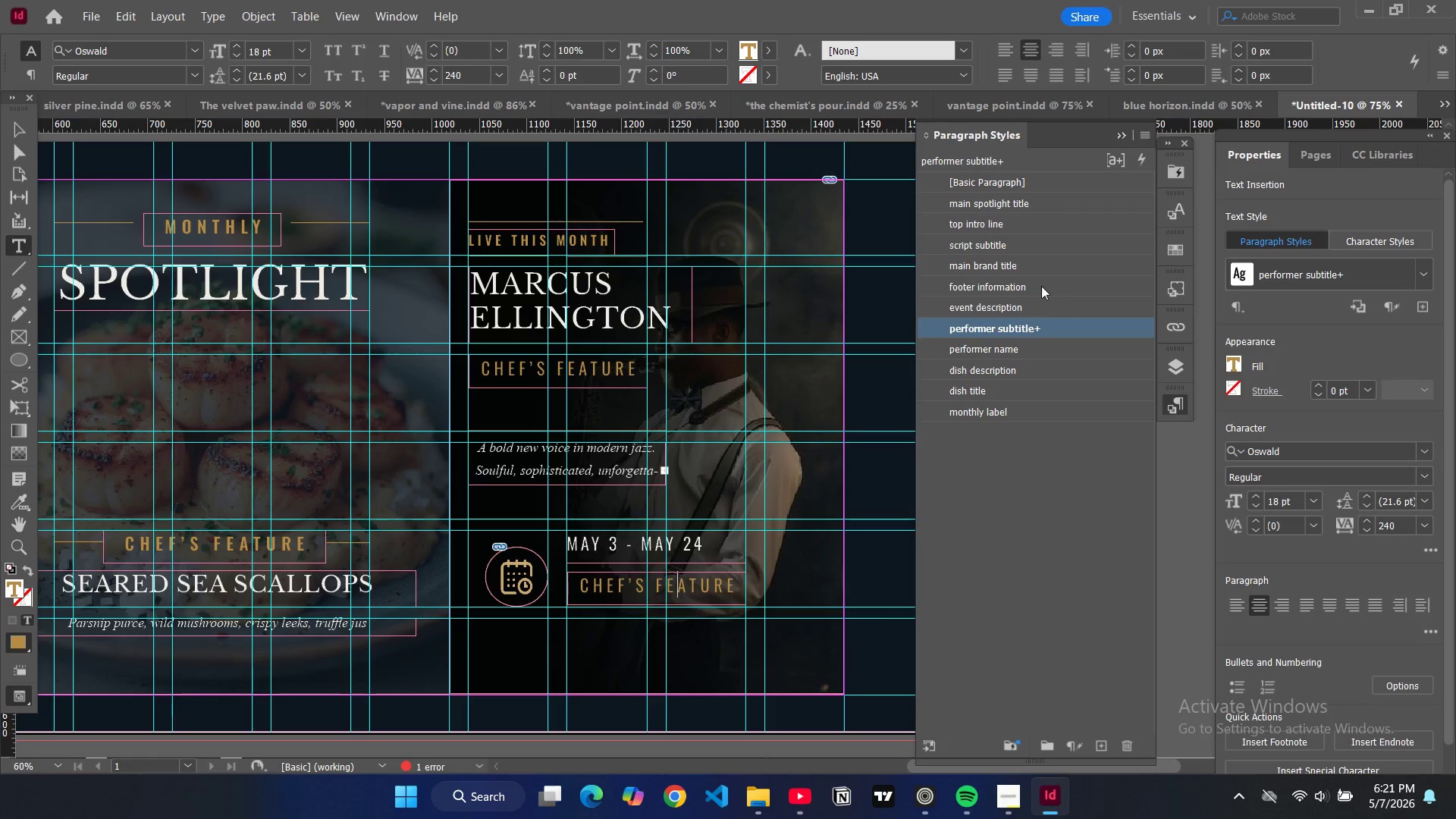 
left_click([20, 131])
 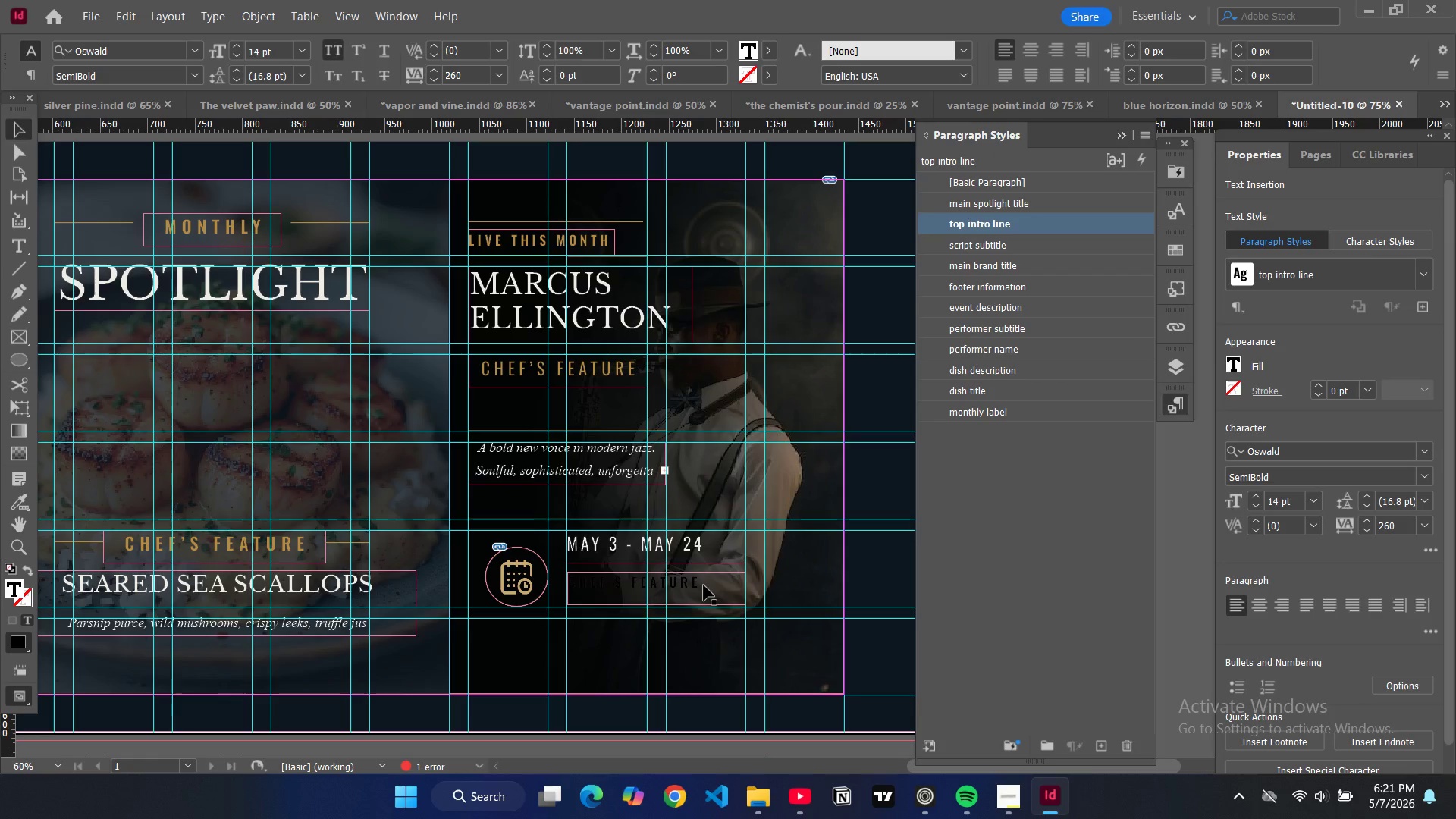 
left_click([717, 588])
 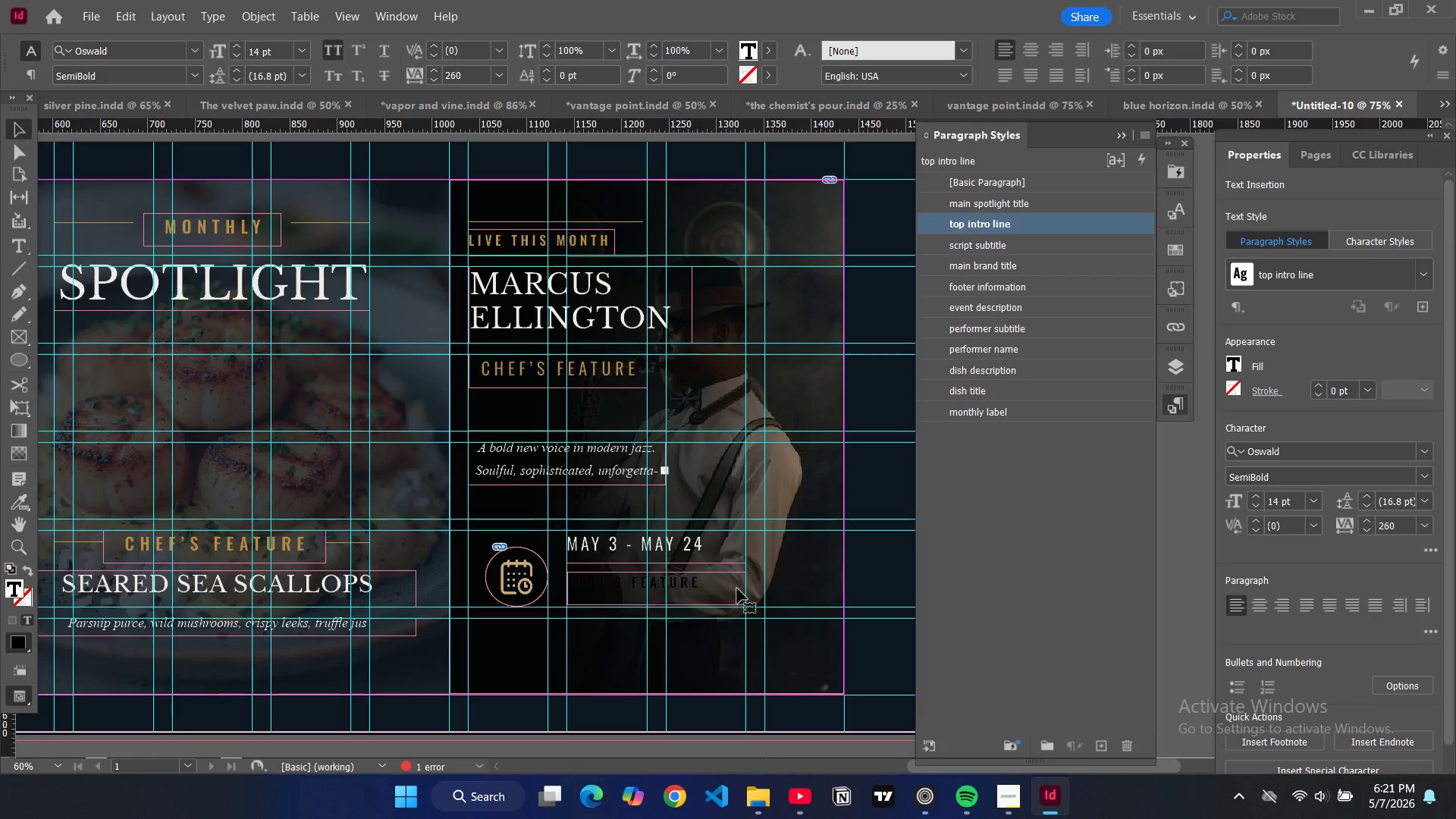 
left_click([737, 588])
 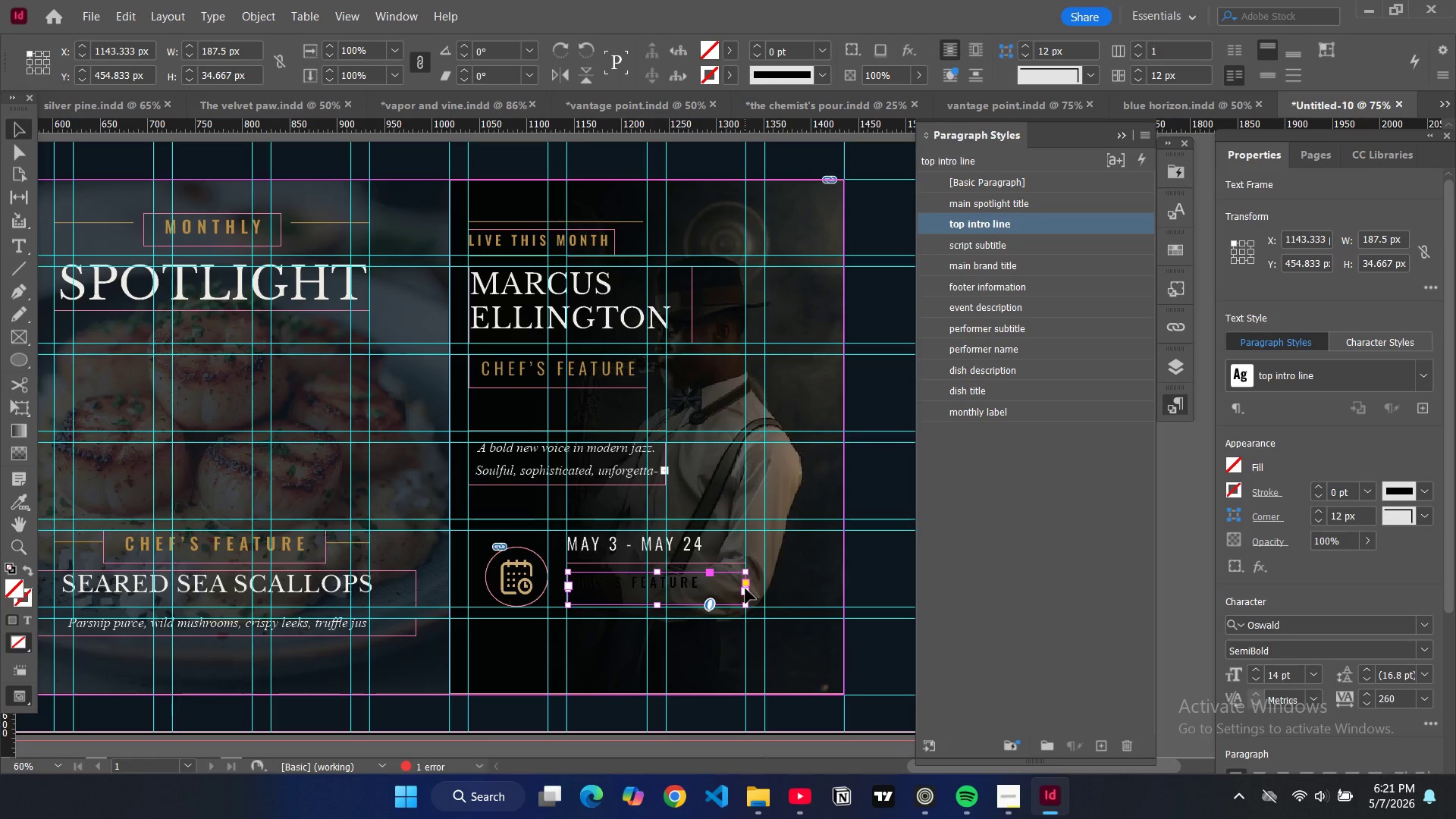 
left_click_drag(start_coordinate=[747, 590], to_coordinate=[849, 595])
 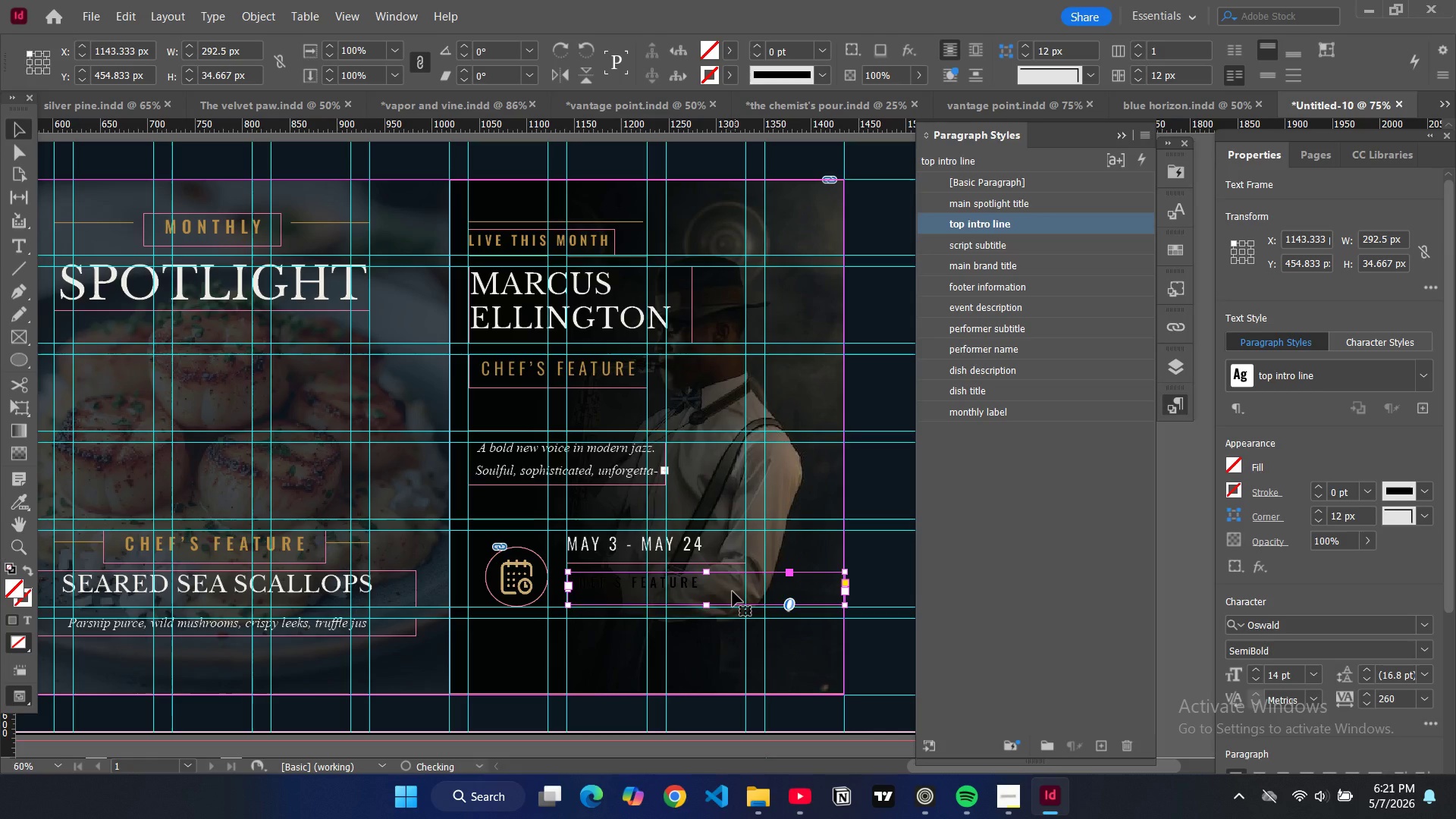 
double_click([733, 592])
 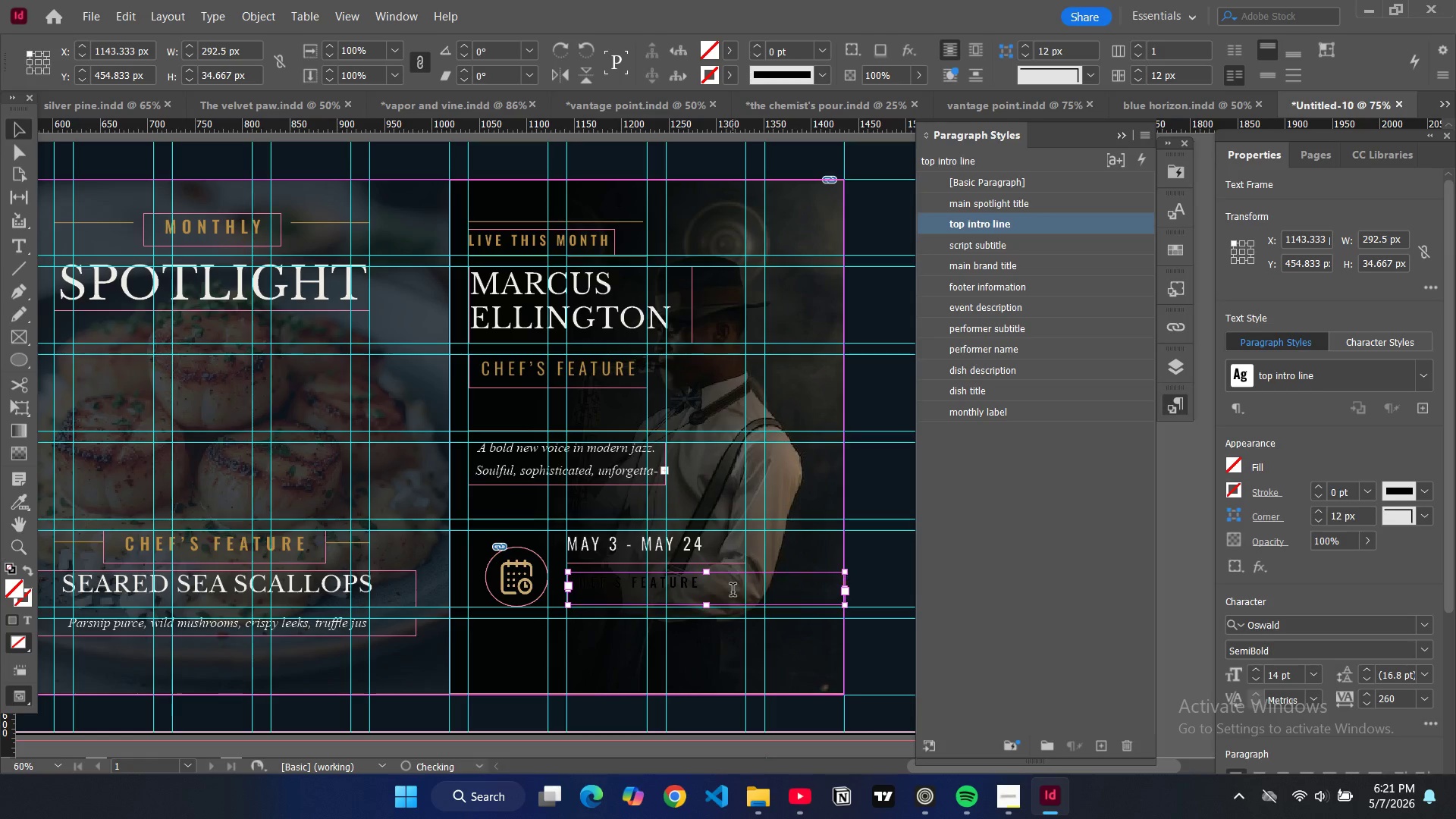 
double_click([733, 592])
 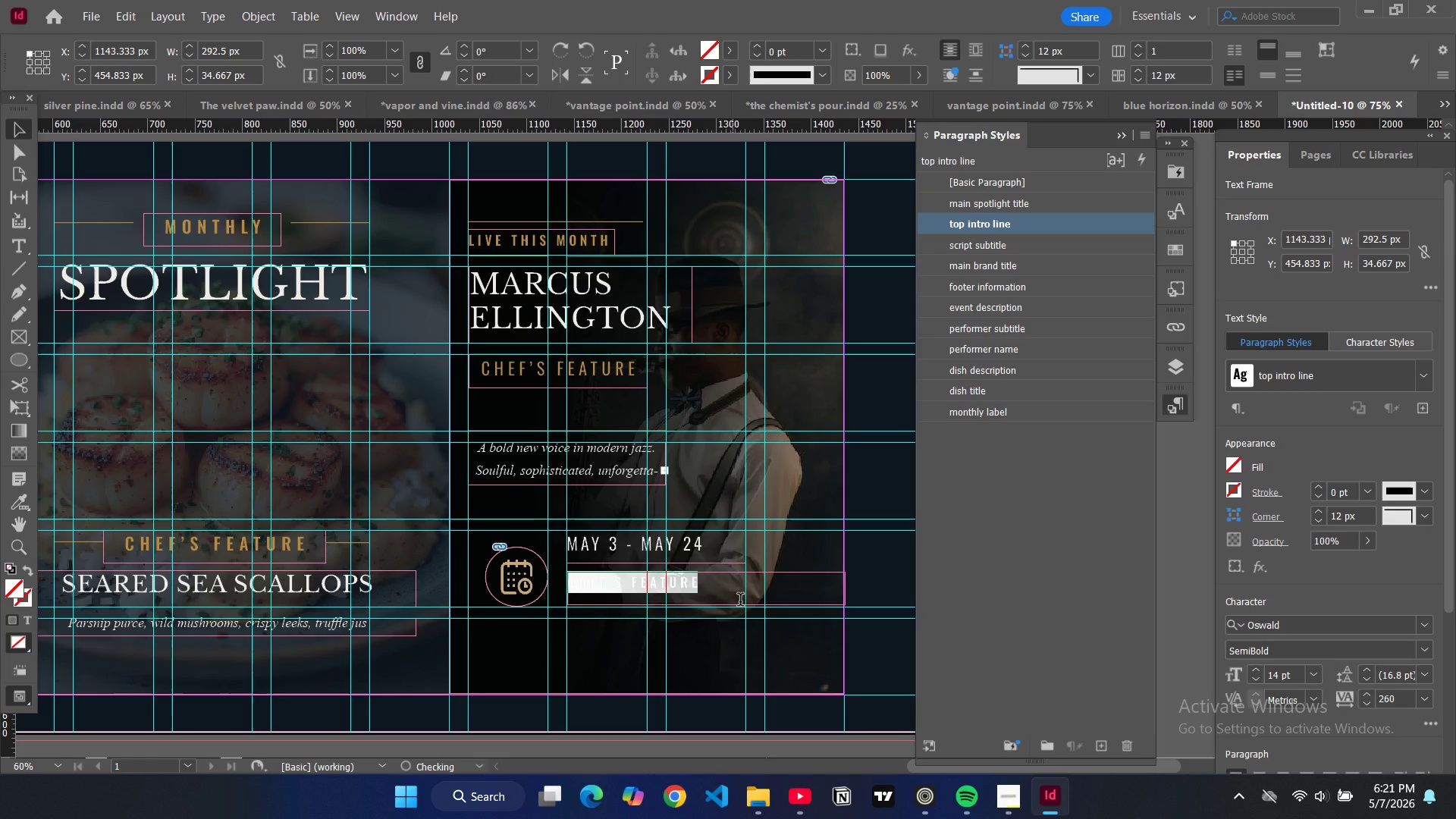 
type(FRI & SAT)
 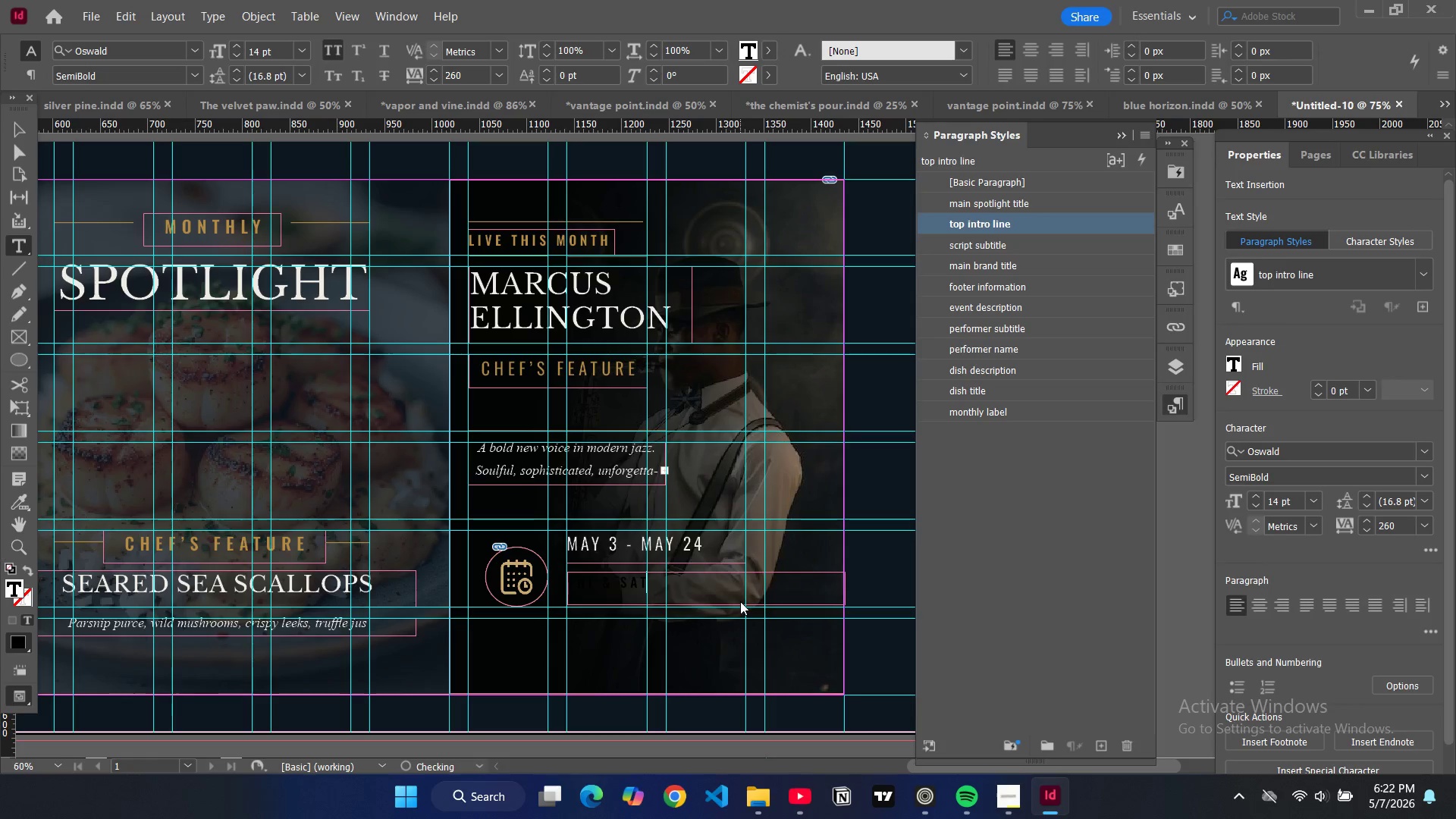 
key(Control+A)
 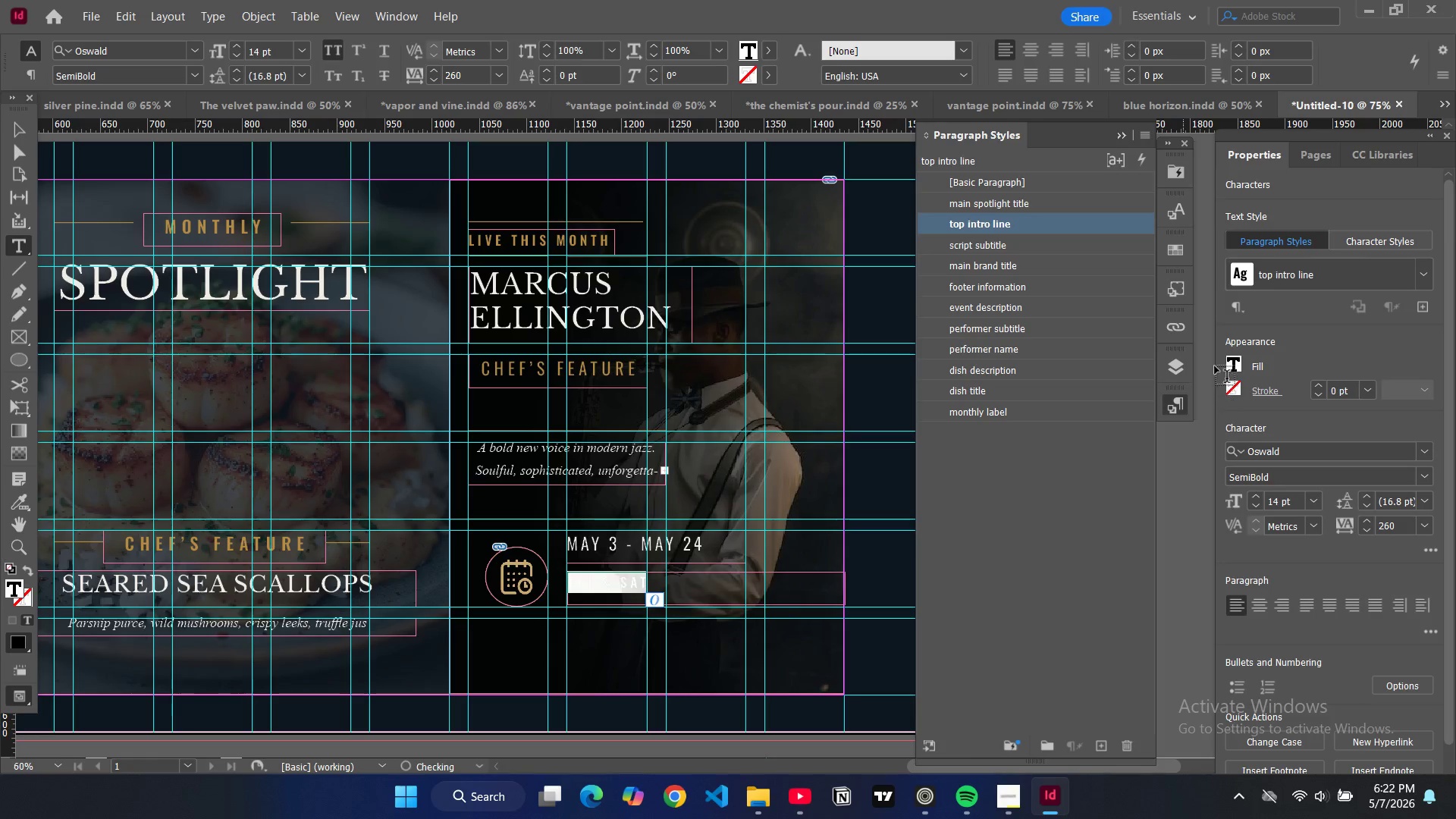 
left_click([1232, 361])
 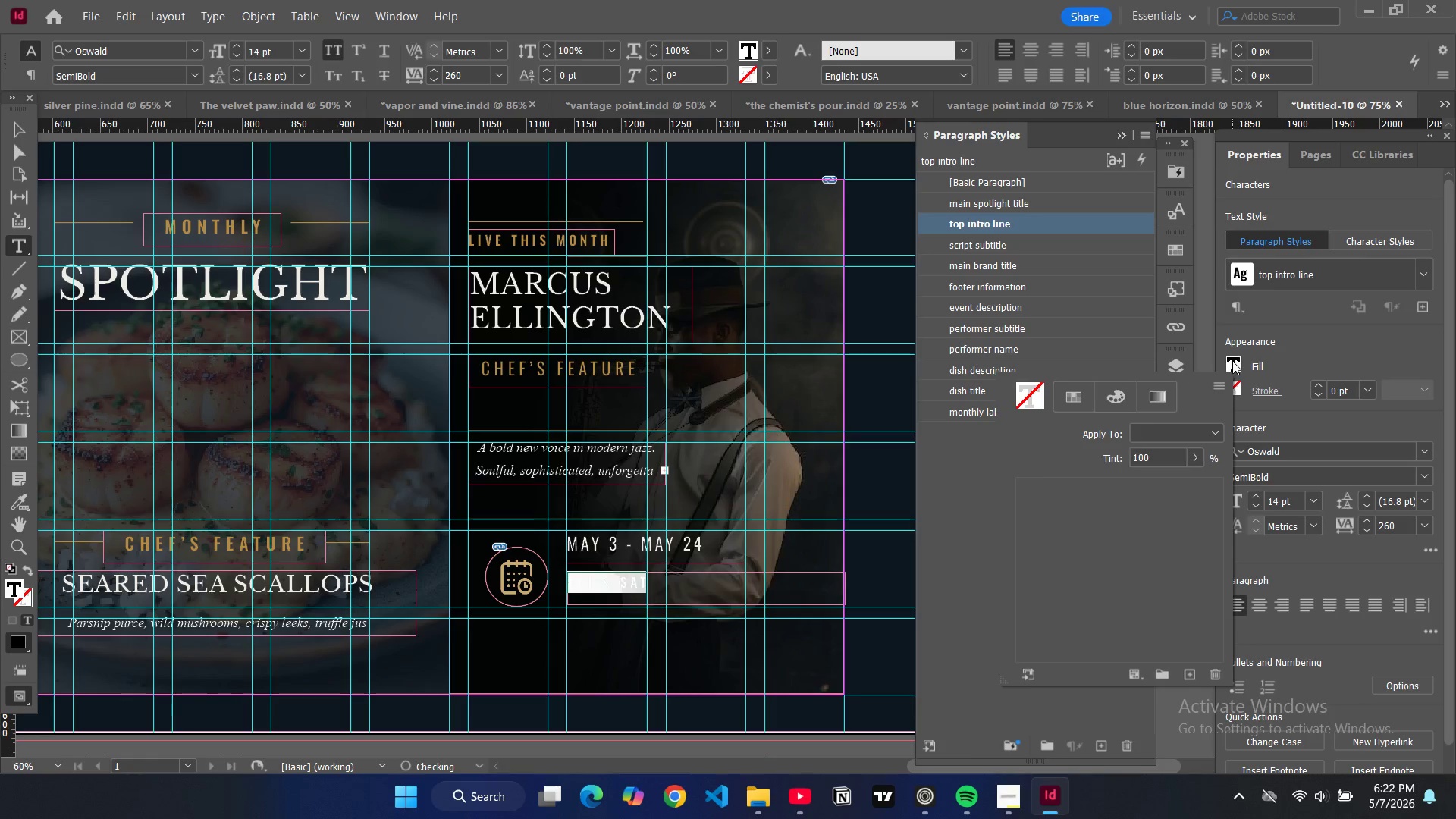 
scroll: coordinate [1094, 598], scroll_direction: down, amount: 6.0
 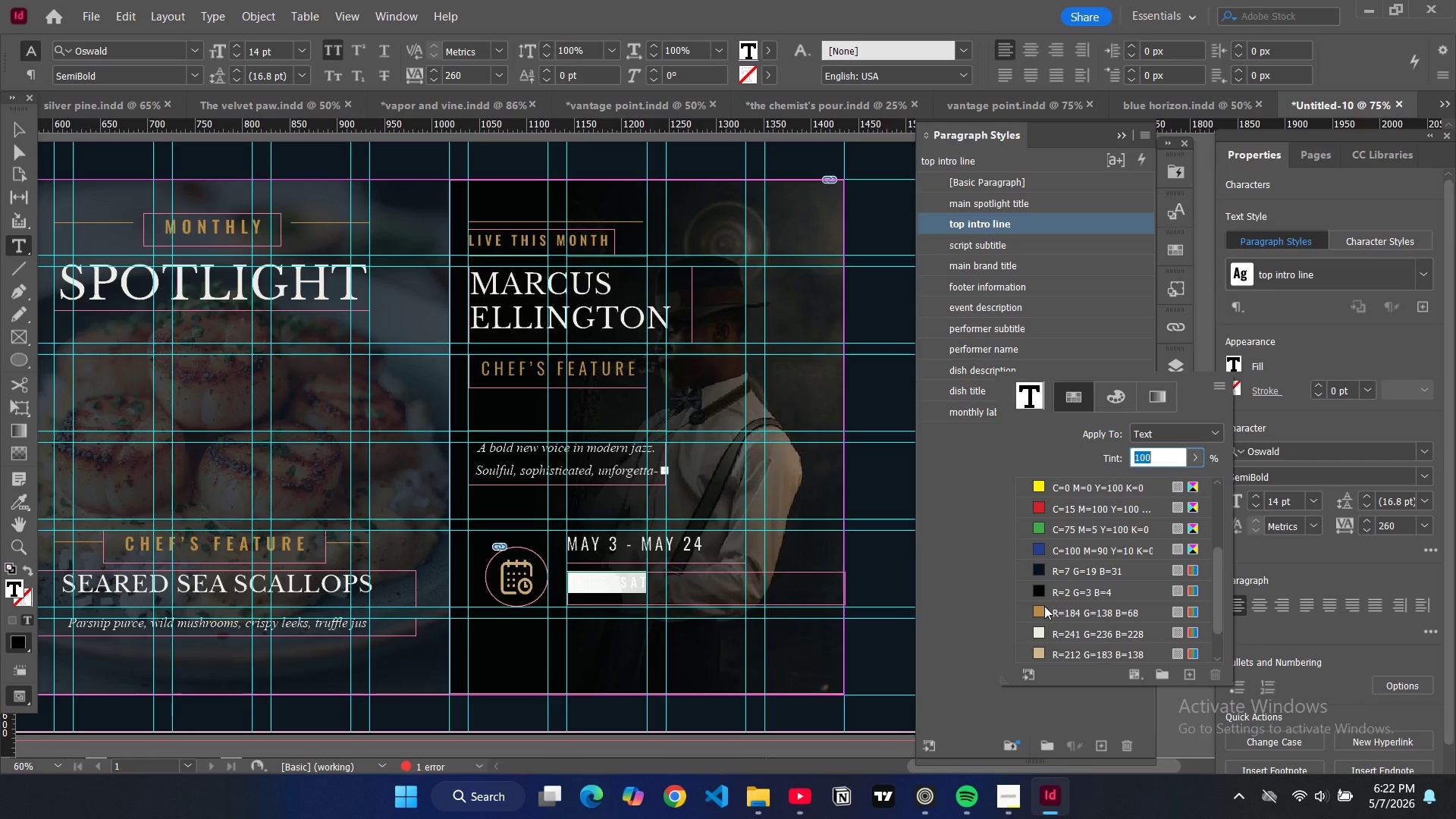 
left_click([1044, 606])
 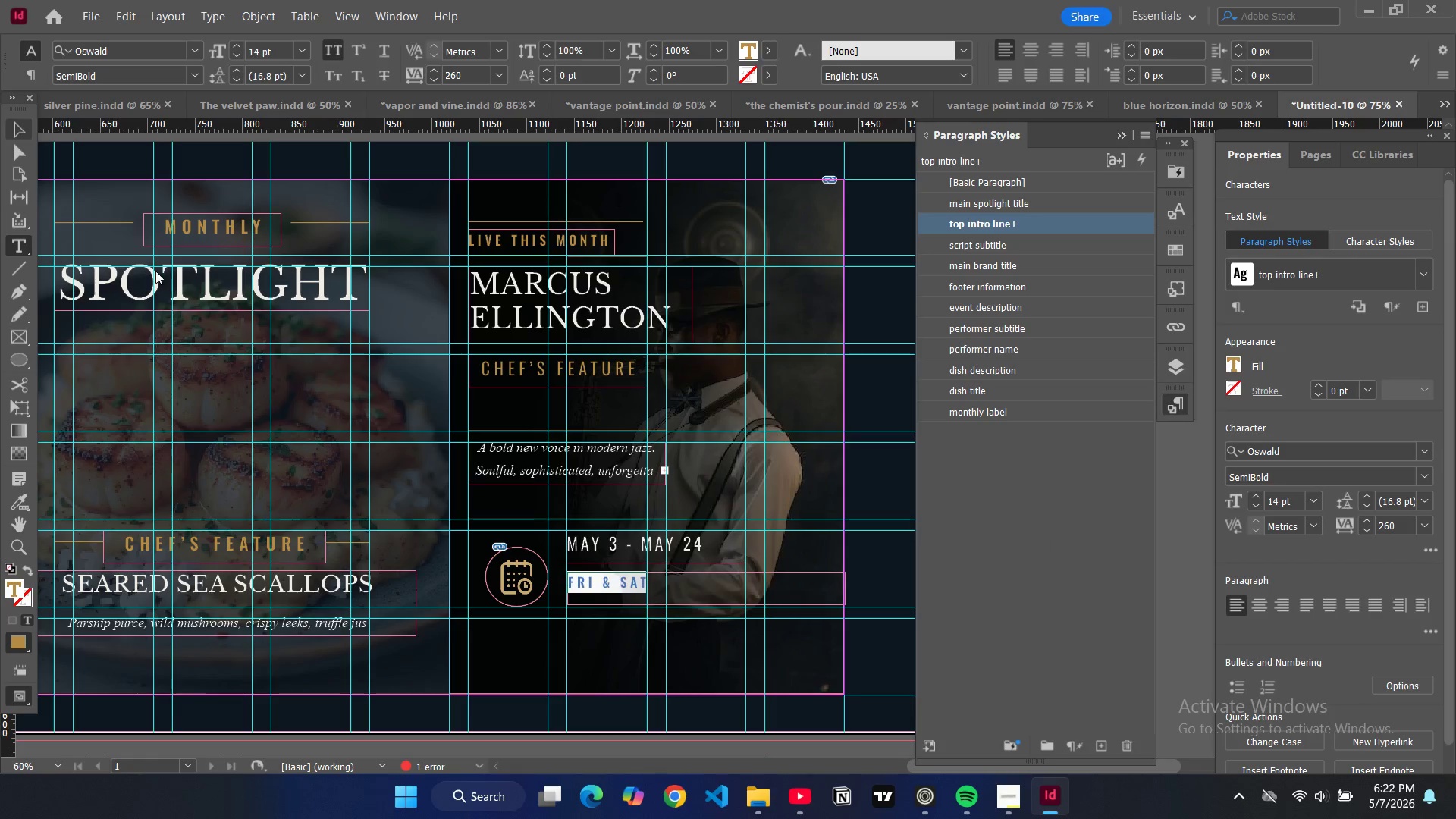 
left_click([19, 125])
 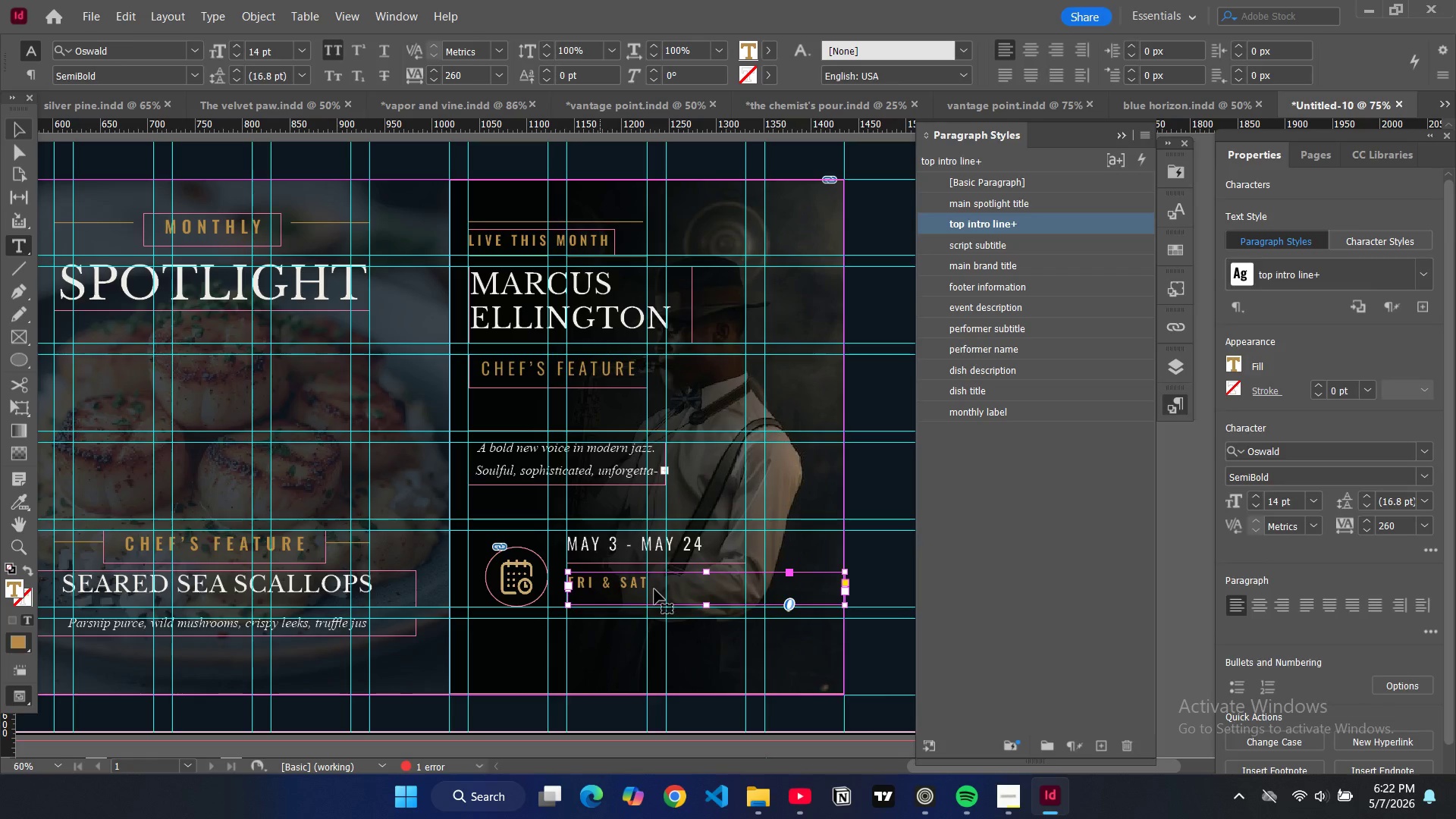 
double_click([656, 589])
 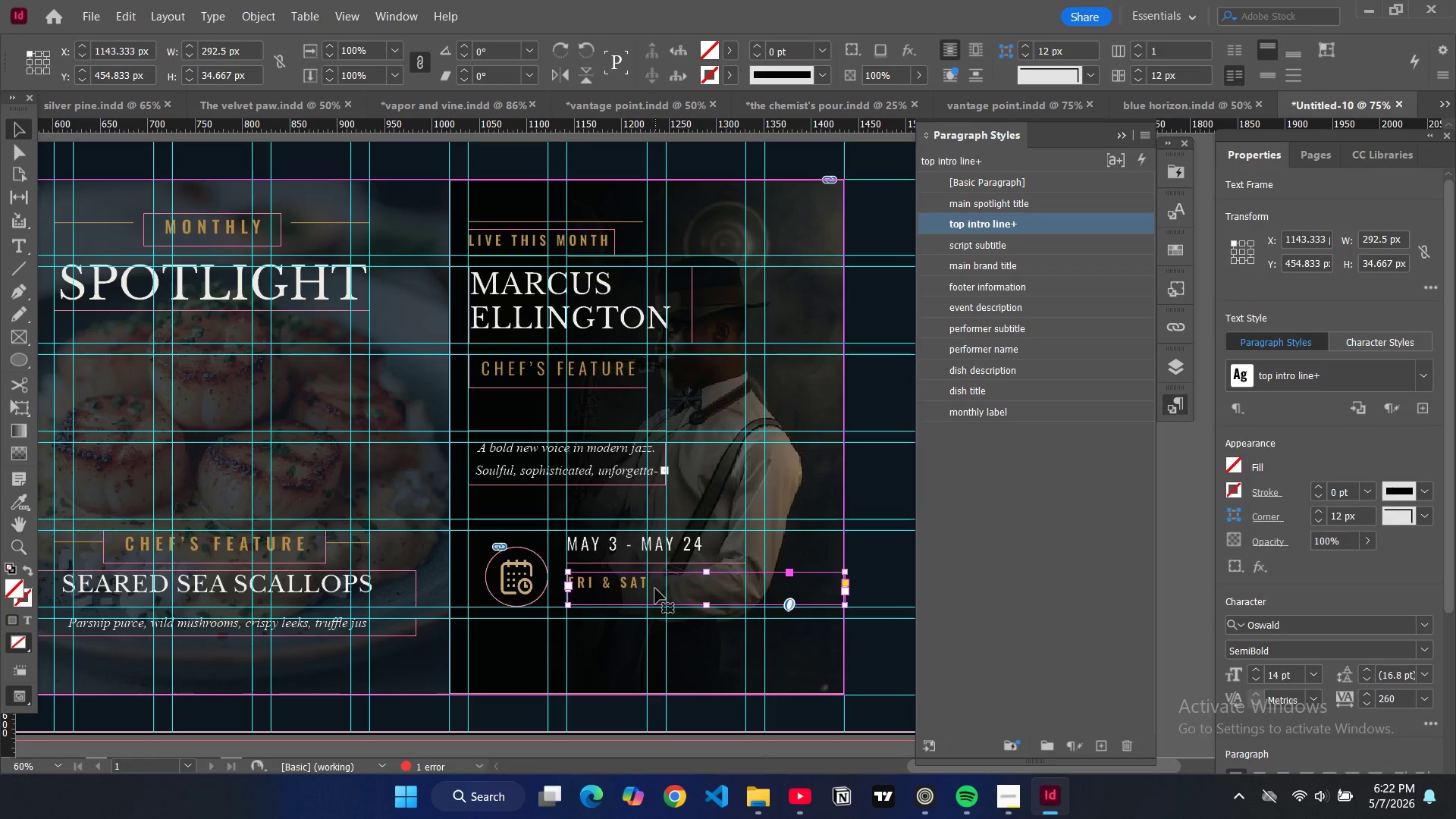 
double_click([655, 588])
 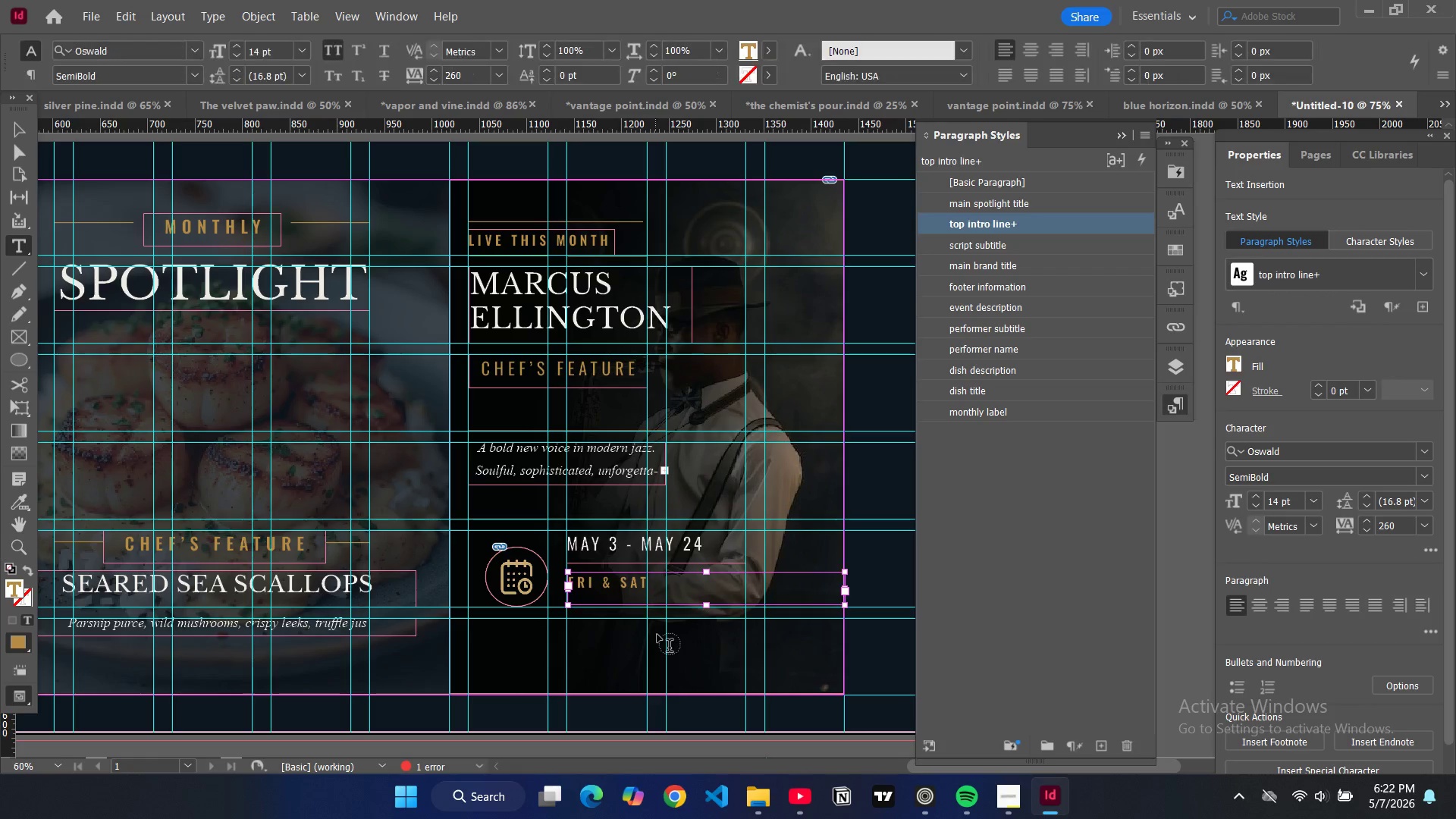 
key(Tab)
type(|)
key(Tab)
type(9:30PM & 11:30PM)
 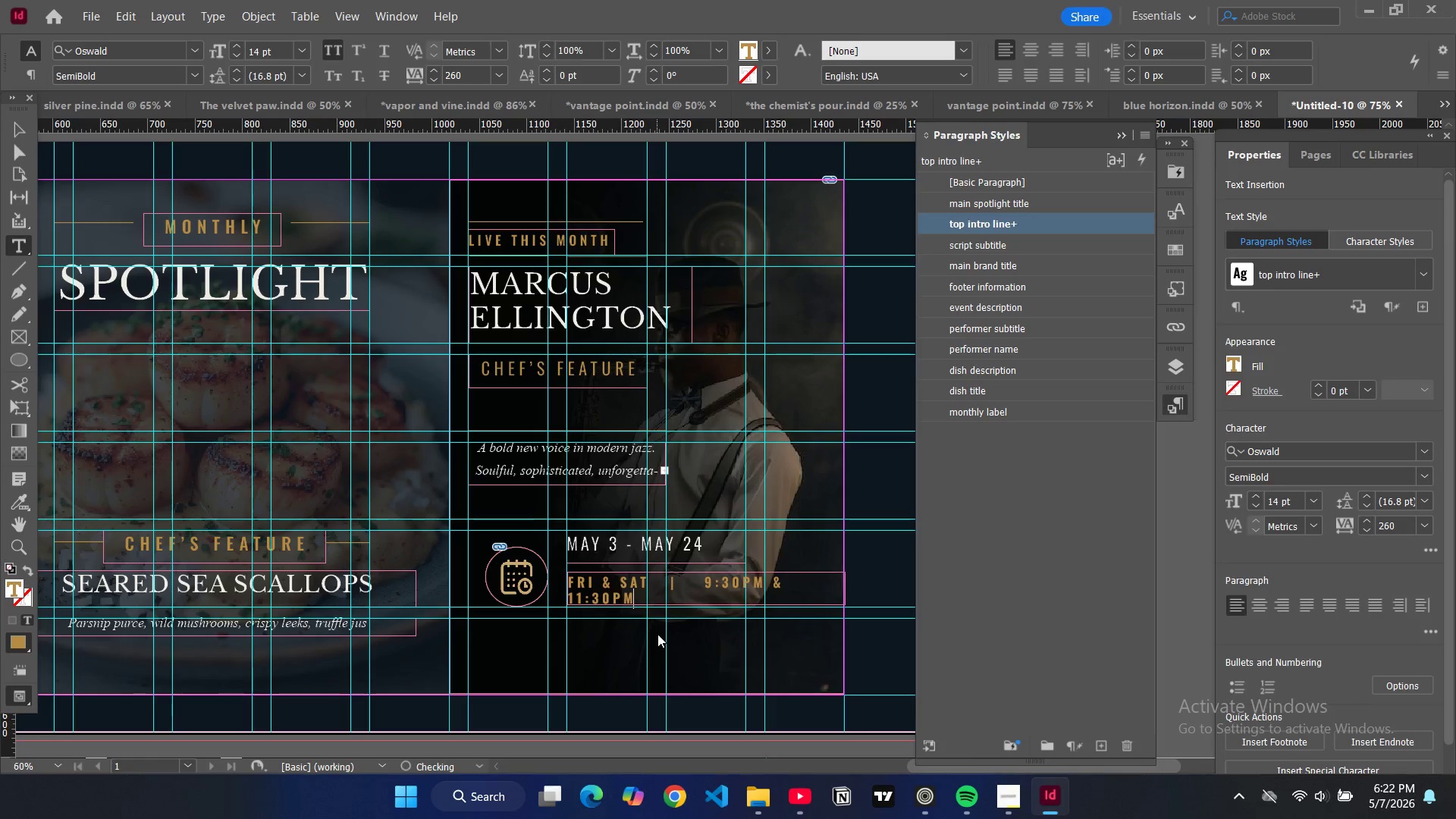 
wait(6.47)
 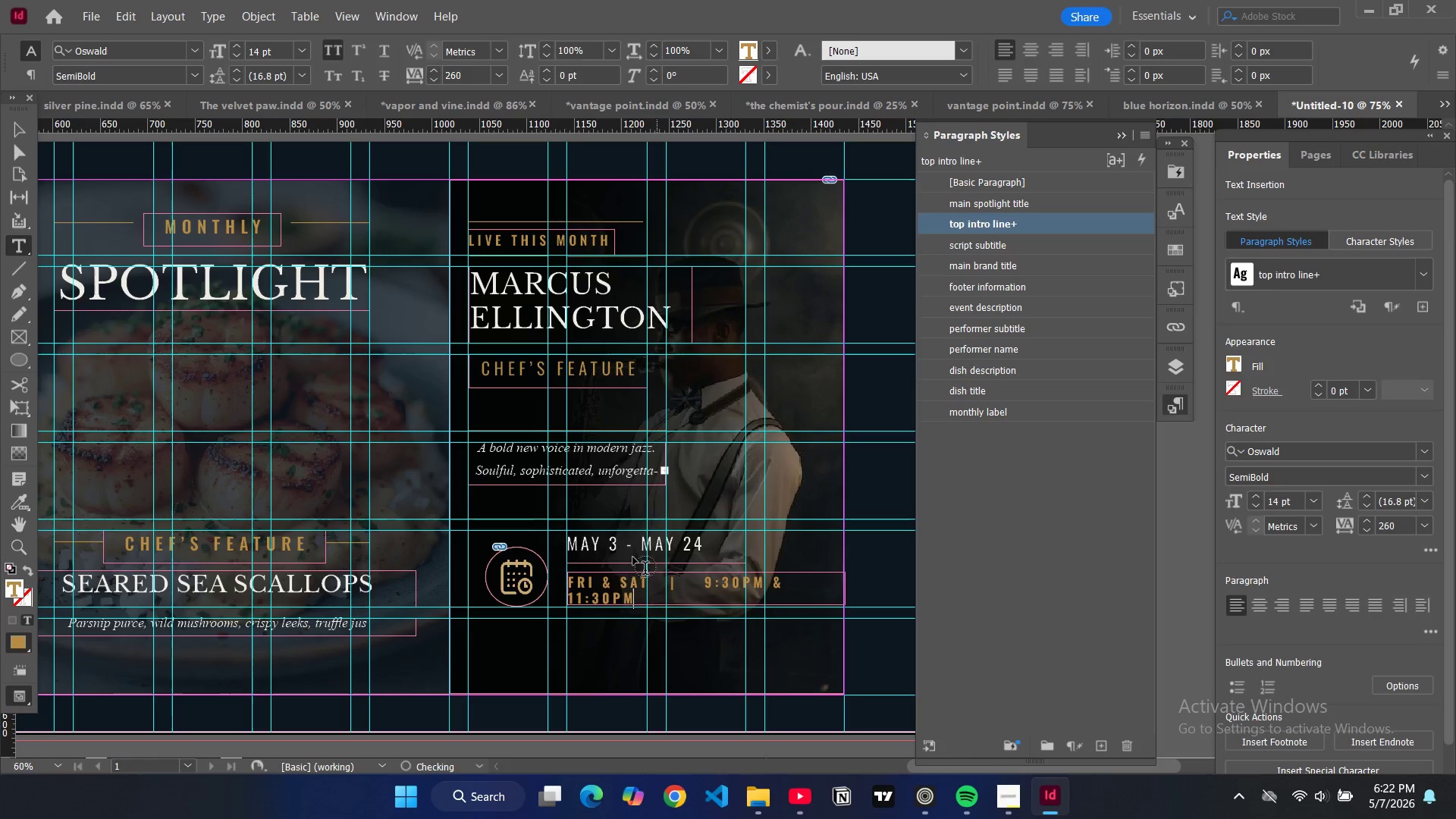 
left_click_drag(start_coordinate=[847, 592], to_coordinate=[861, 594])
 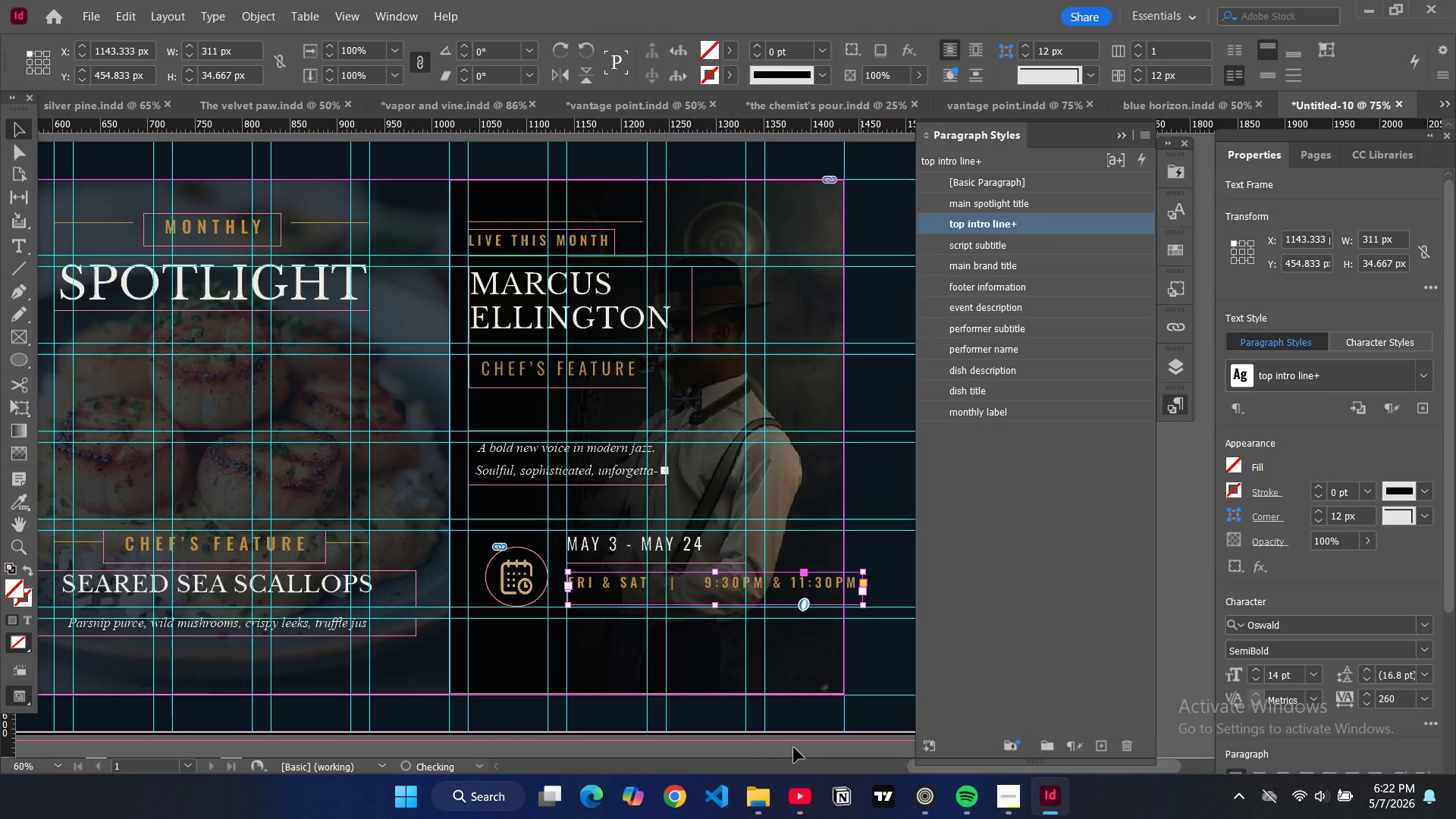 
left_click([794, 750])
 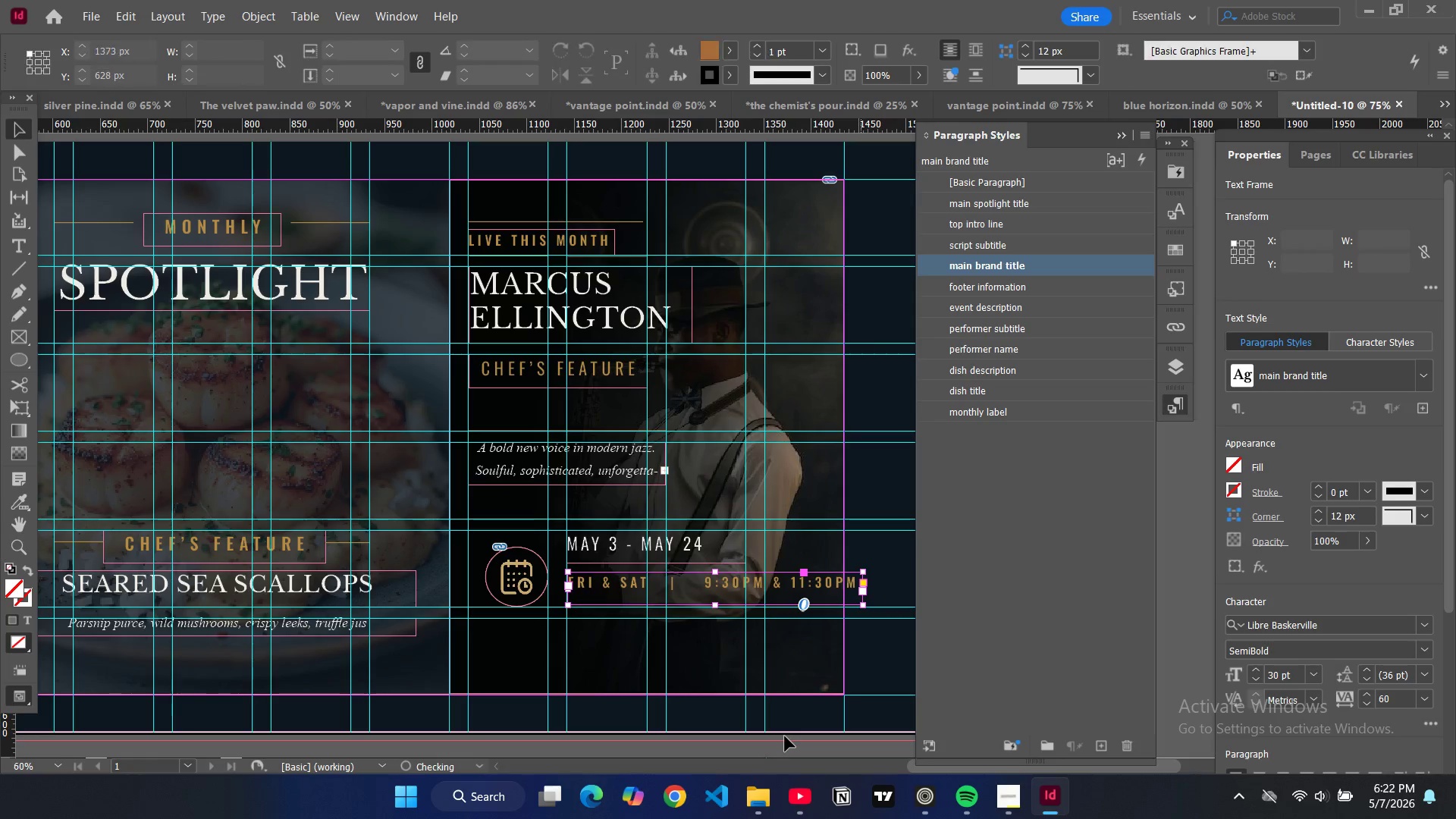 
key(W)
 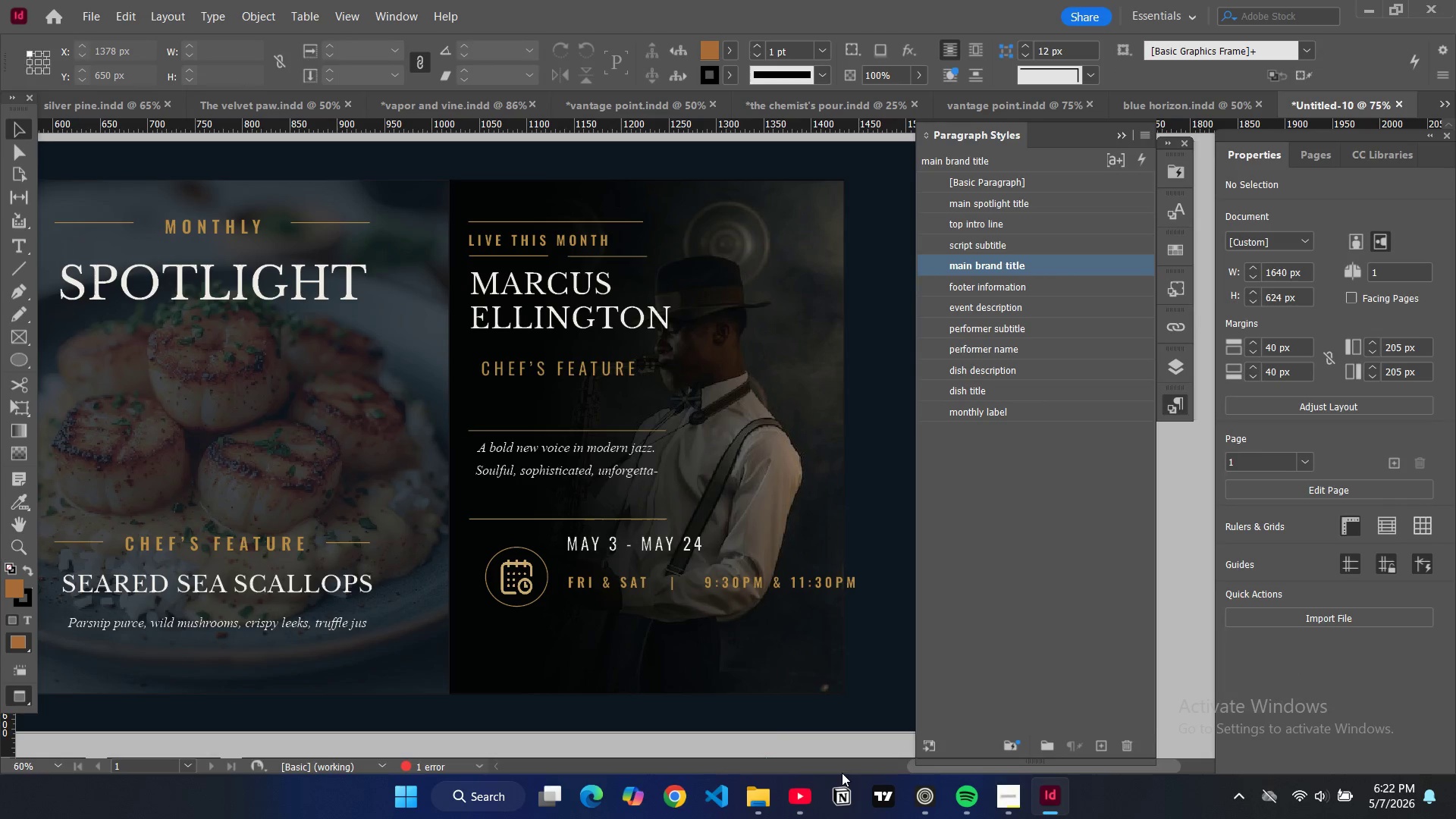 
left_click_drag(start_coordinate=[913, 770], to_coordinate=[776, 765])
 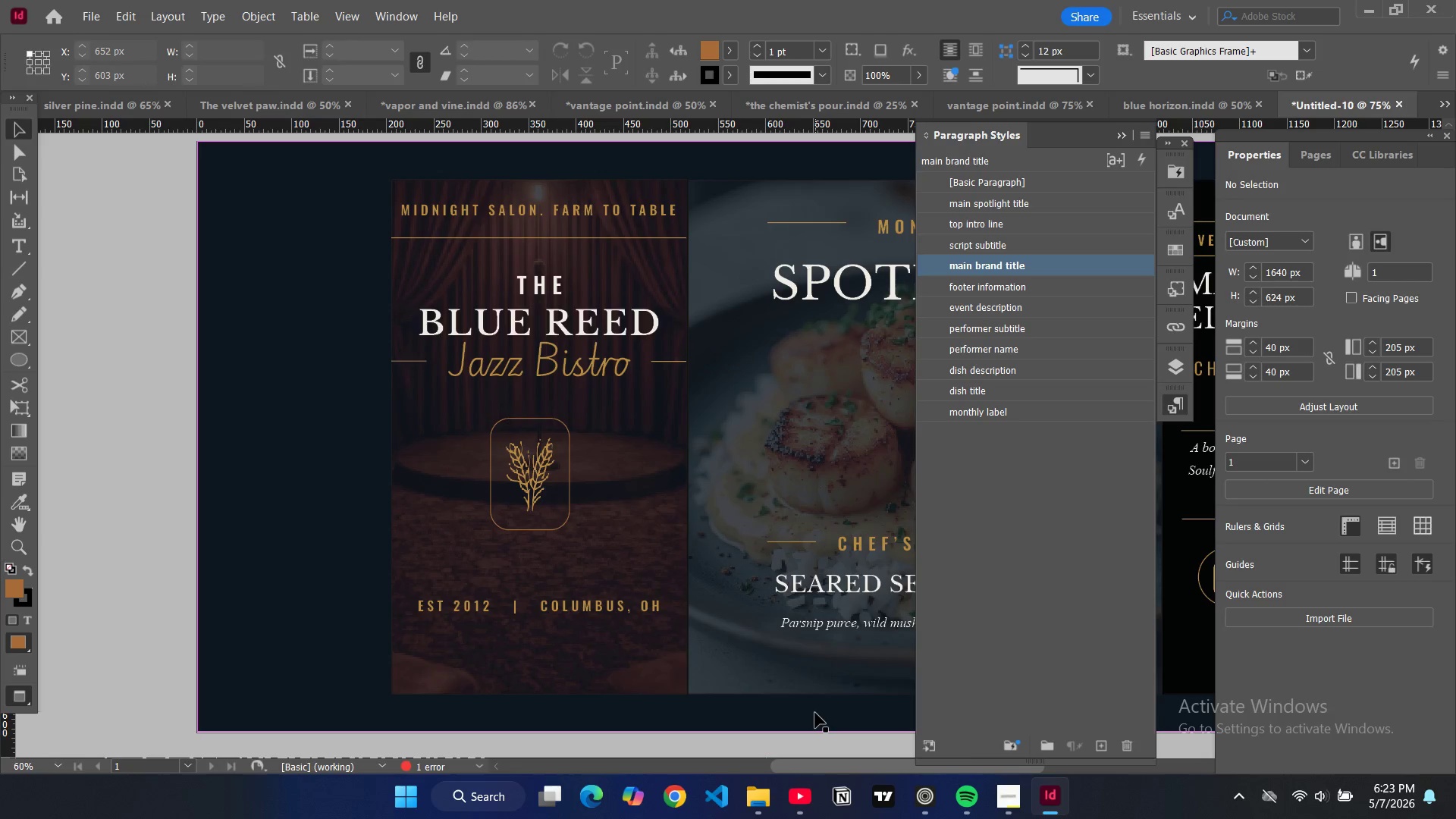 
wait(9.22)
 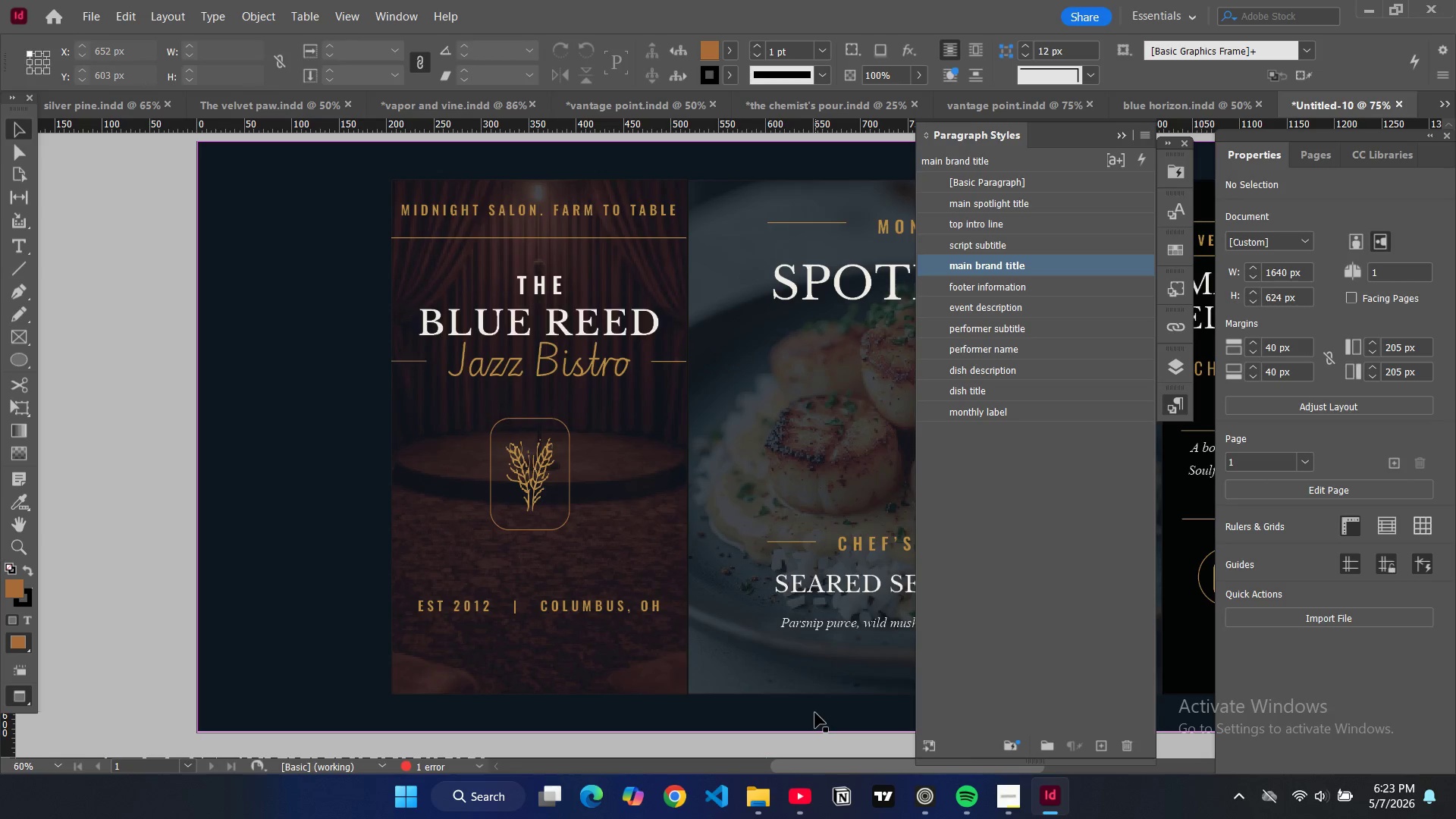 
double_click([508, 237])
 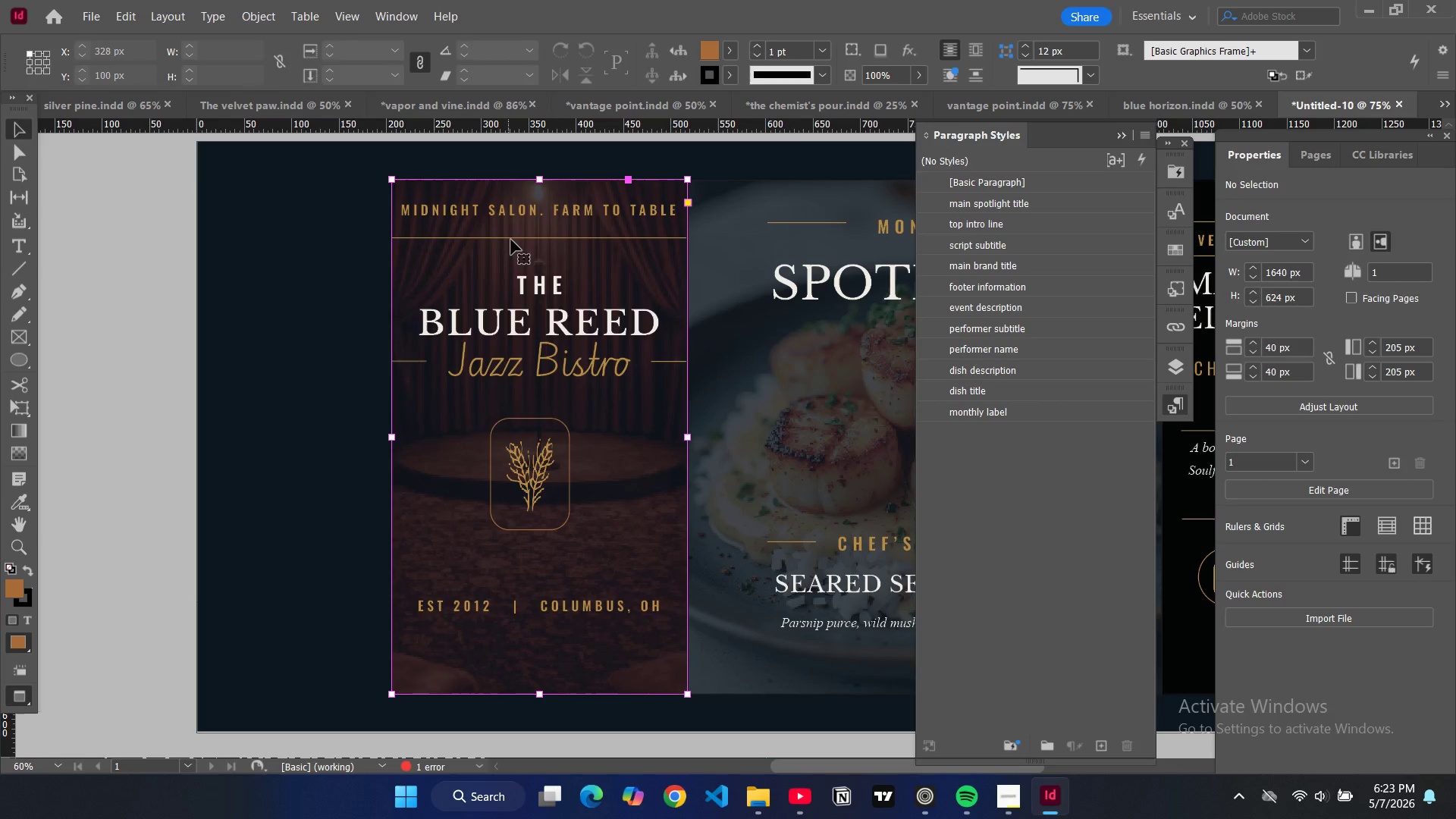 
double_click([511, 240])
 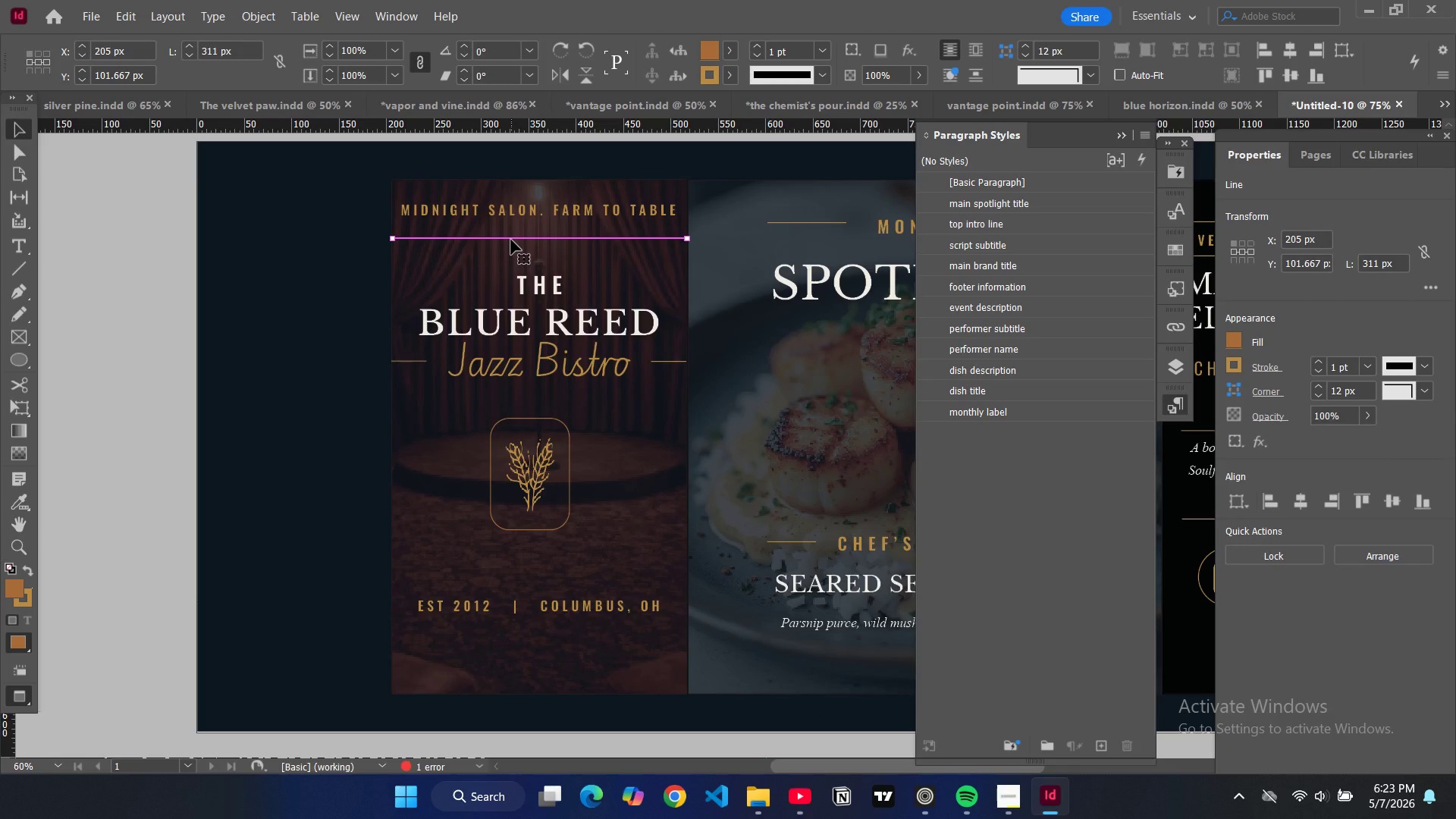 
key(Control+C)
 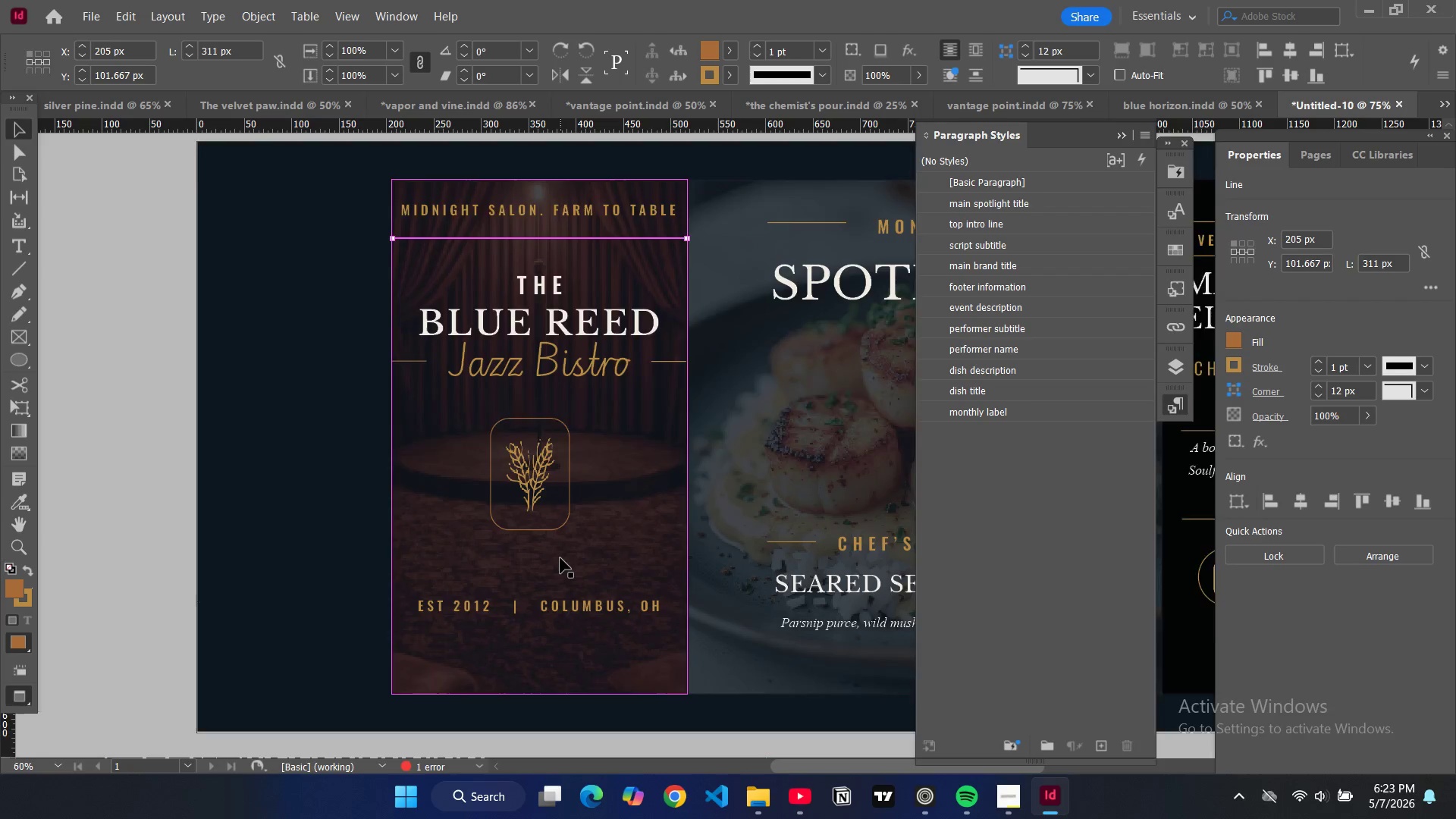 
scroll: coordinate [560, 558], scroll_direction: down, amount: 4.0
 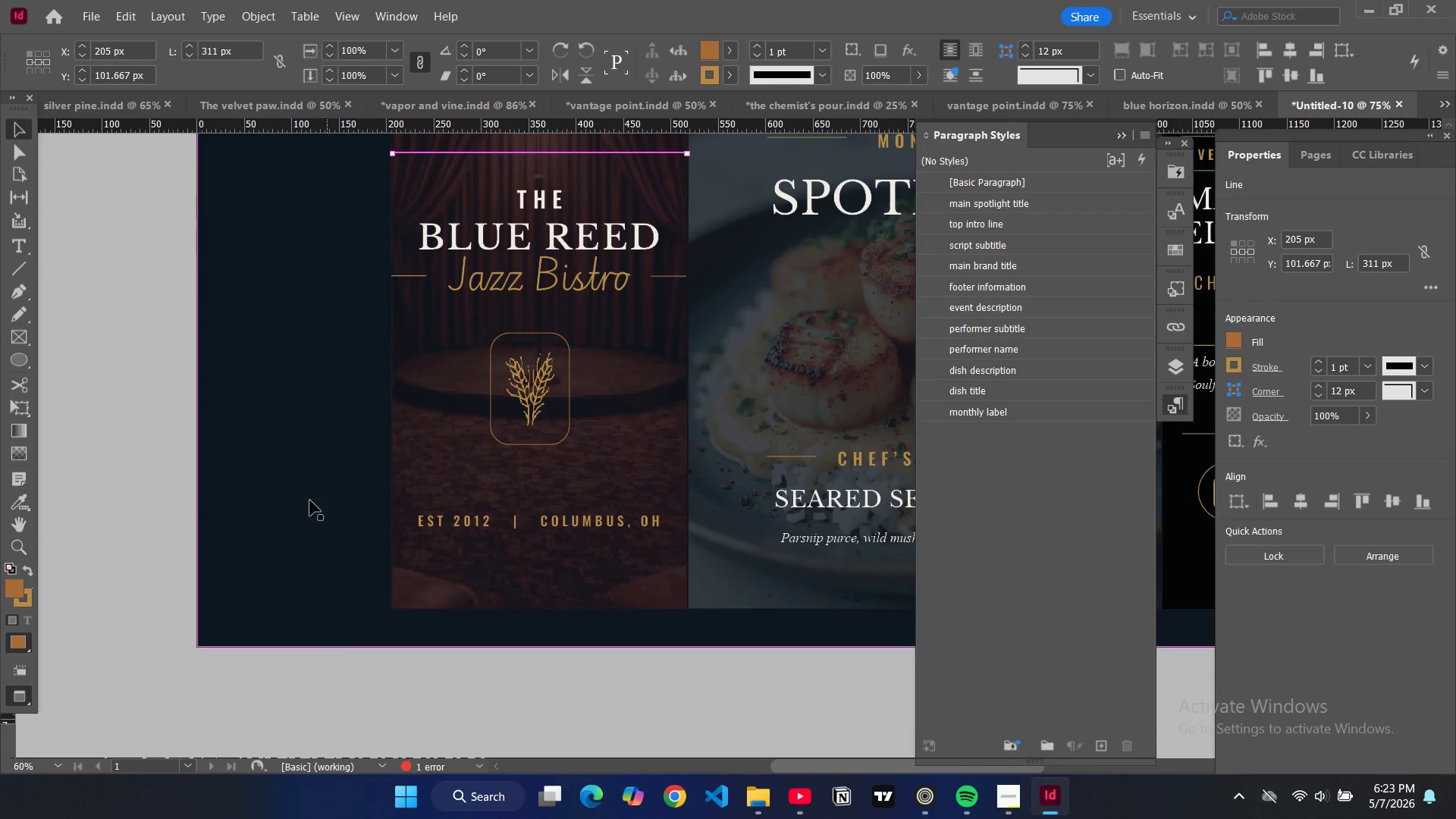 
left_click([306, 508])
 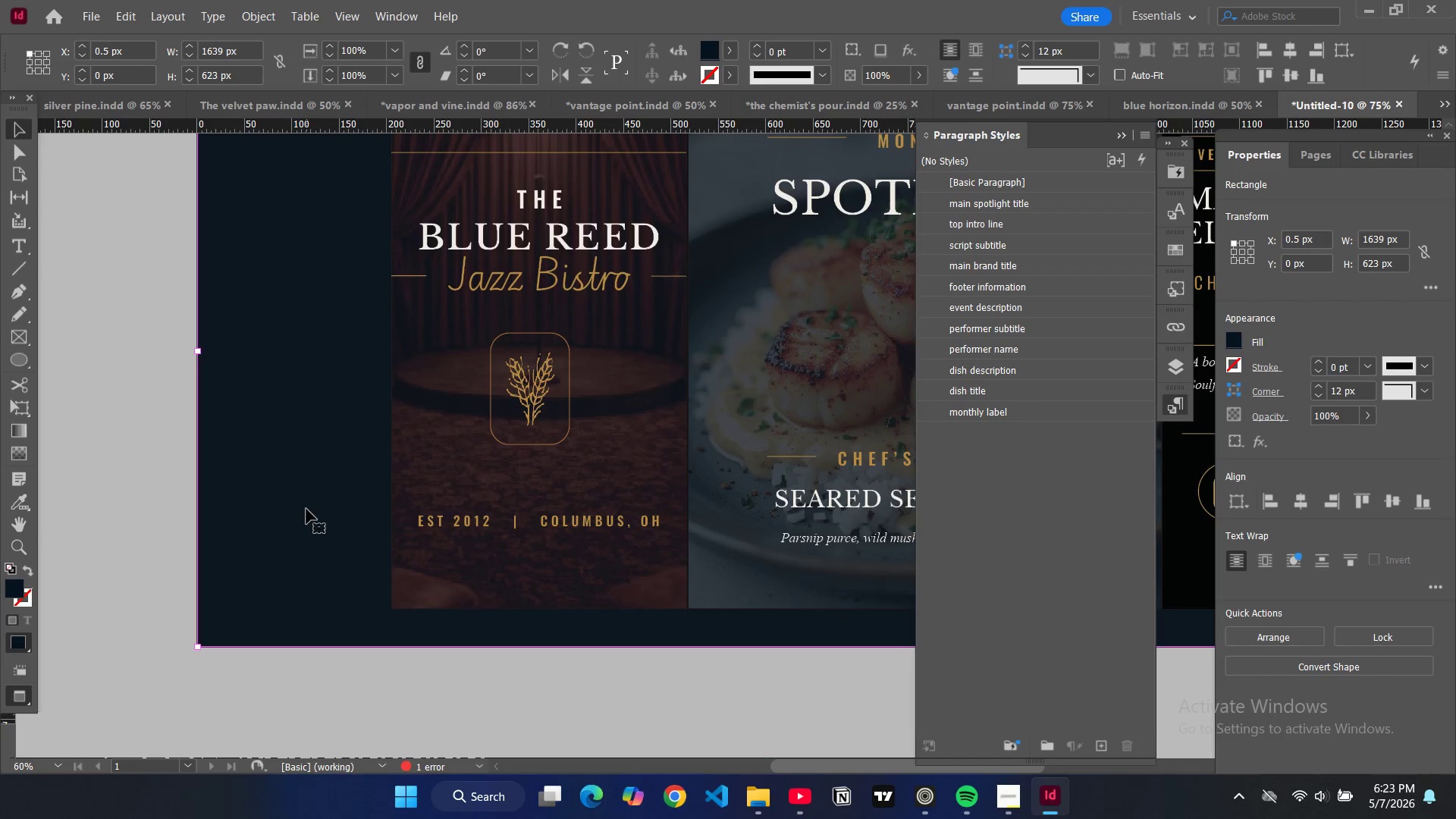 
key(Control+V)
 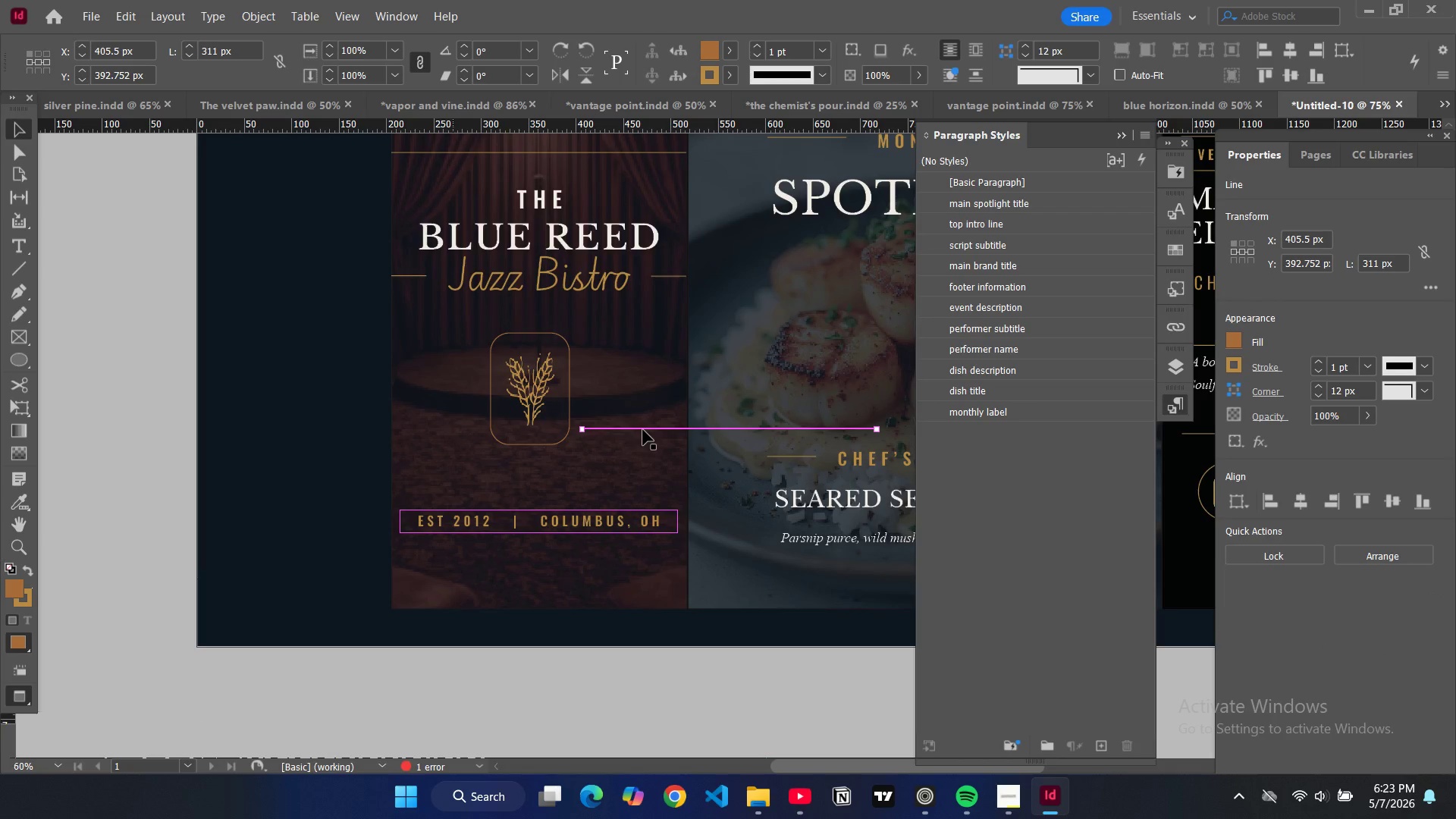 
left_click_drag(start_coordinate=[642, 429], to_coordinate=[455, 630])
 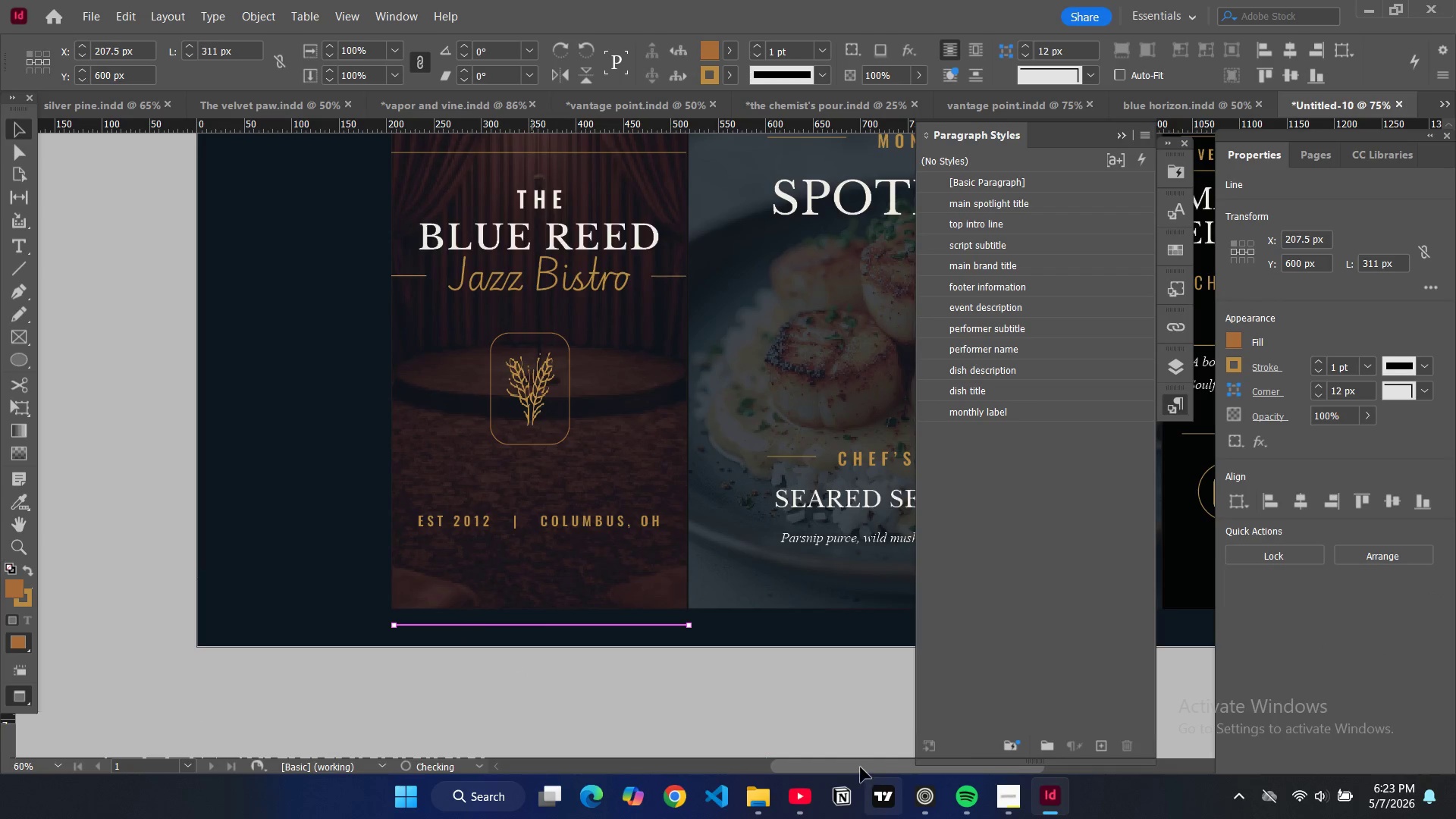 
left_click_drag(start_coordinate=[858, 766], to_coordinate=[871, 758])
 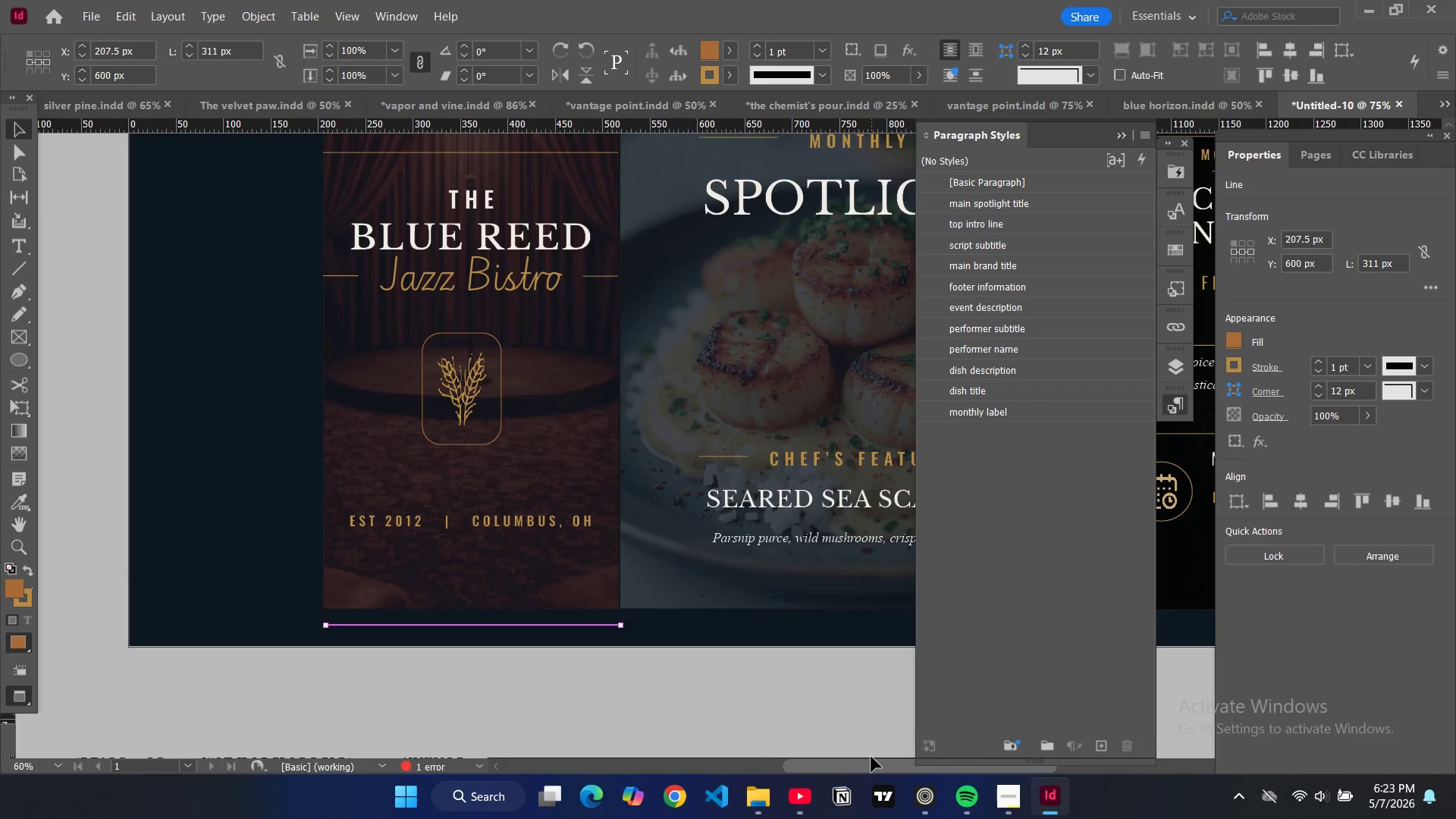 
key(Control+V)
 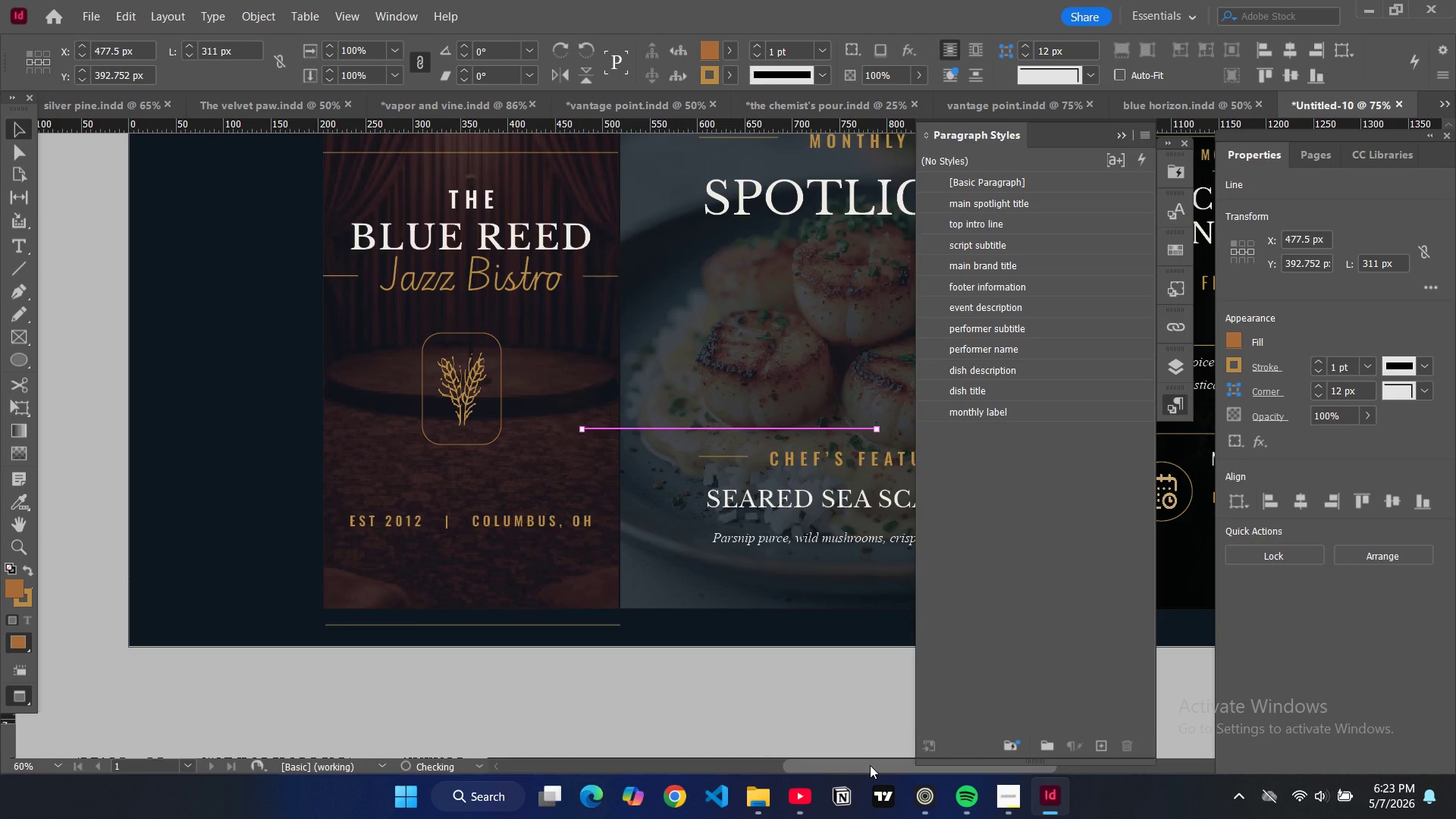 
left_click_drag(start_coordinate=[870, 765], to_coordinate=[978, 761])
 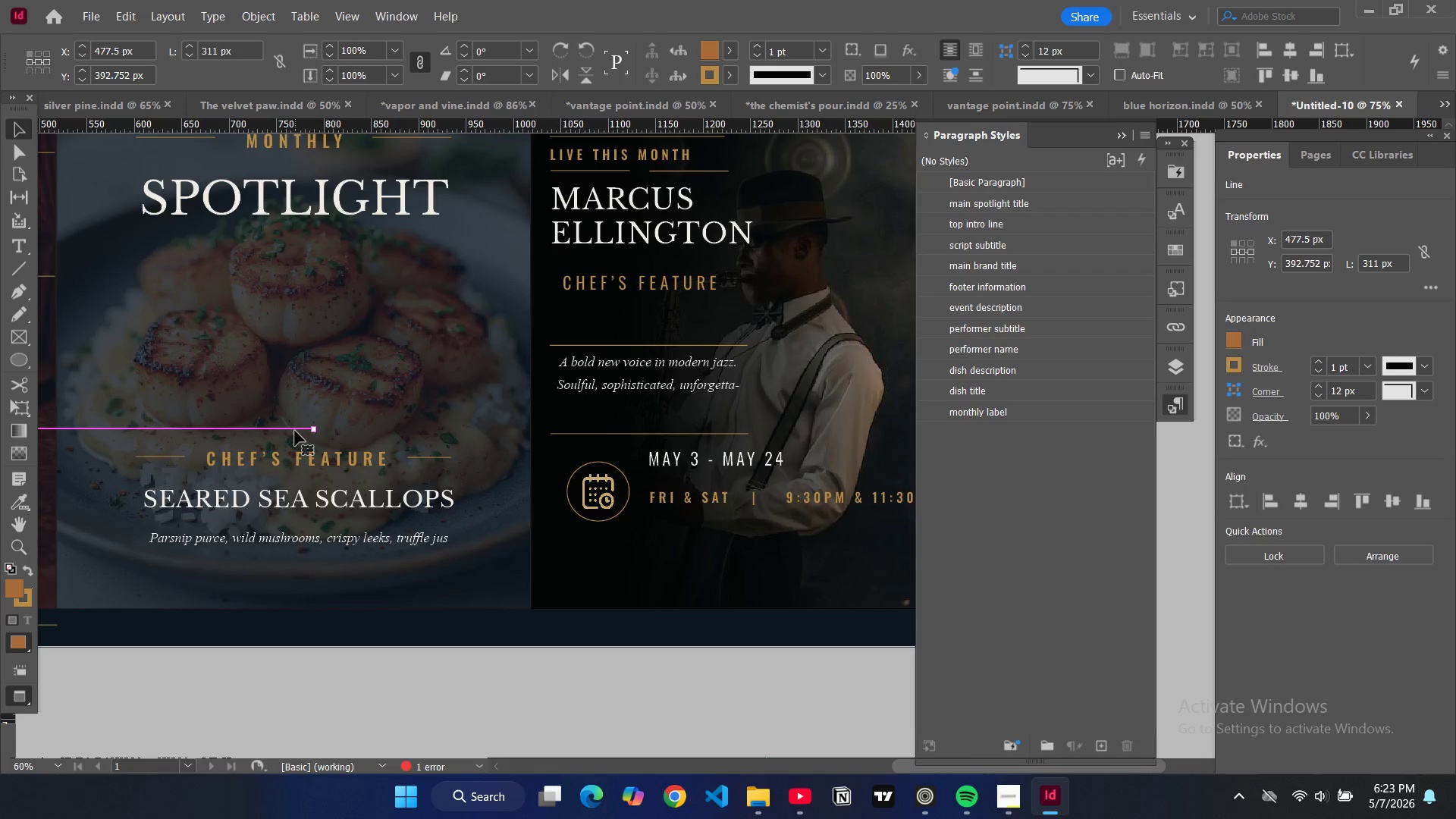 
left_click_drag(start_coordinate=[295, 431], to_coordinate=[902, 629])
 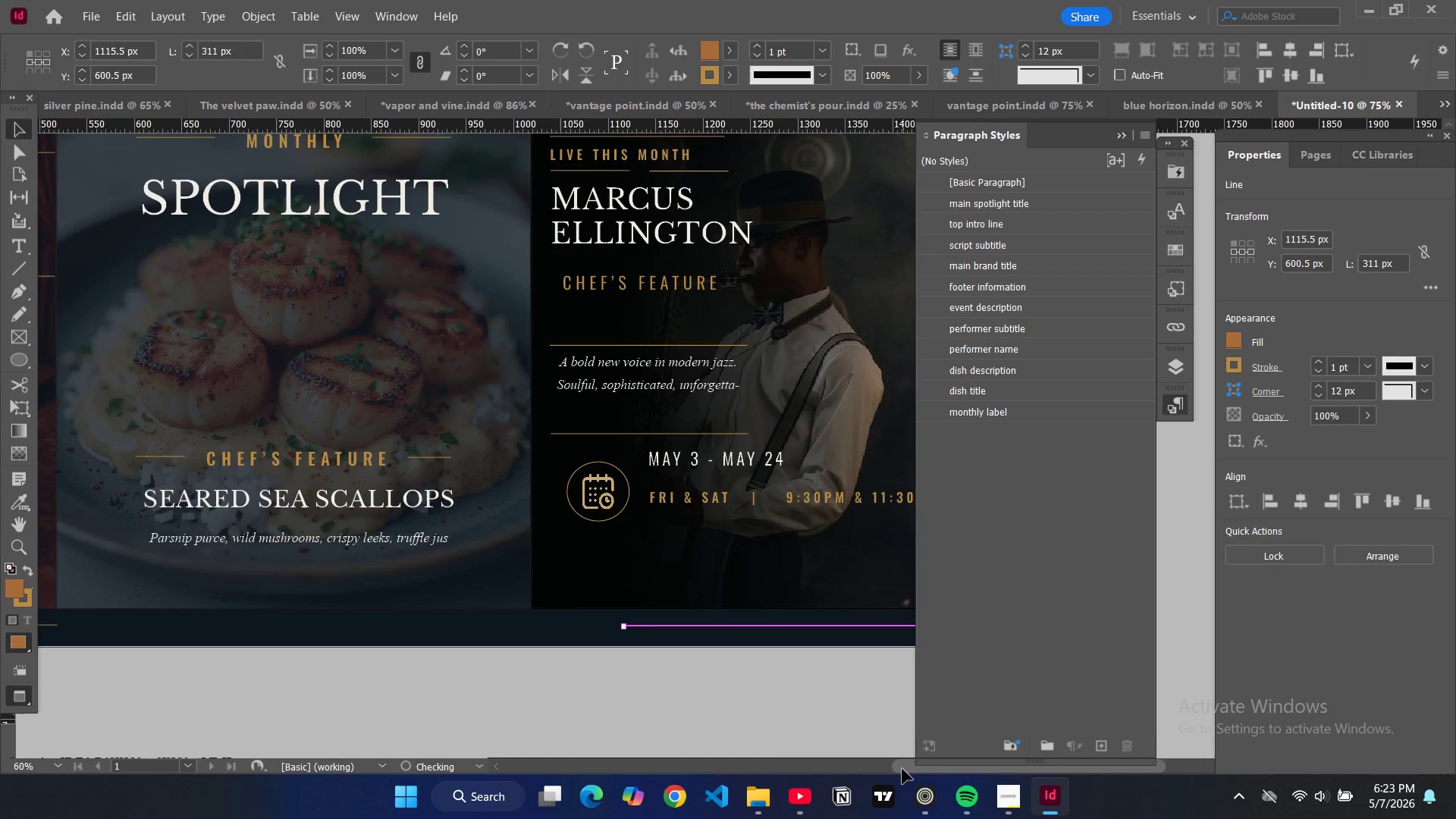 
left_click_drag(start_coordinate=[901, 768], to_coordinate=[942, 765])
 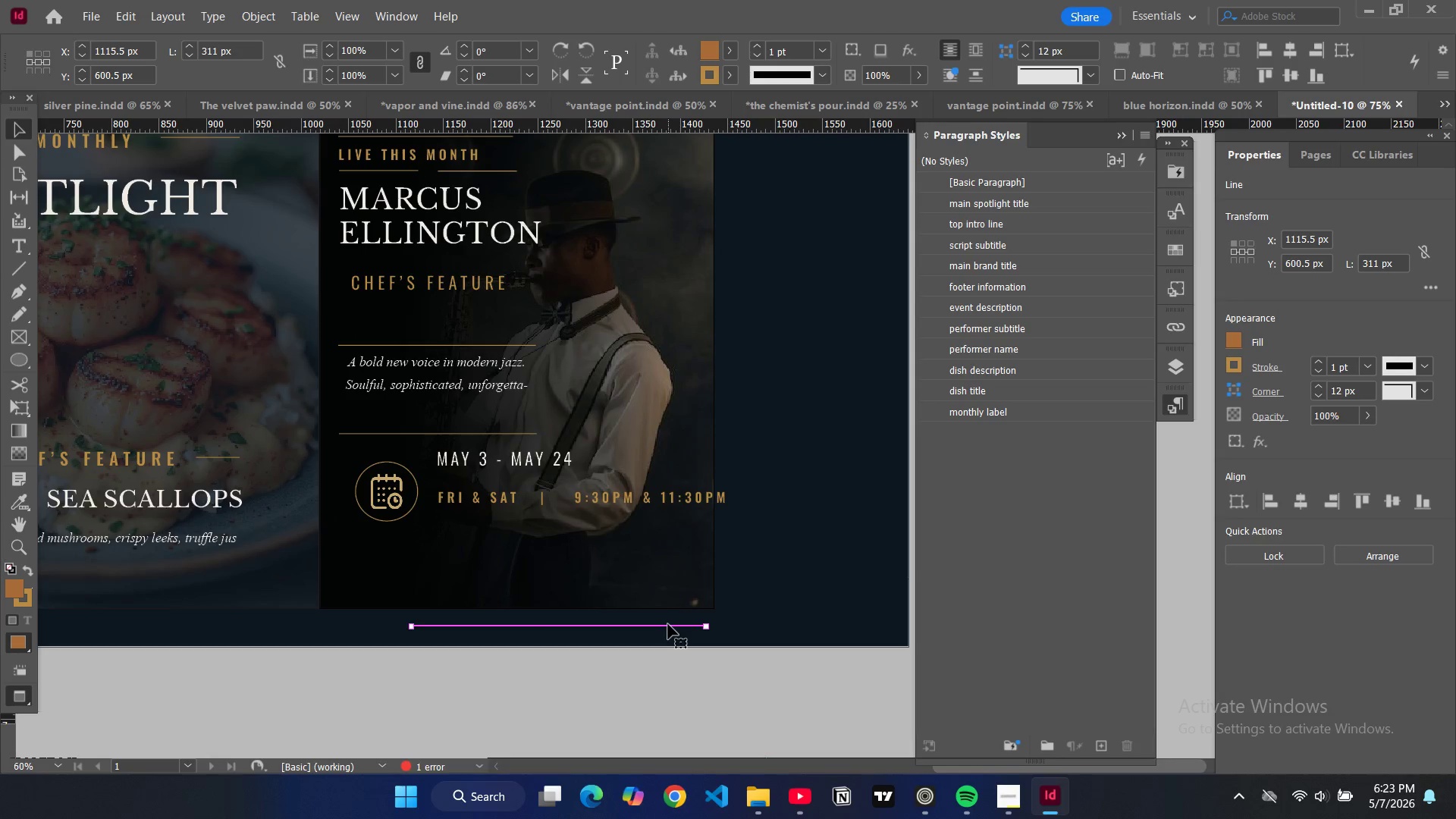 
left_click_drag(start_coordinate=[668, 624], to_coordinate=[676, 626])
 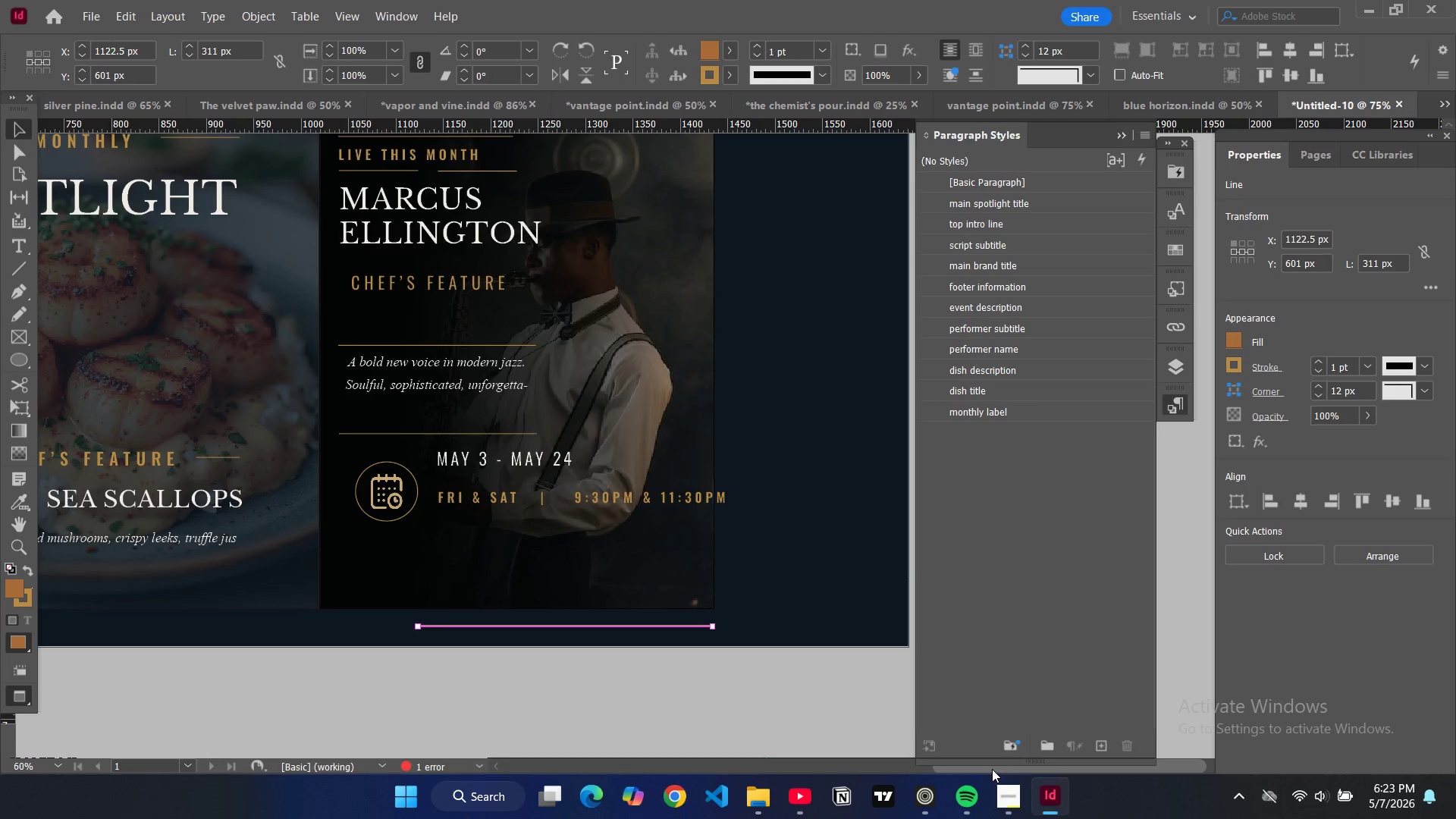 
left_click_drag(start_coordinate=[994, 769], to_coordinate=[883, 761])
 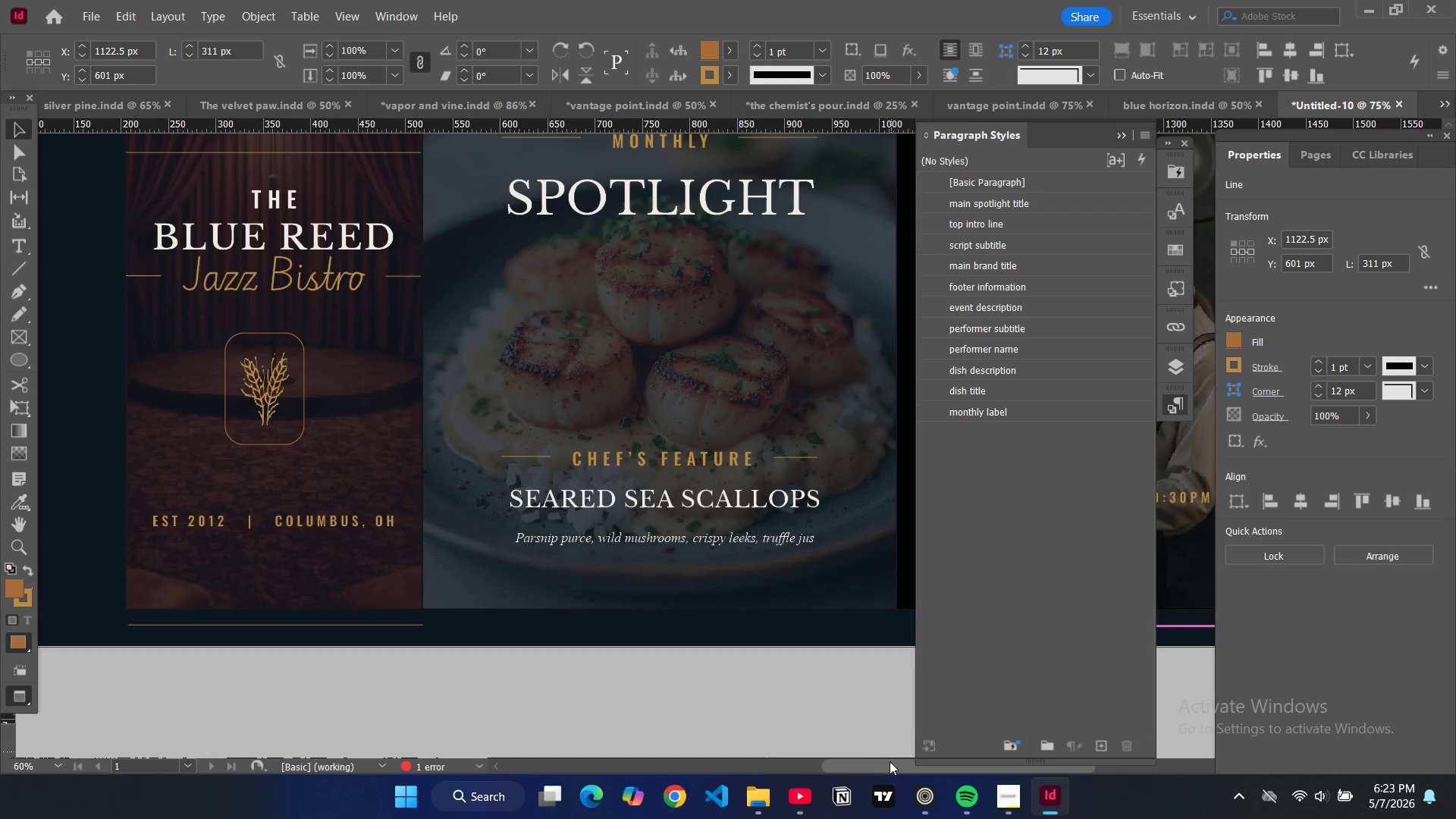 
left_click_drag(start_coordinate=[878, 760], to_coordinate=[971, 764])
 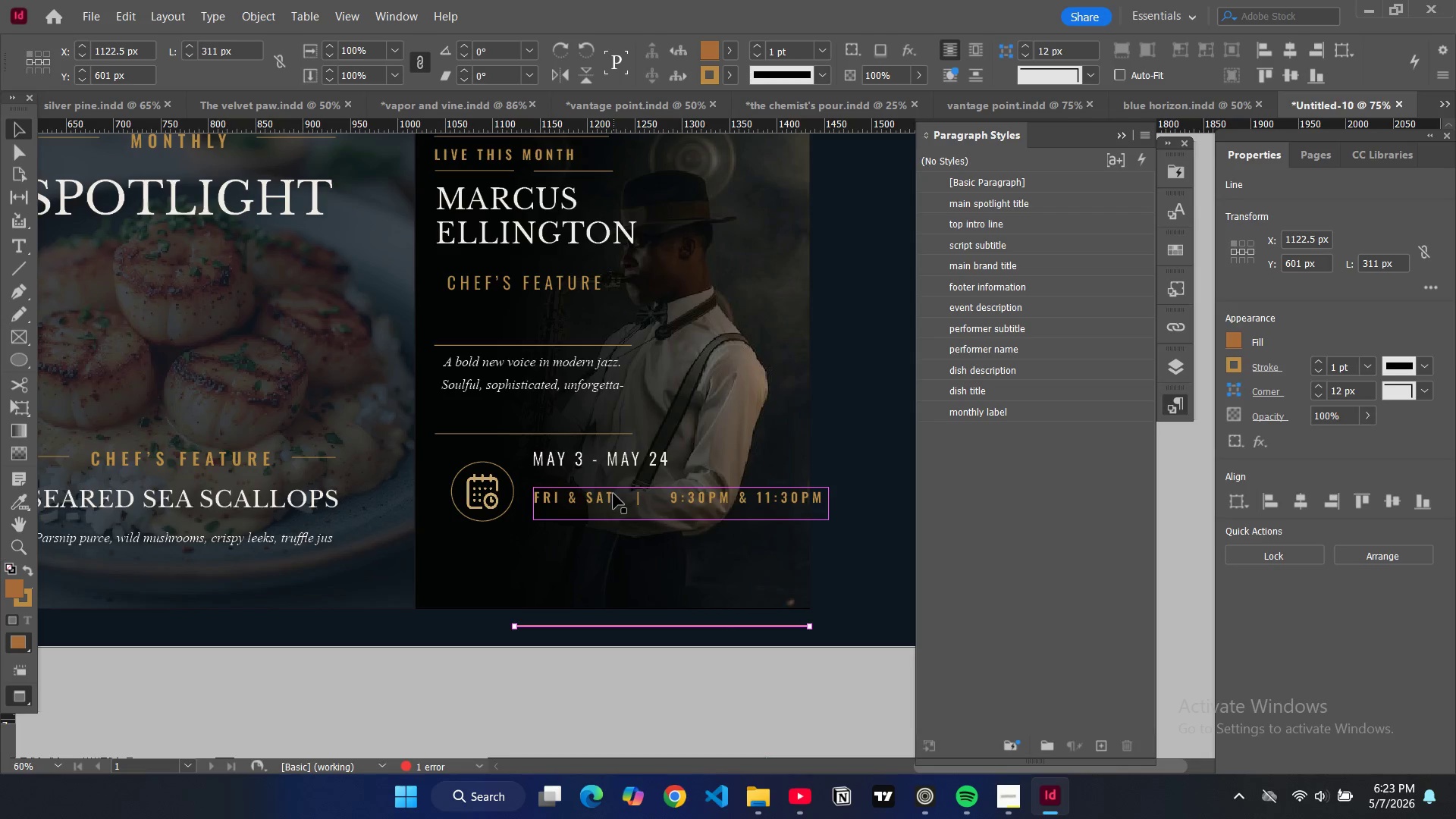 
left_click([613, 494])
 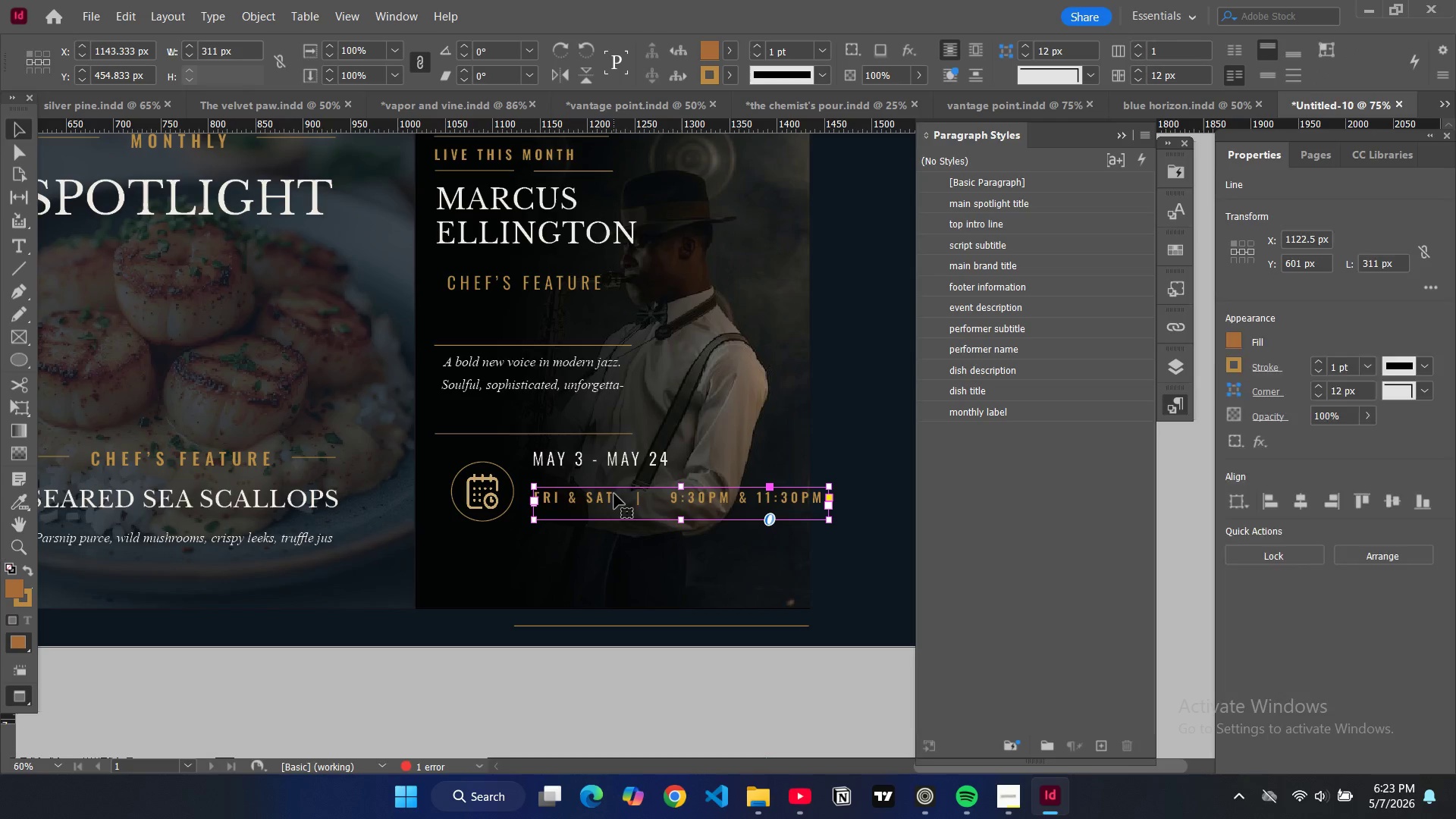 
key(Control+C)
 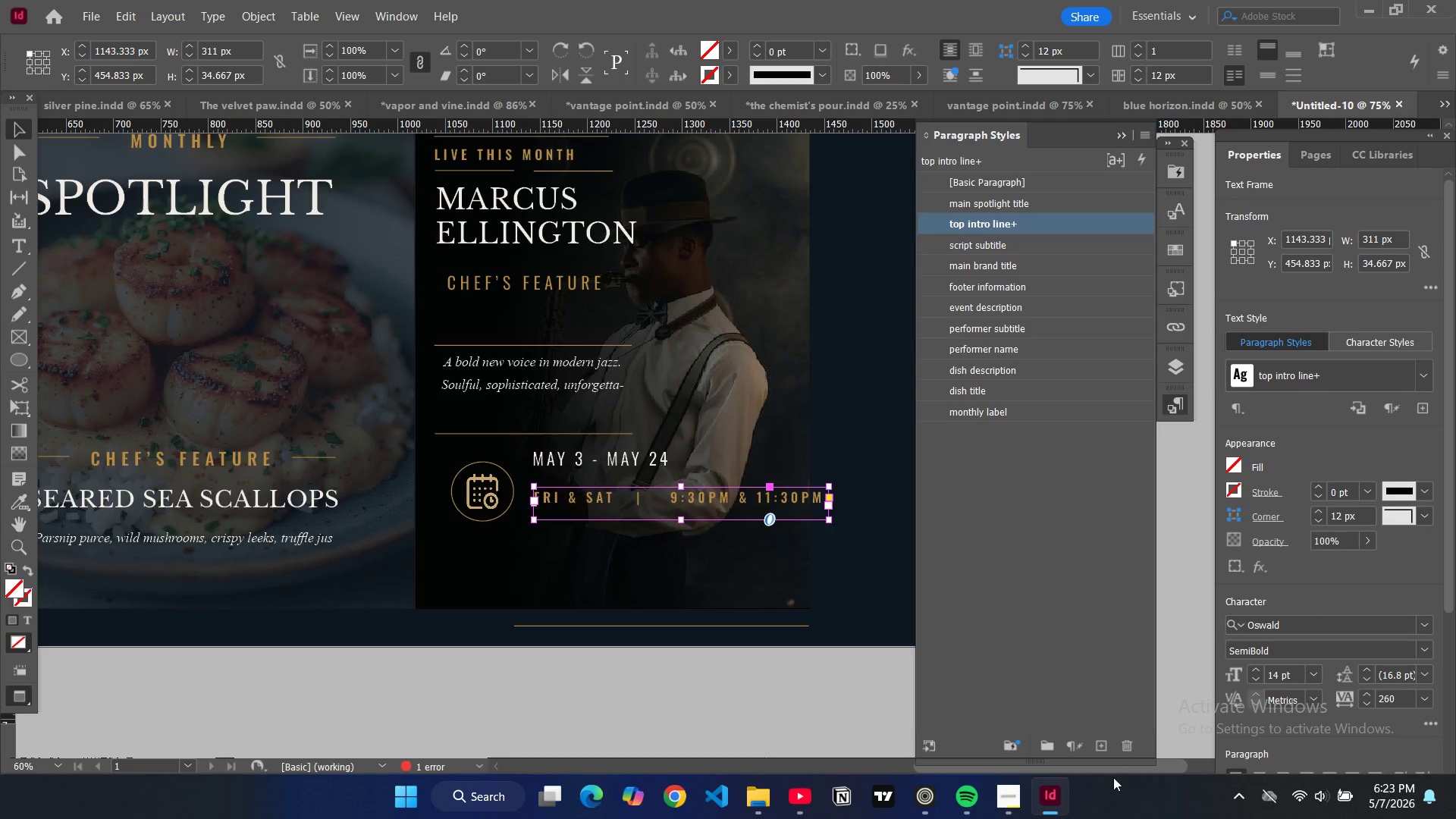 
left_click_drag(start_coordinate=[1138, 771], to_coordinate=[1058, 767])
 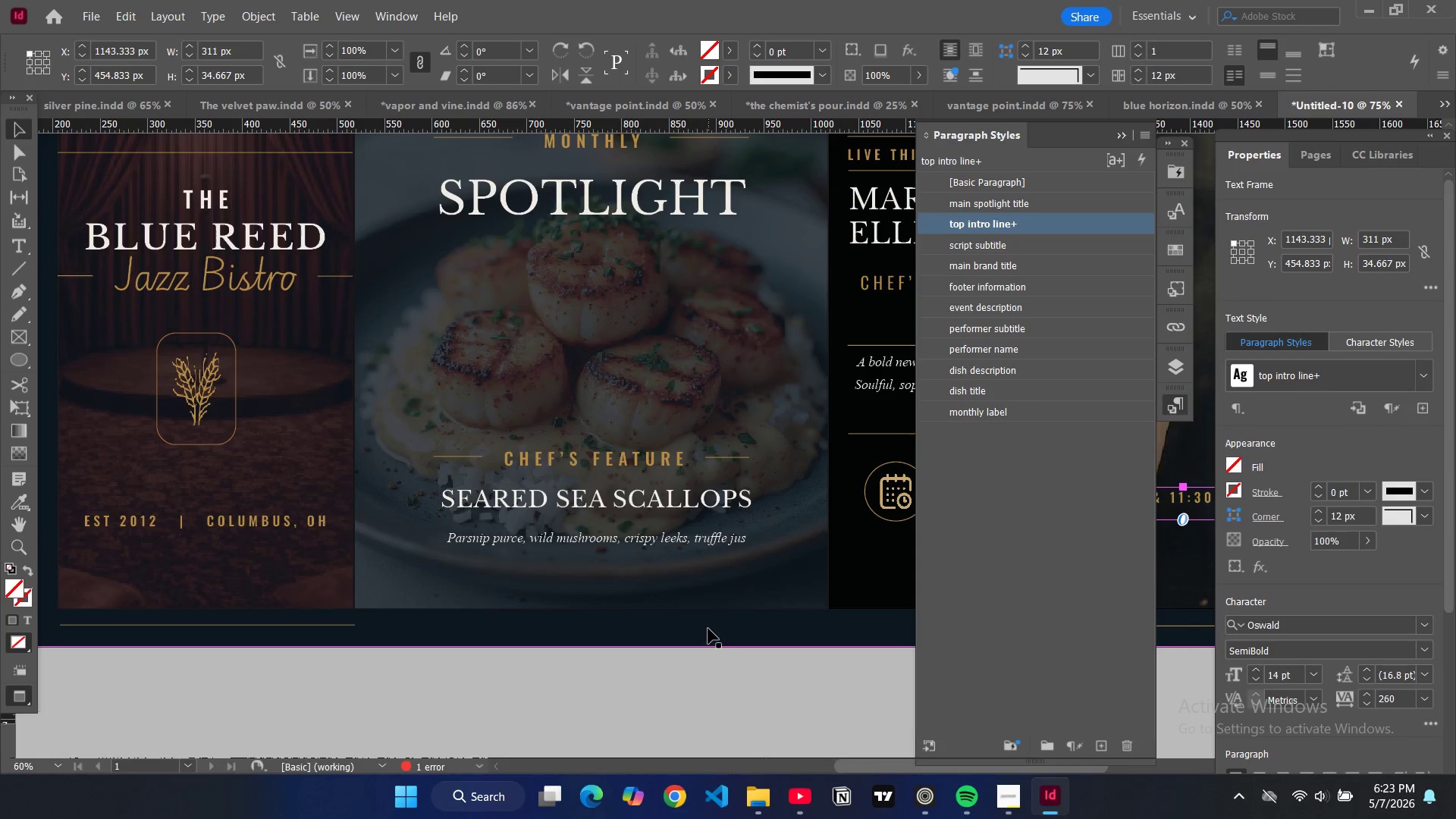 
key(Control+ControlLeft)
 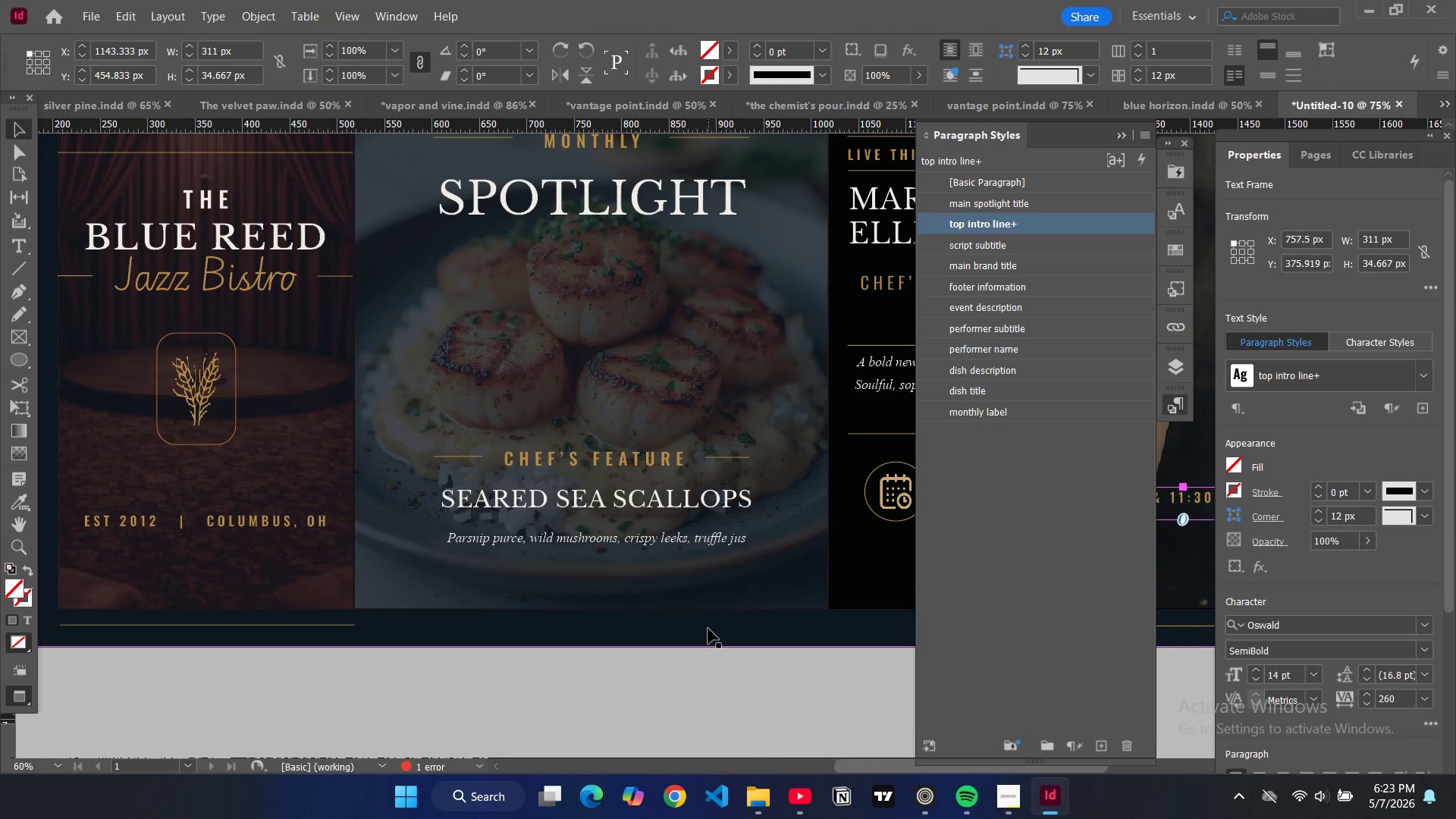 
key(Control+V)
 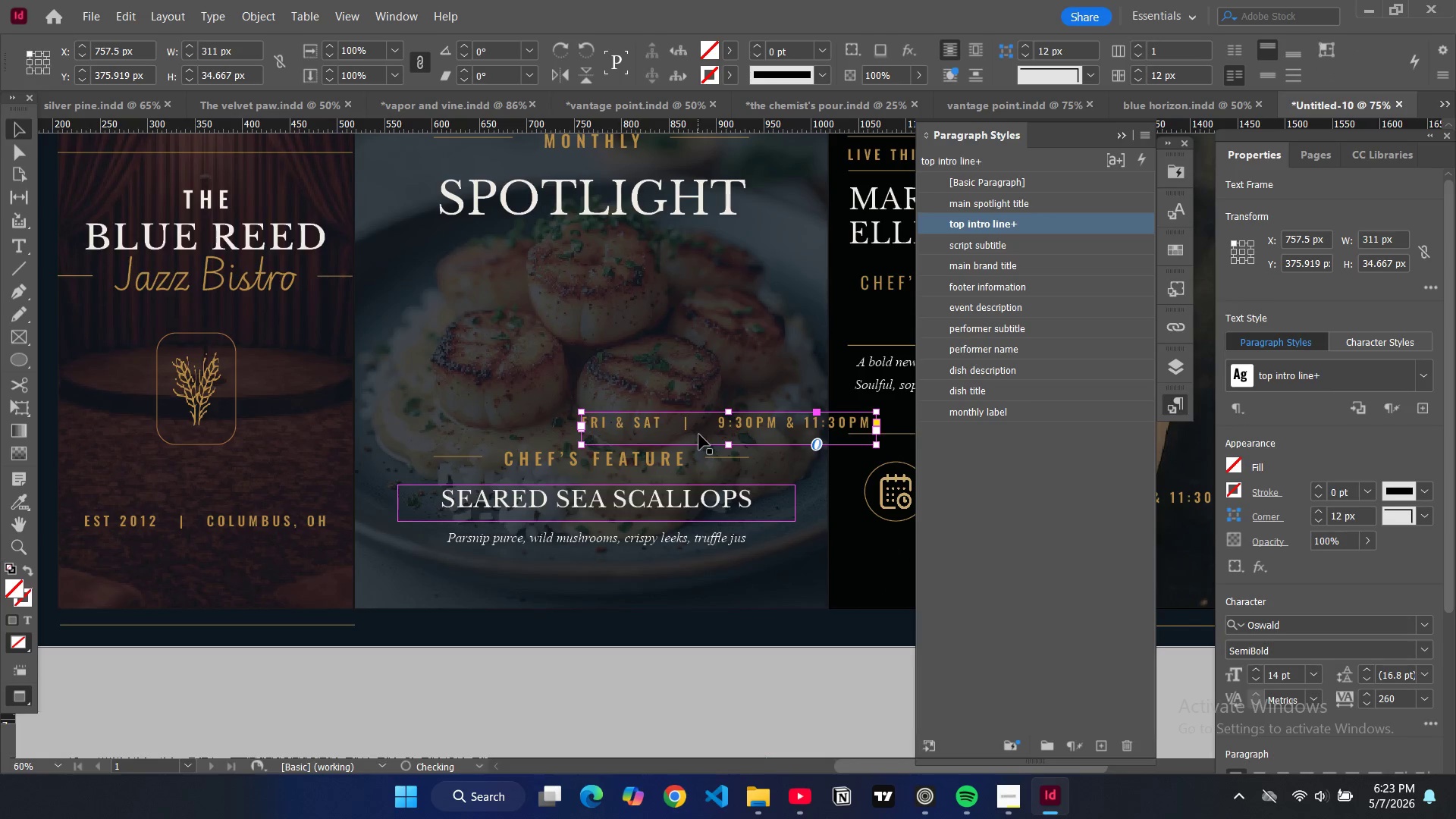 
left_click_drag(start_coordinate=[699, 435], to_coordinate=[472, 629])
 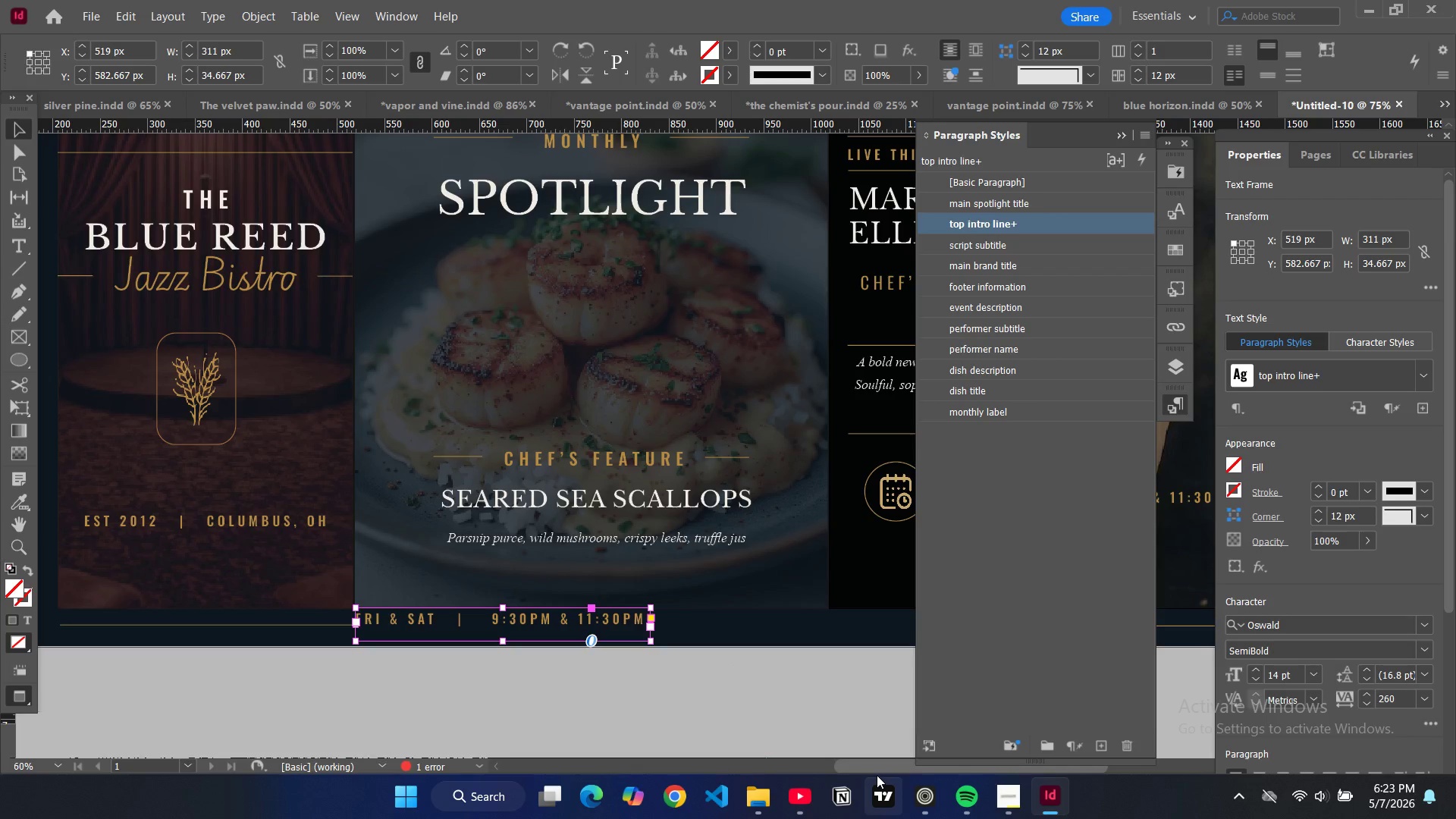 
left_click_drag(start_coordinate=[871, 764], to_coordinate=[909, 761])
 